 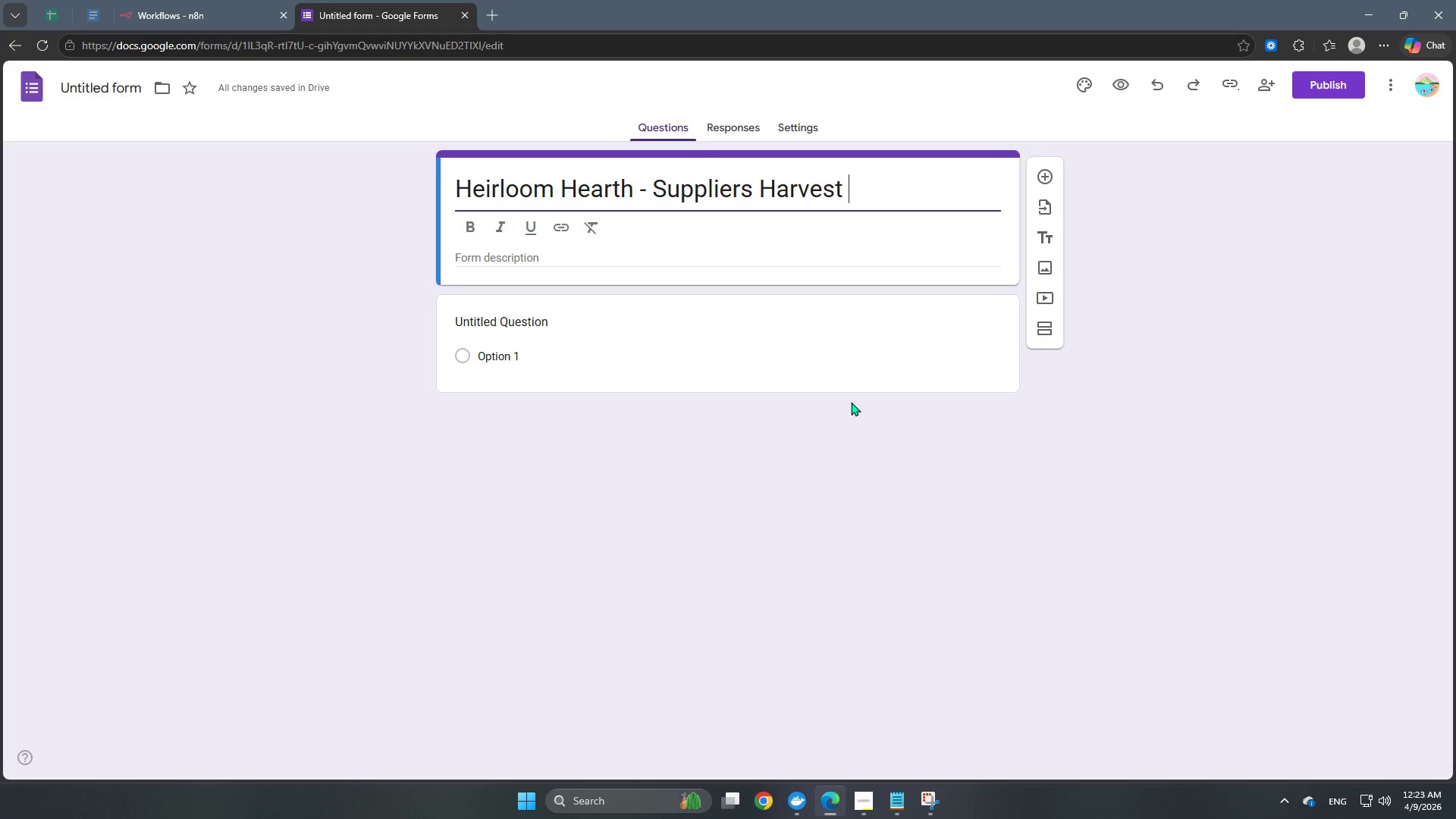 
hold_key(key=ShiftRight, duration=0.39)
 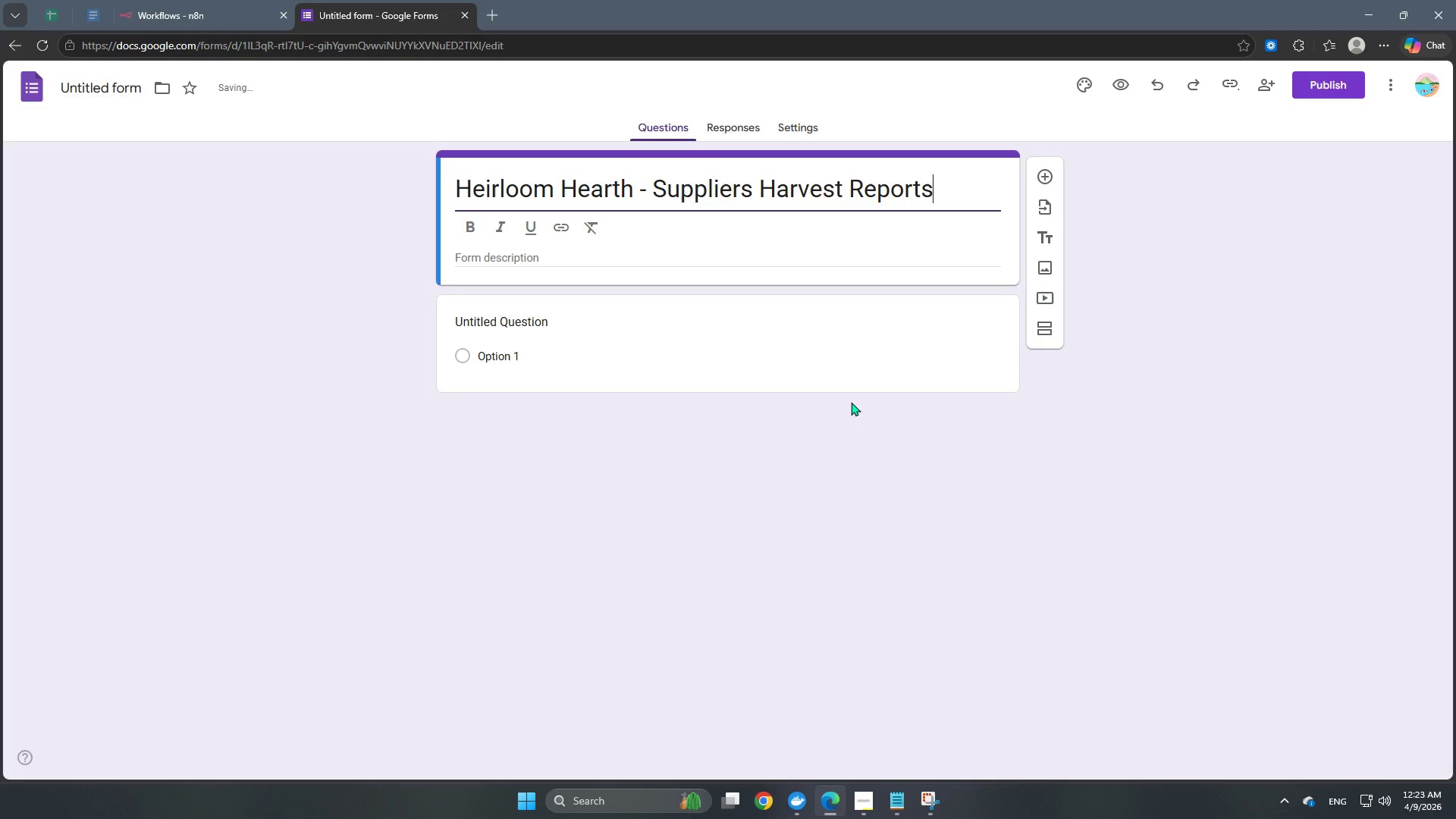 
left_click([929, 555])
 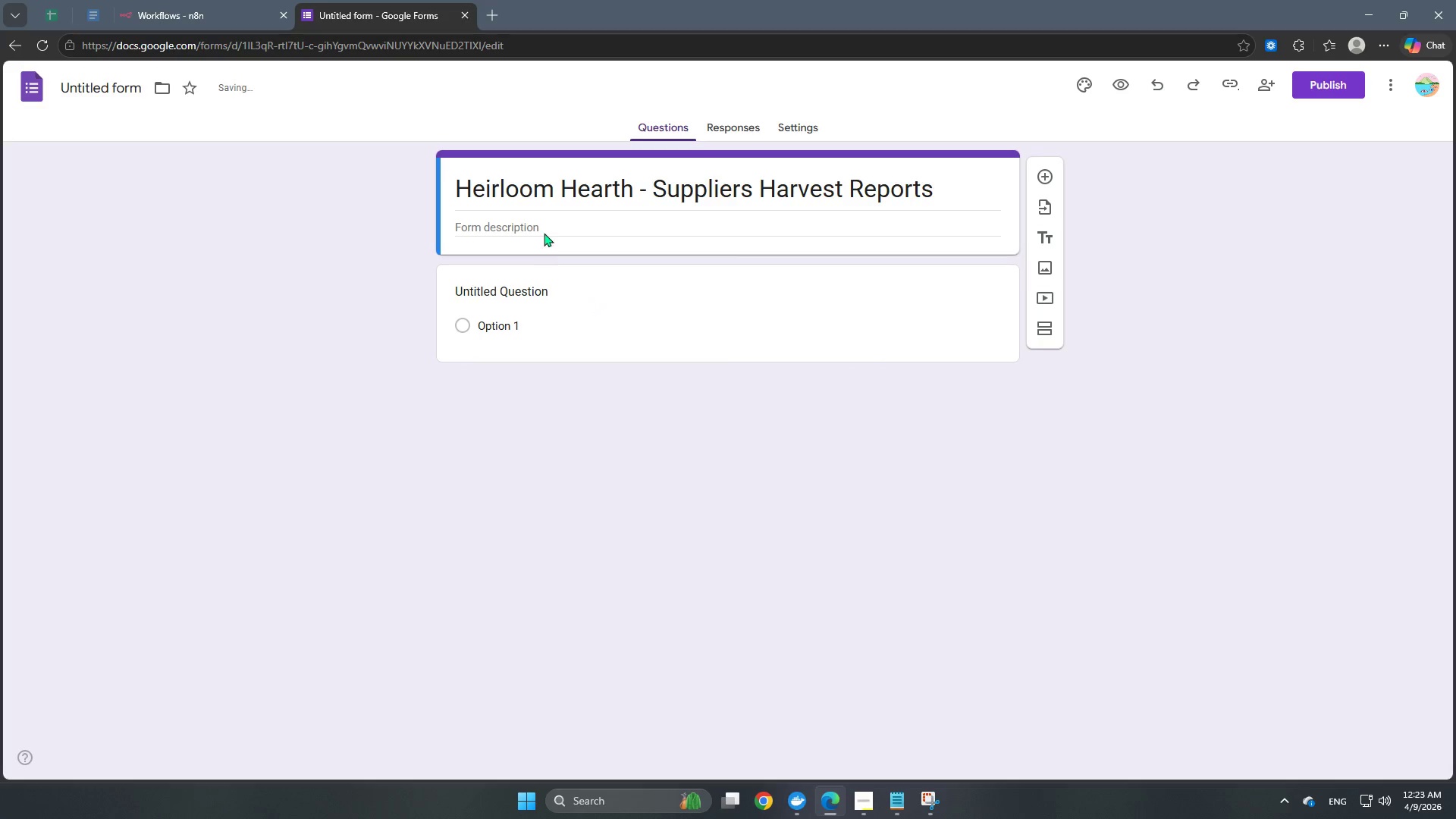 
left_click([546, 227])
 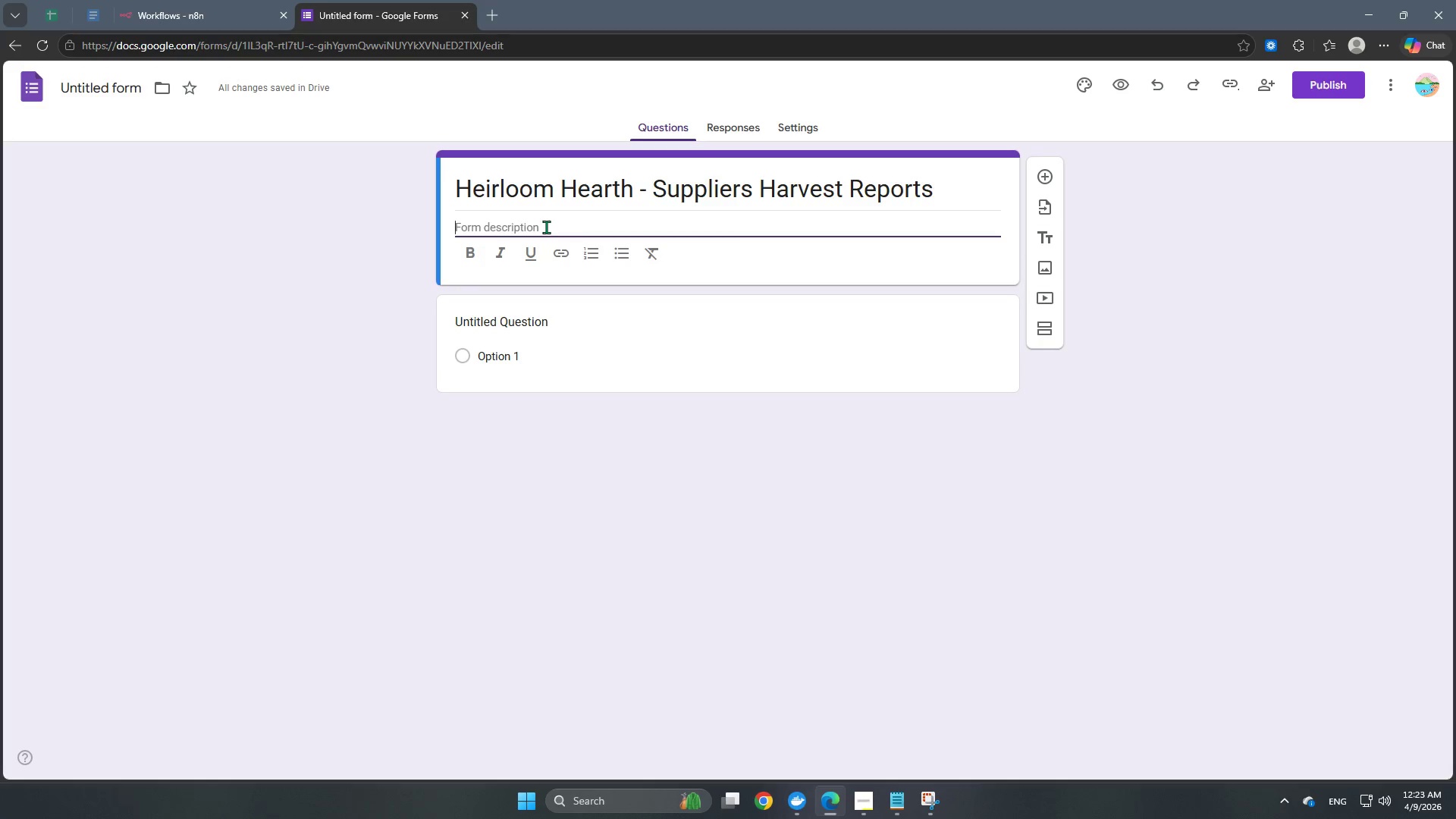 
hold_key(key=ShiftLeft, duration=1.5)
 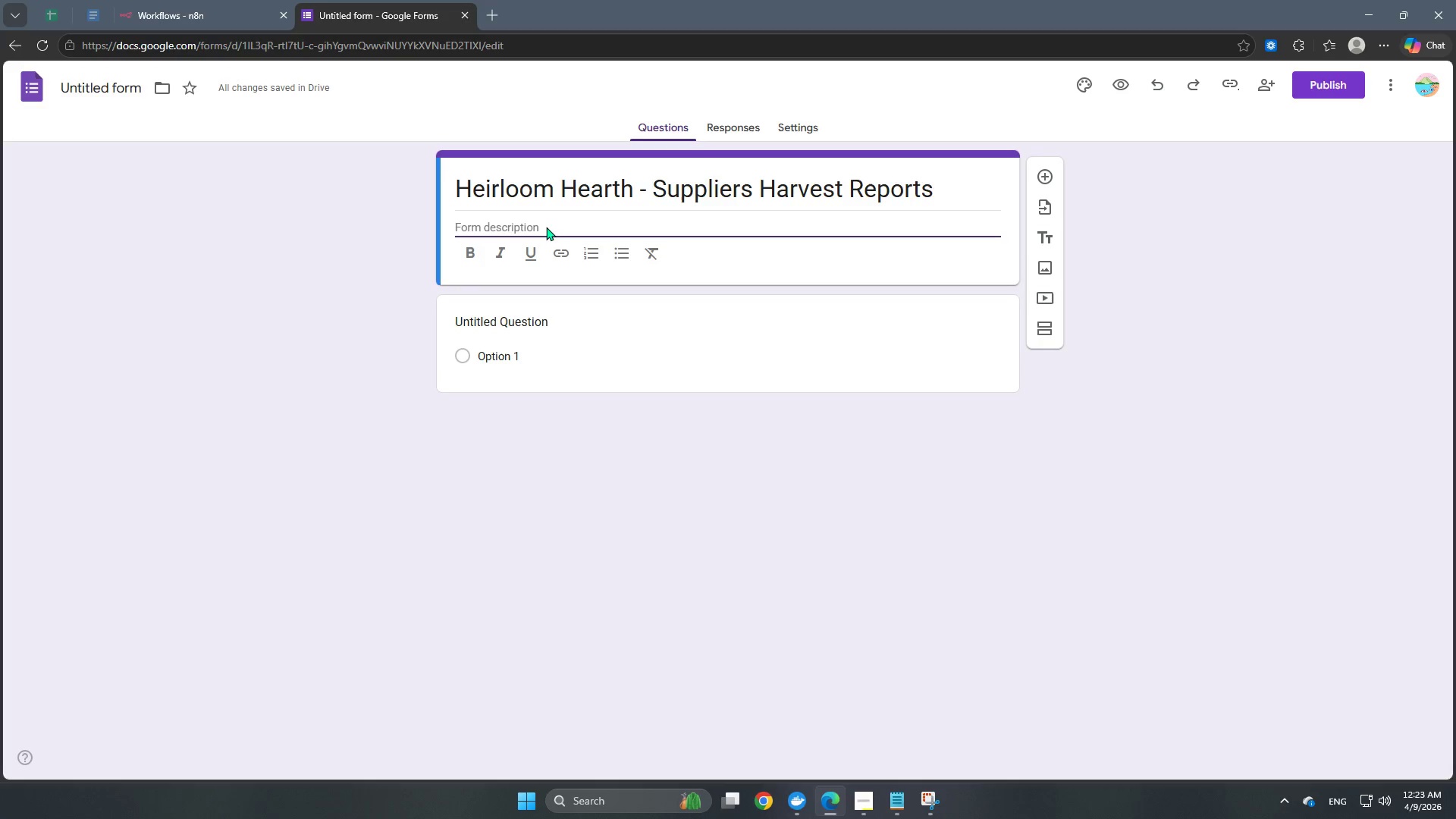 
hold_key(key=ShiftLeft, duration=1.31)
 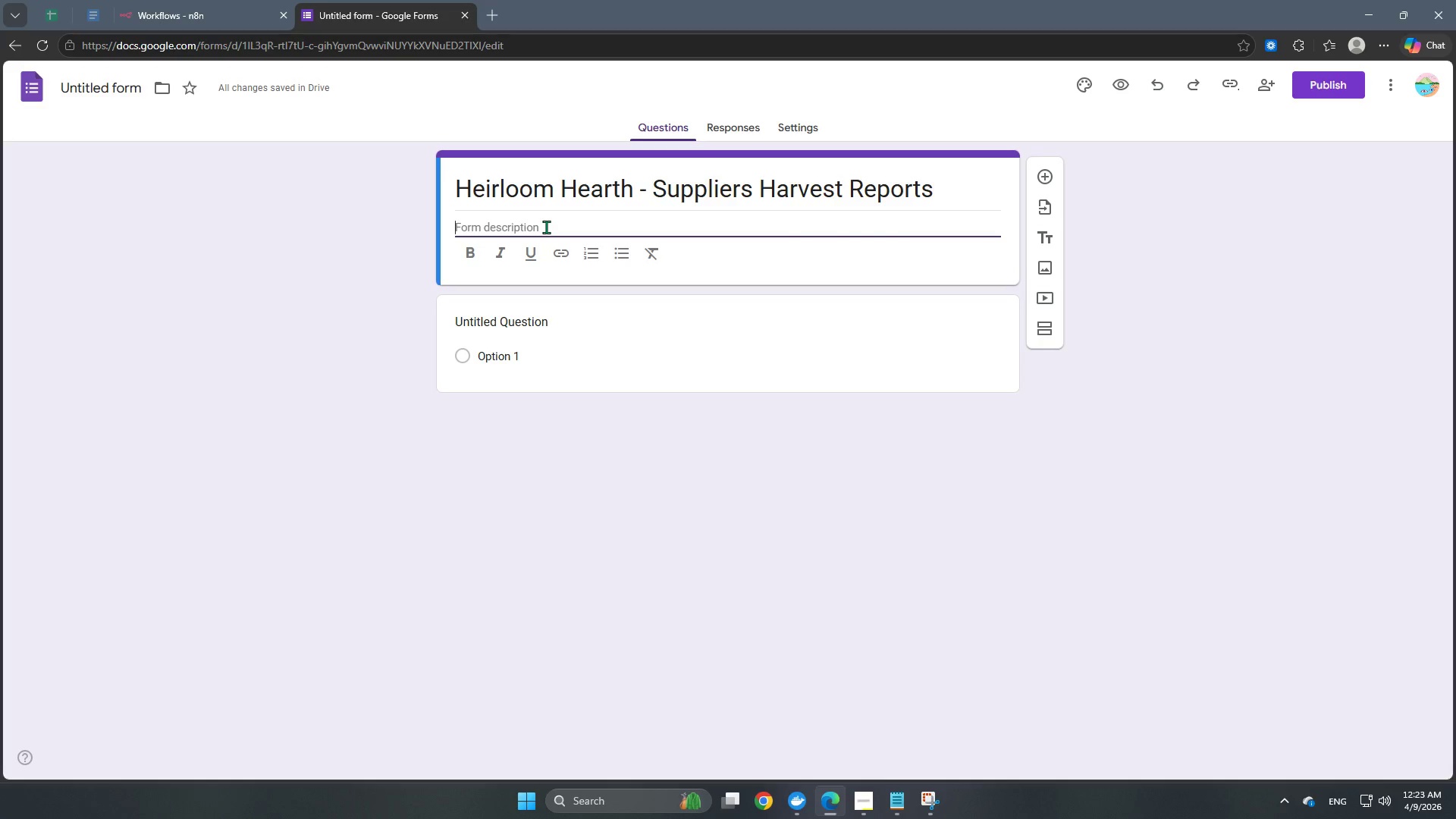 
type(FL)
key(Backspace)
key(Backspace)
key(Backspace)
type(Fot tests only. )
 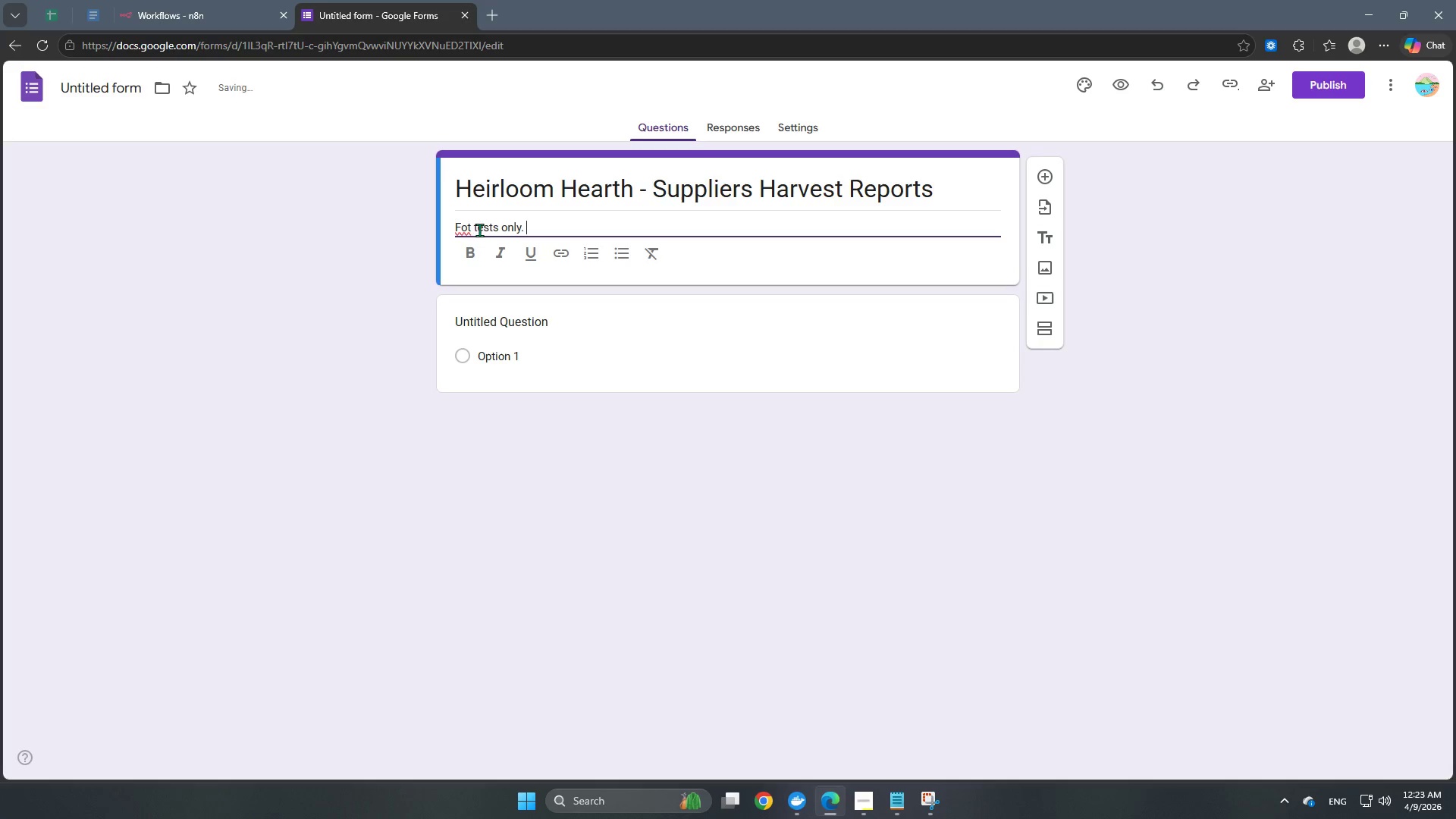 
left_click([462, 231])
 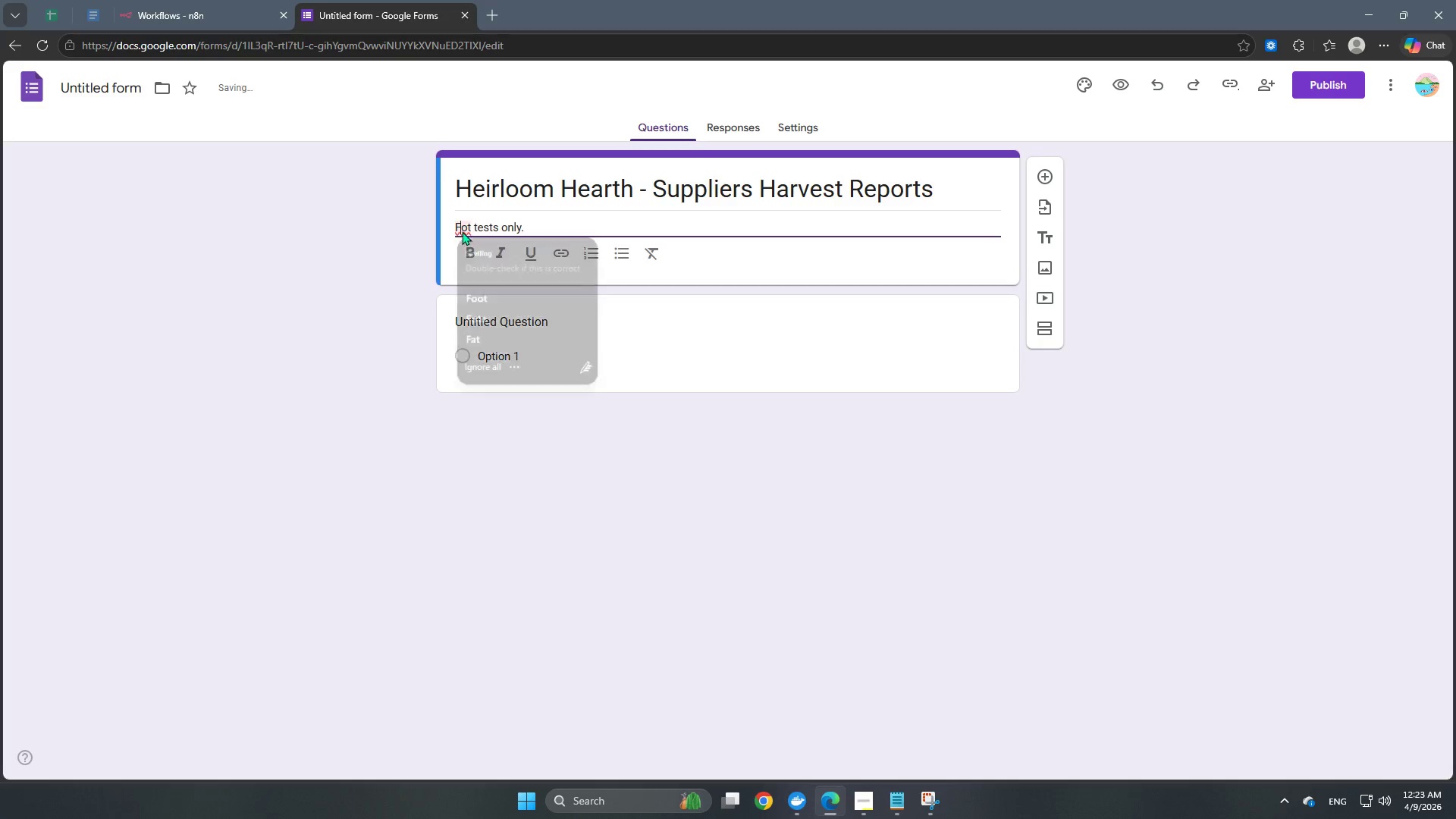 
right_click([462, 231])
 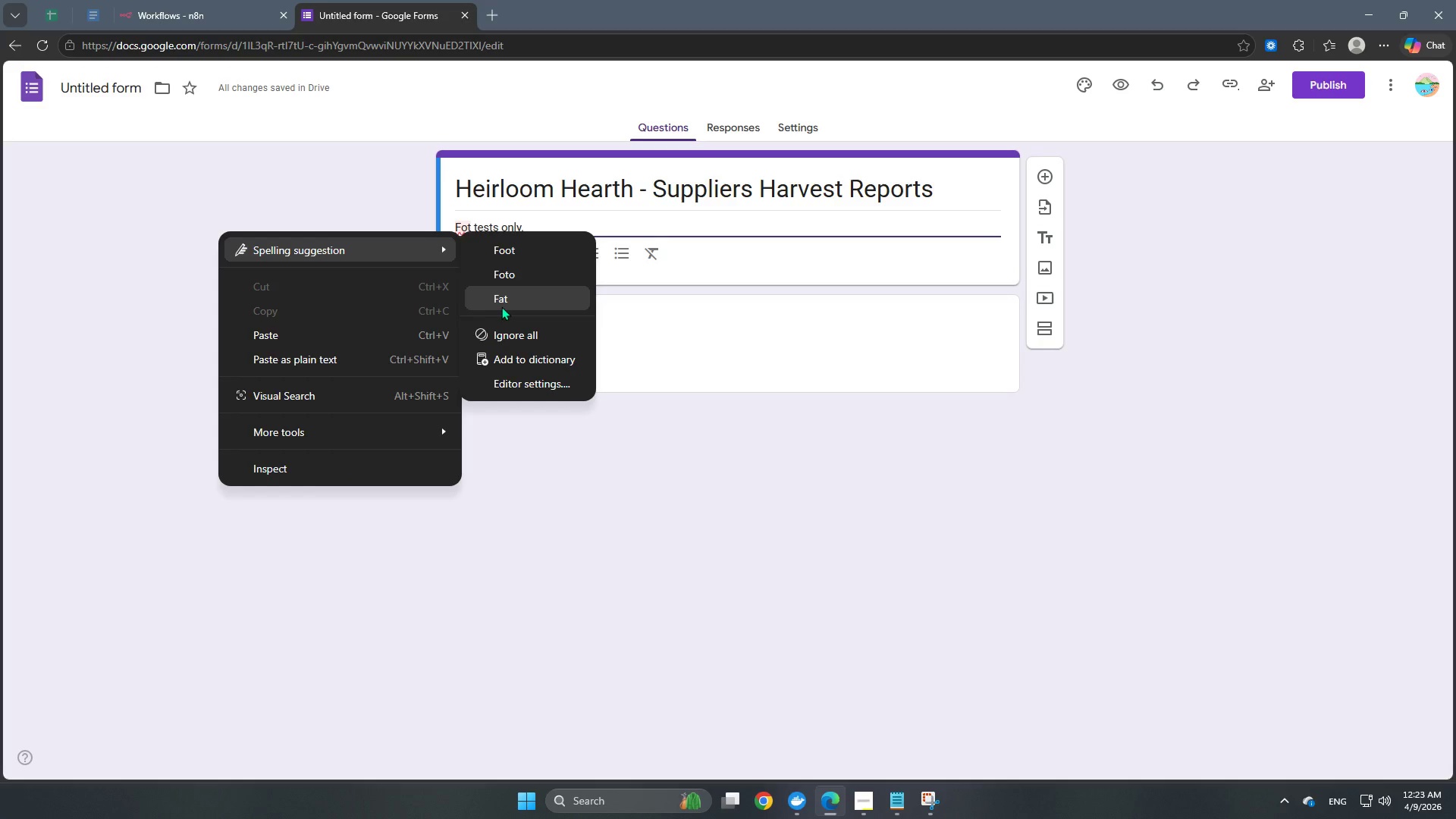 
left_click([661, 240])
 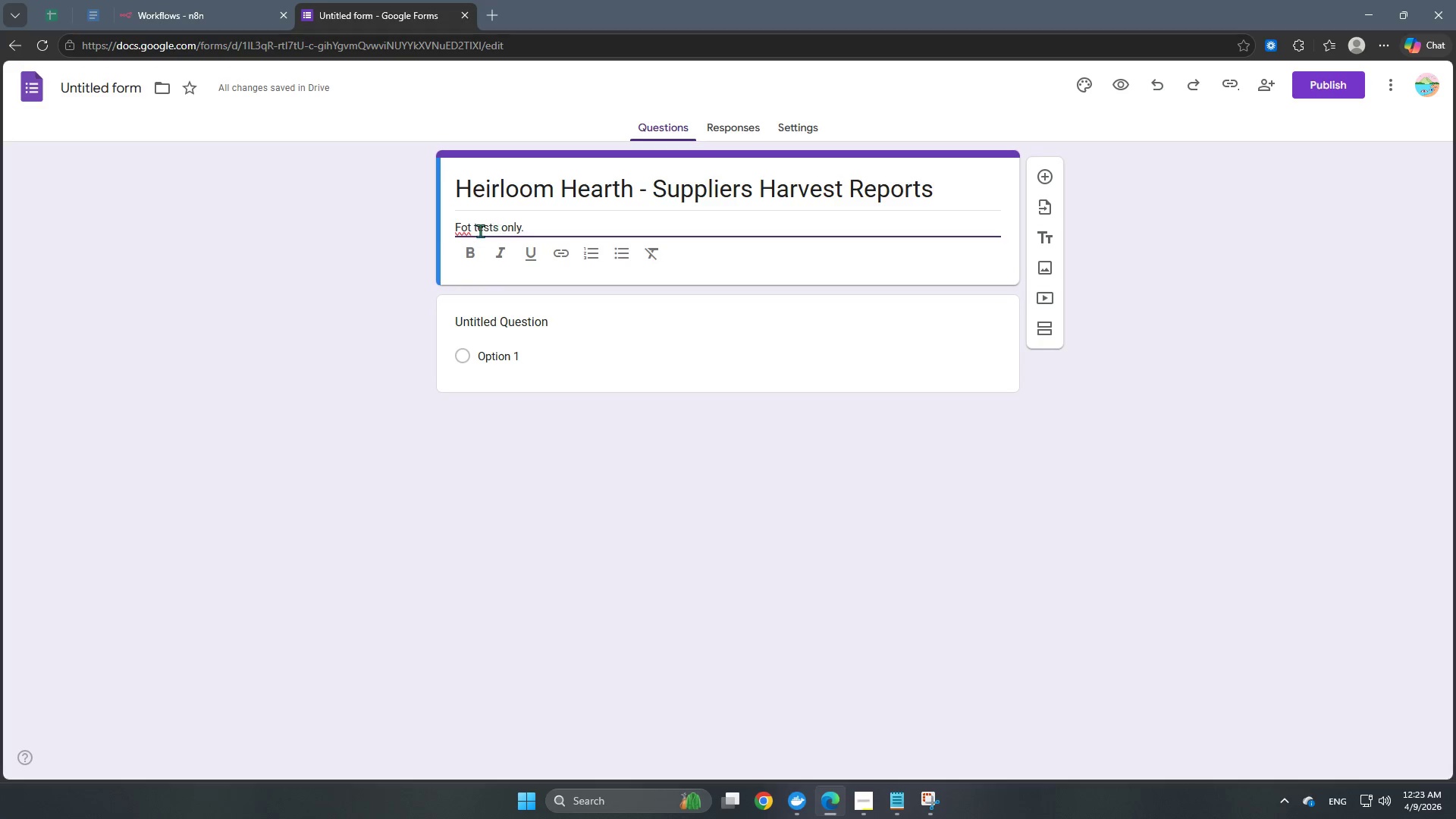 
left_click([475, 231])
 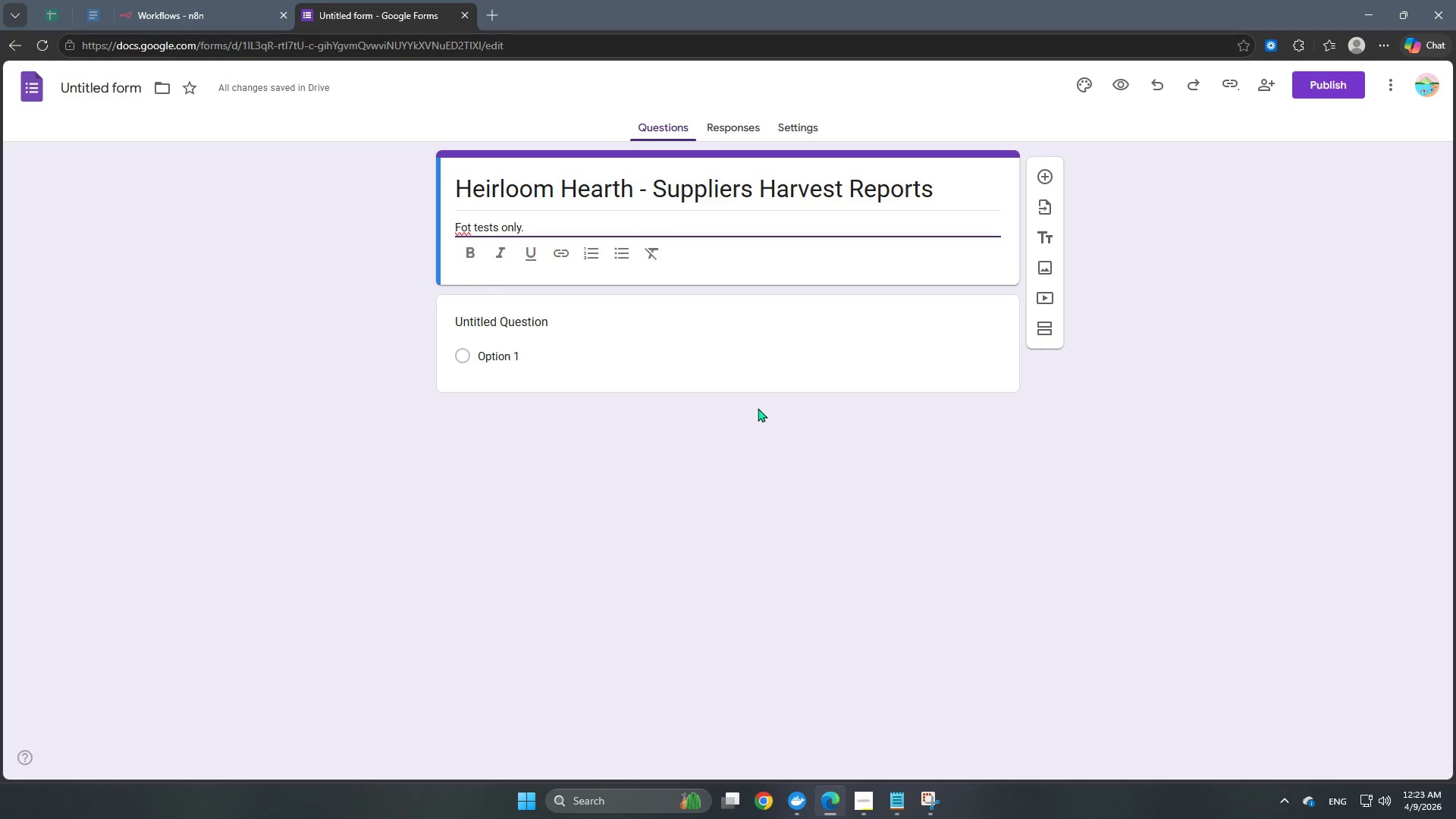 
key(Backspace)
type(s)
key(Backspace)
key(Backspace)
key(Backspace)
type(r)
key(Backspace)
type(or )
 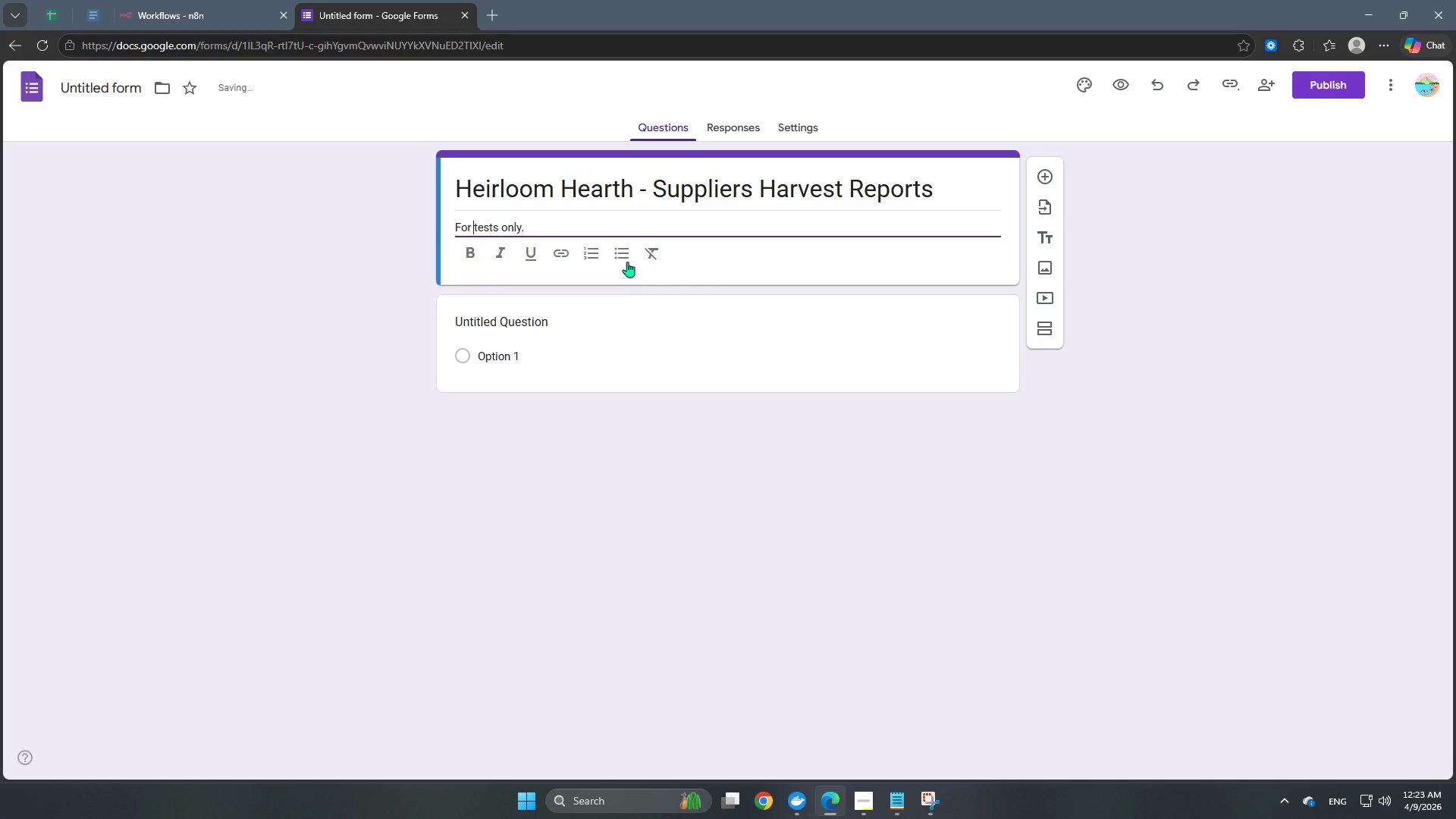 
left_click([617, 226])
 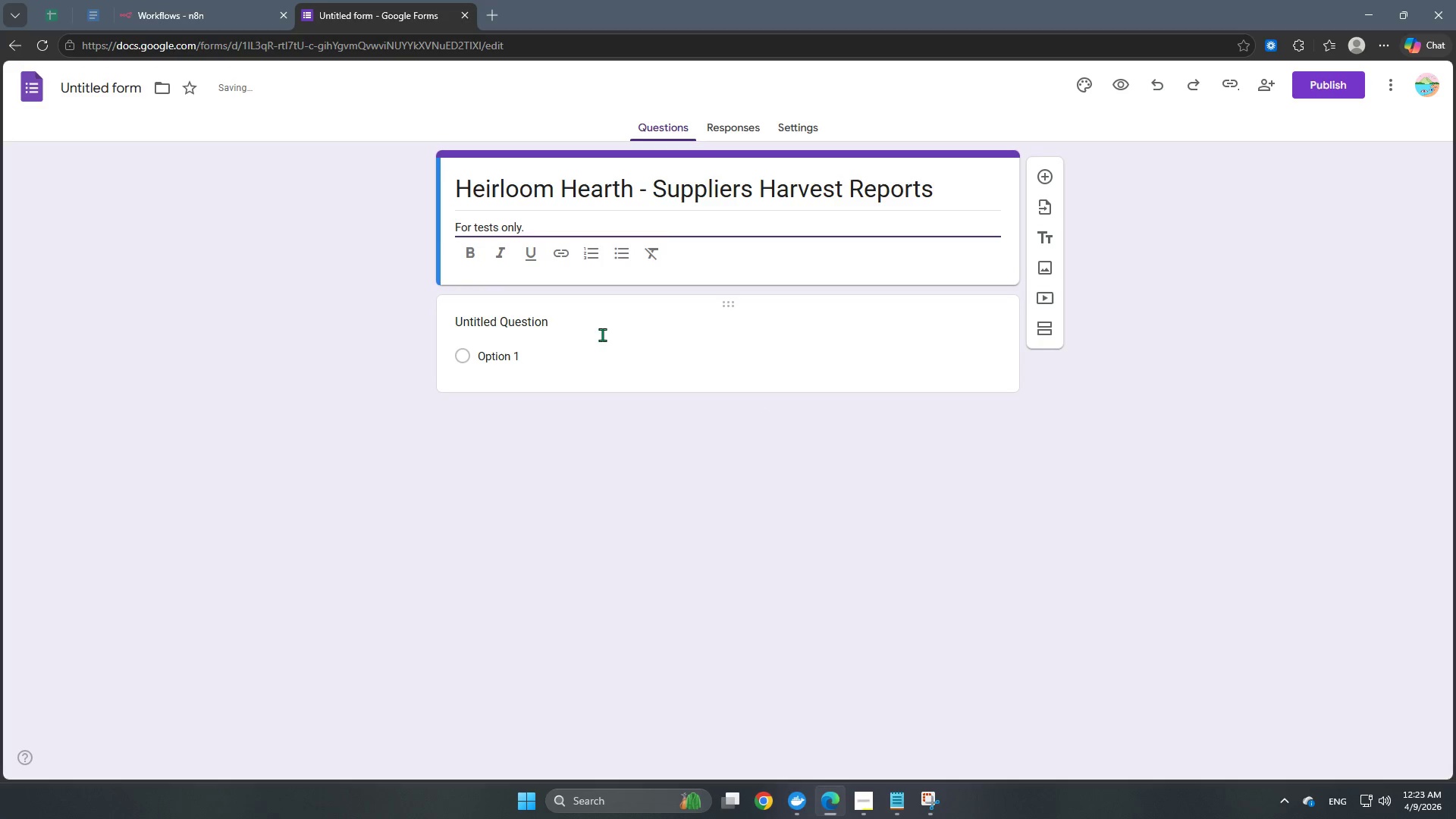 
left_click([570, 322])
 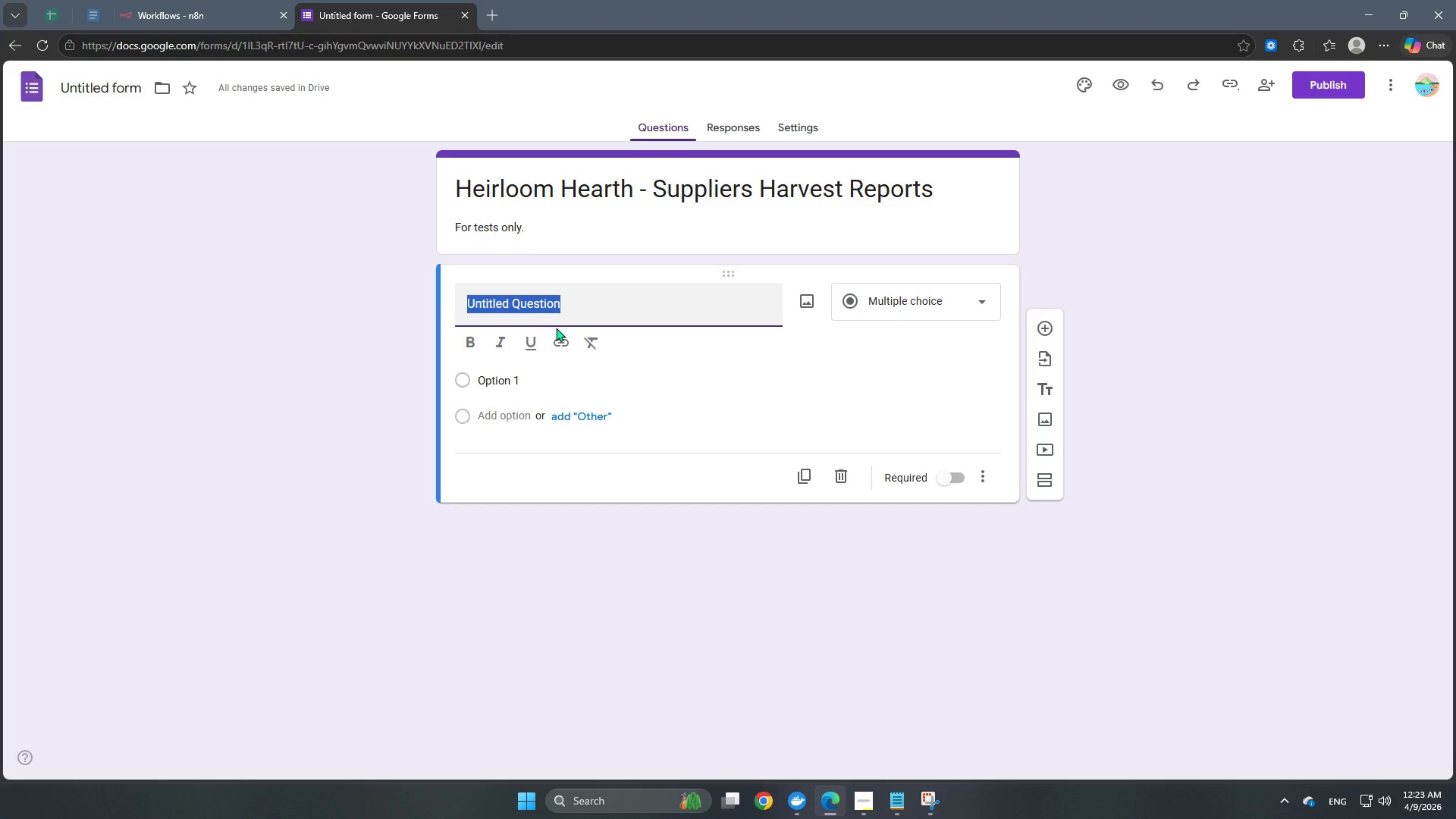 
type(Supplier Name)
 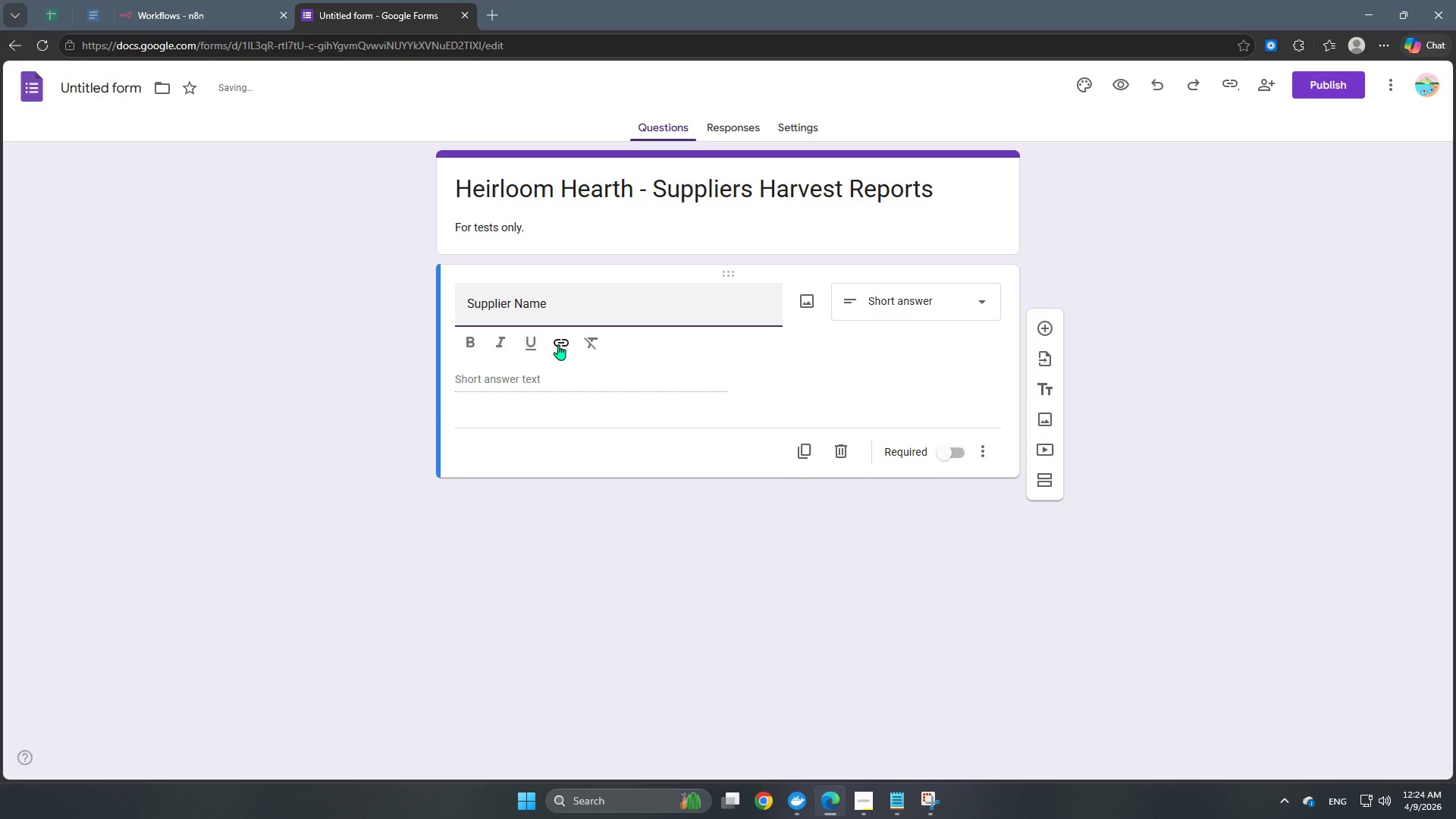 
scroll: coordinate [570, 353], scroll_direction: down, amount: 2.0
 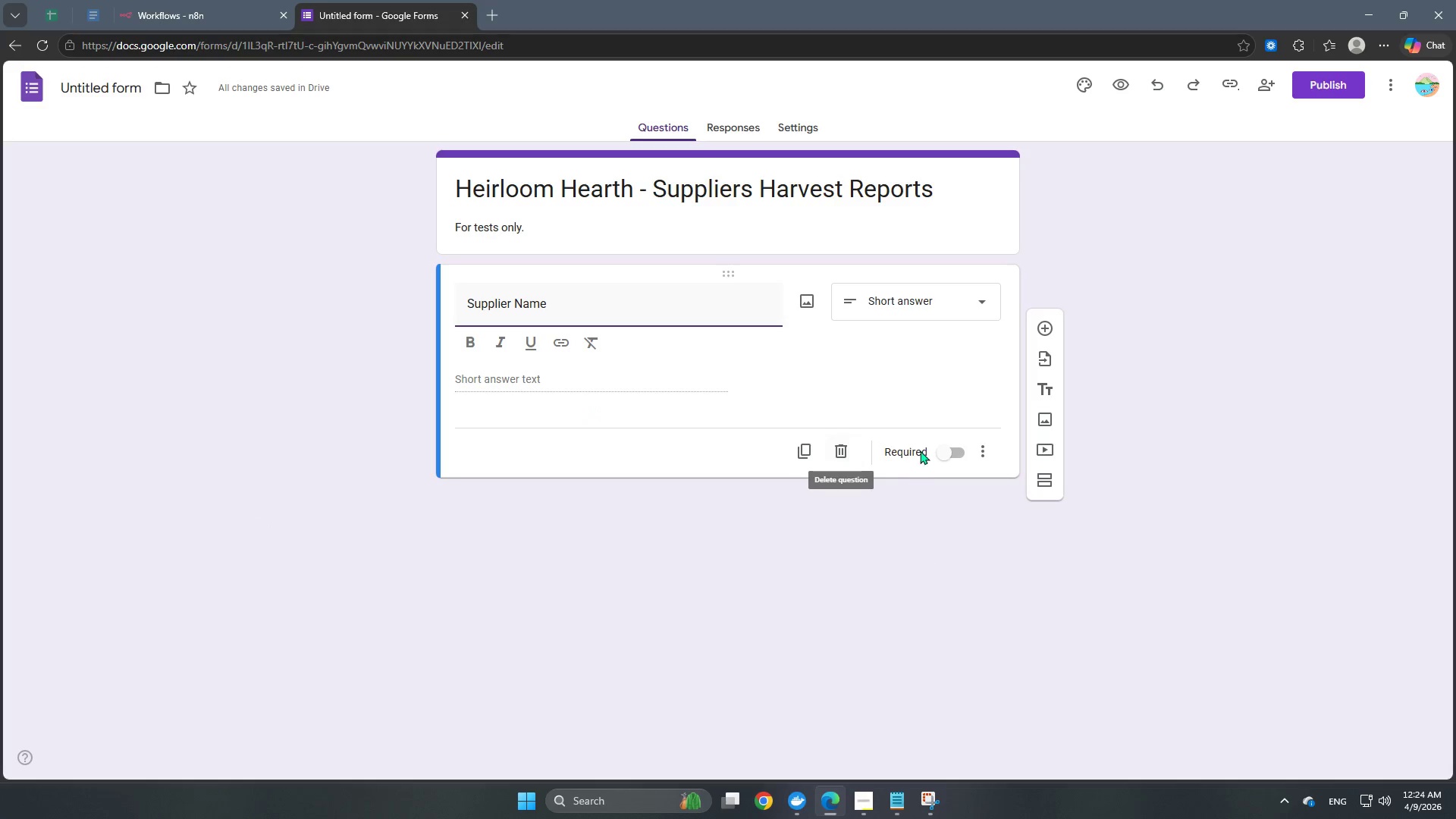 
left_click([937, 451])
 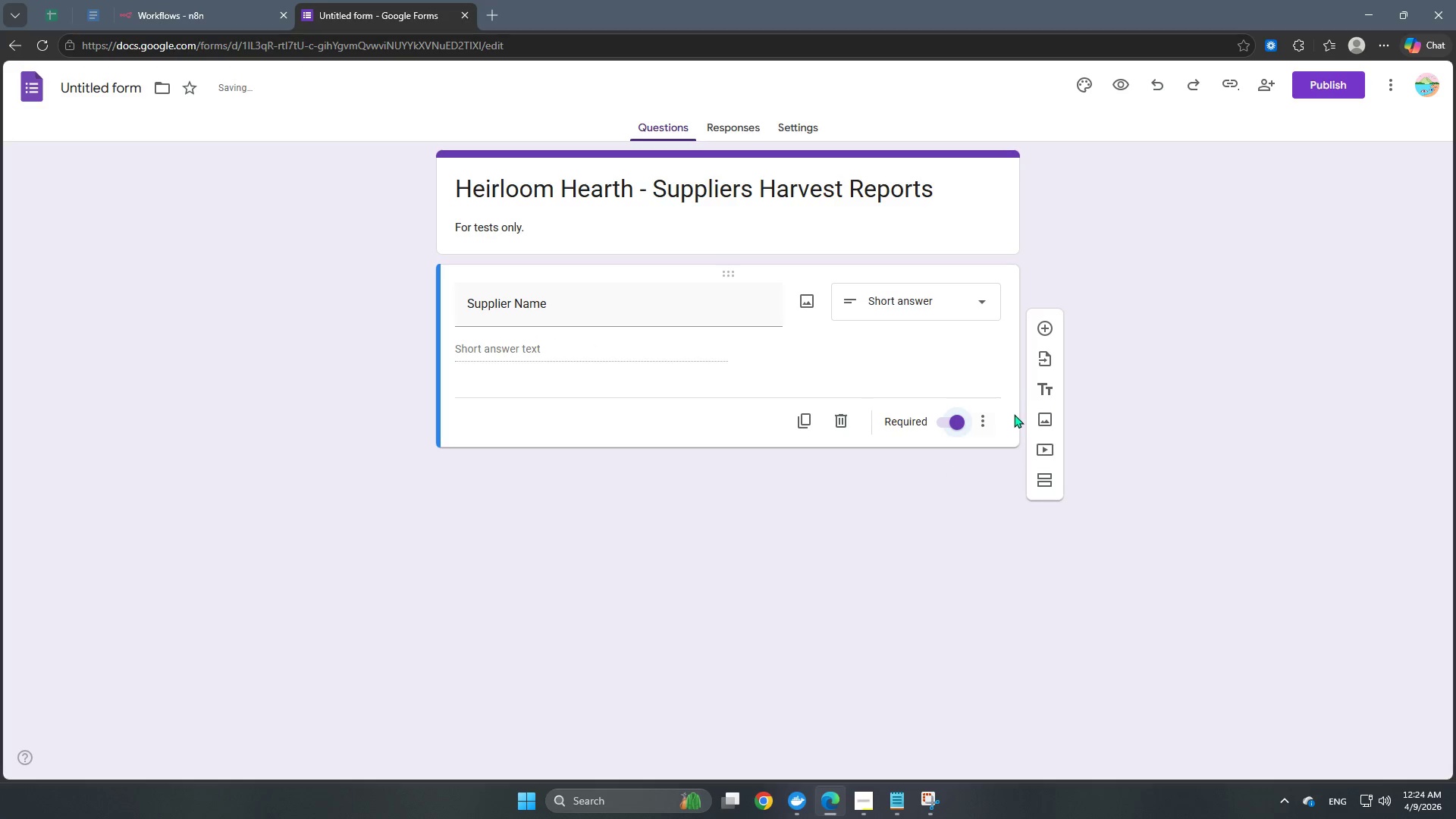 
left_click([992, 428])
 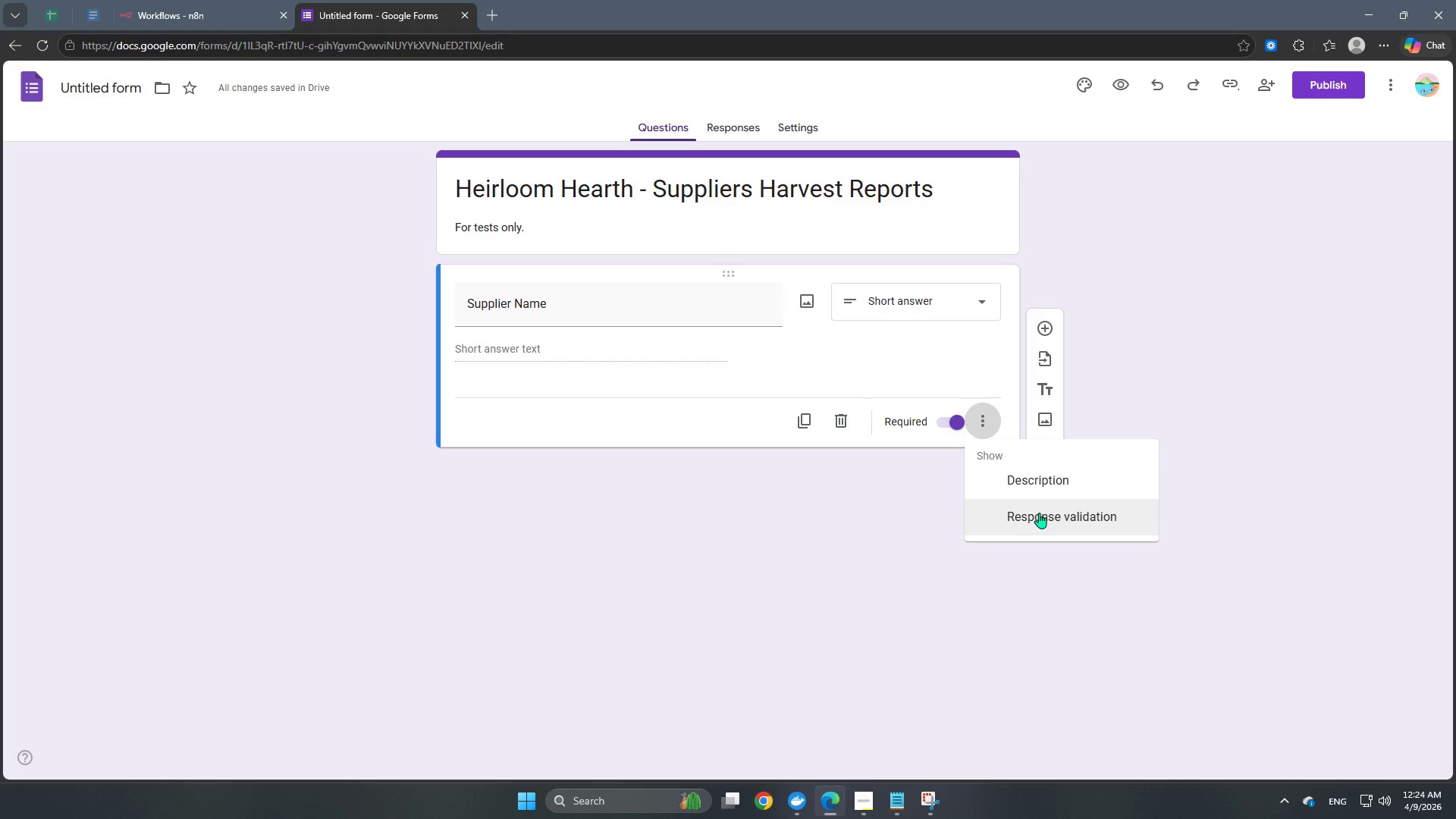 
wait(6.44)
 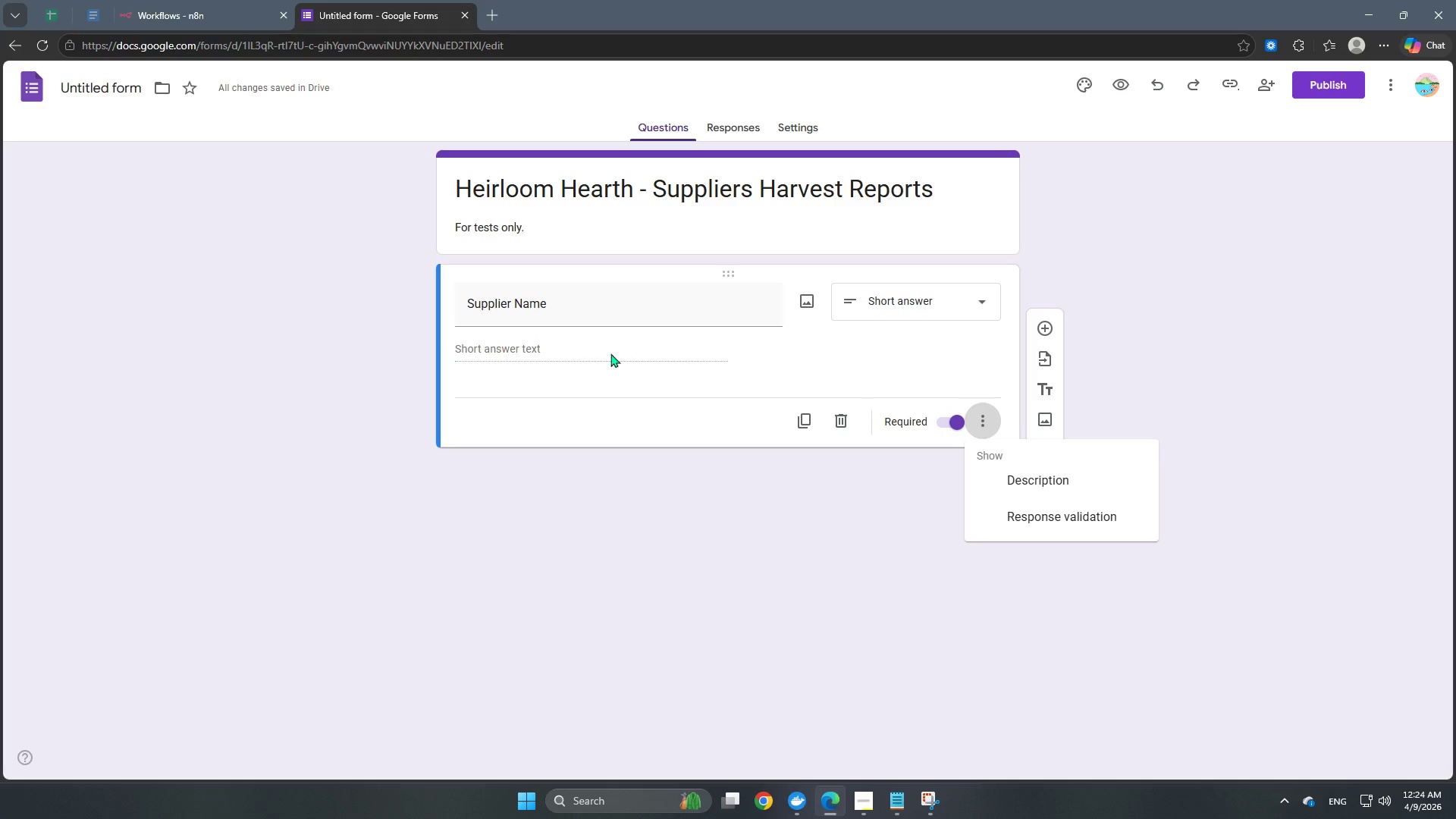 
left_click([837, 542])
 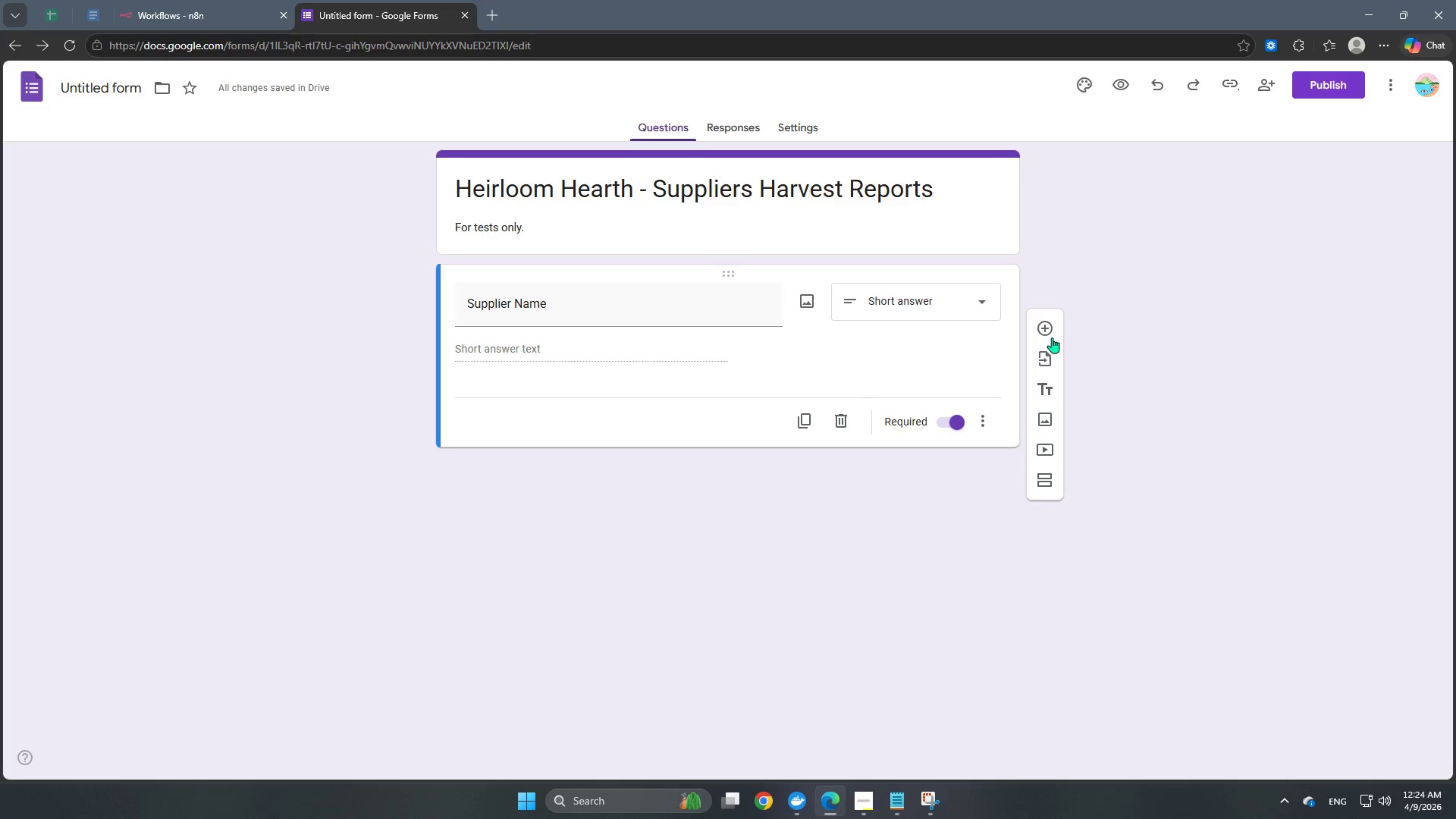 
left_click([1050, 327])
 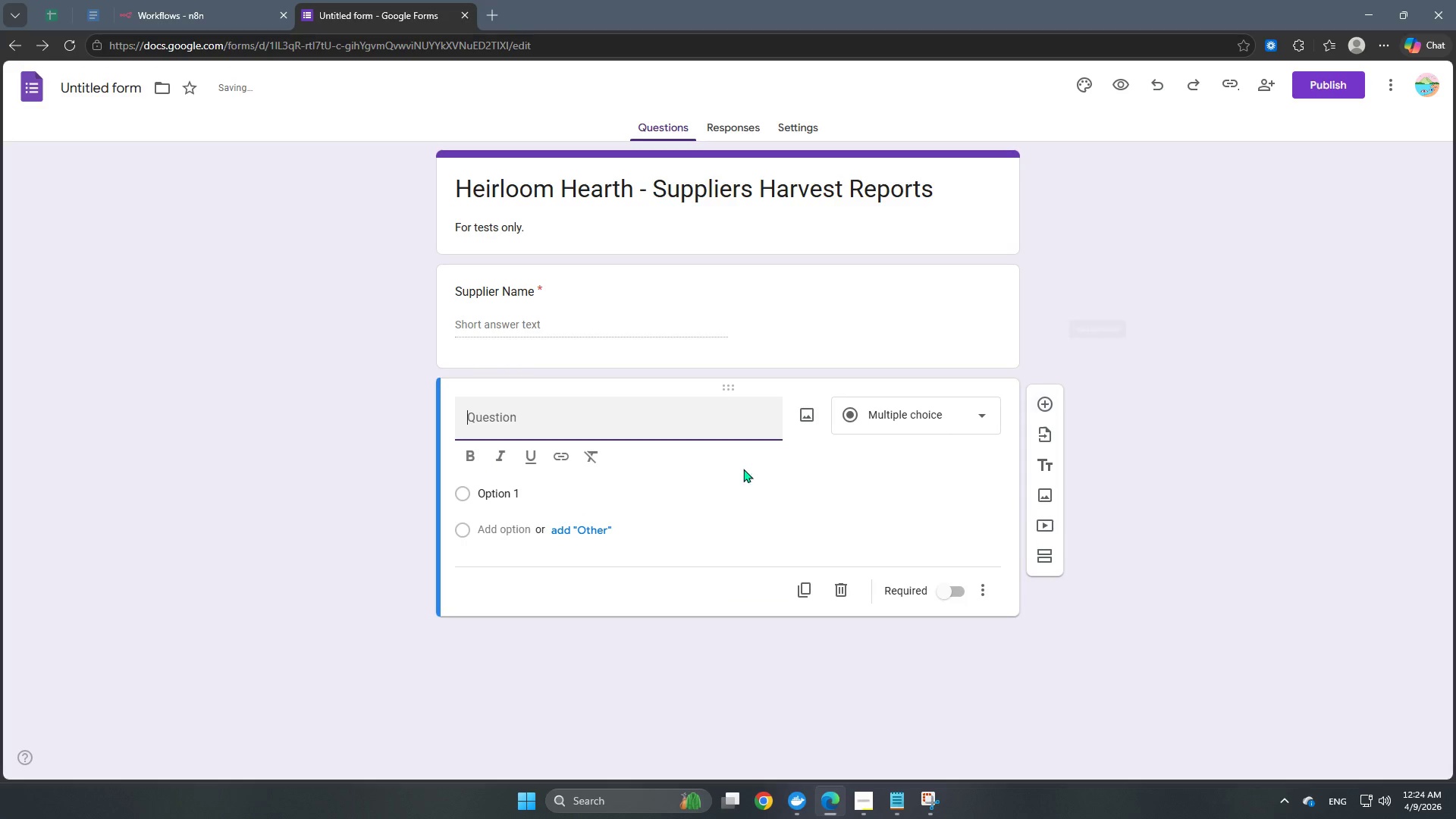 
scroll: coordinate [736, 472], scroll_direction: down, amount: 2.0
 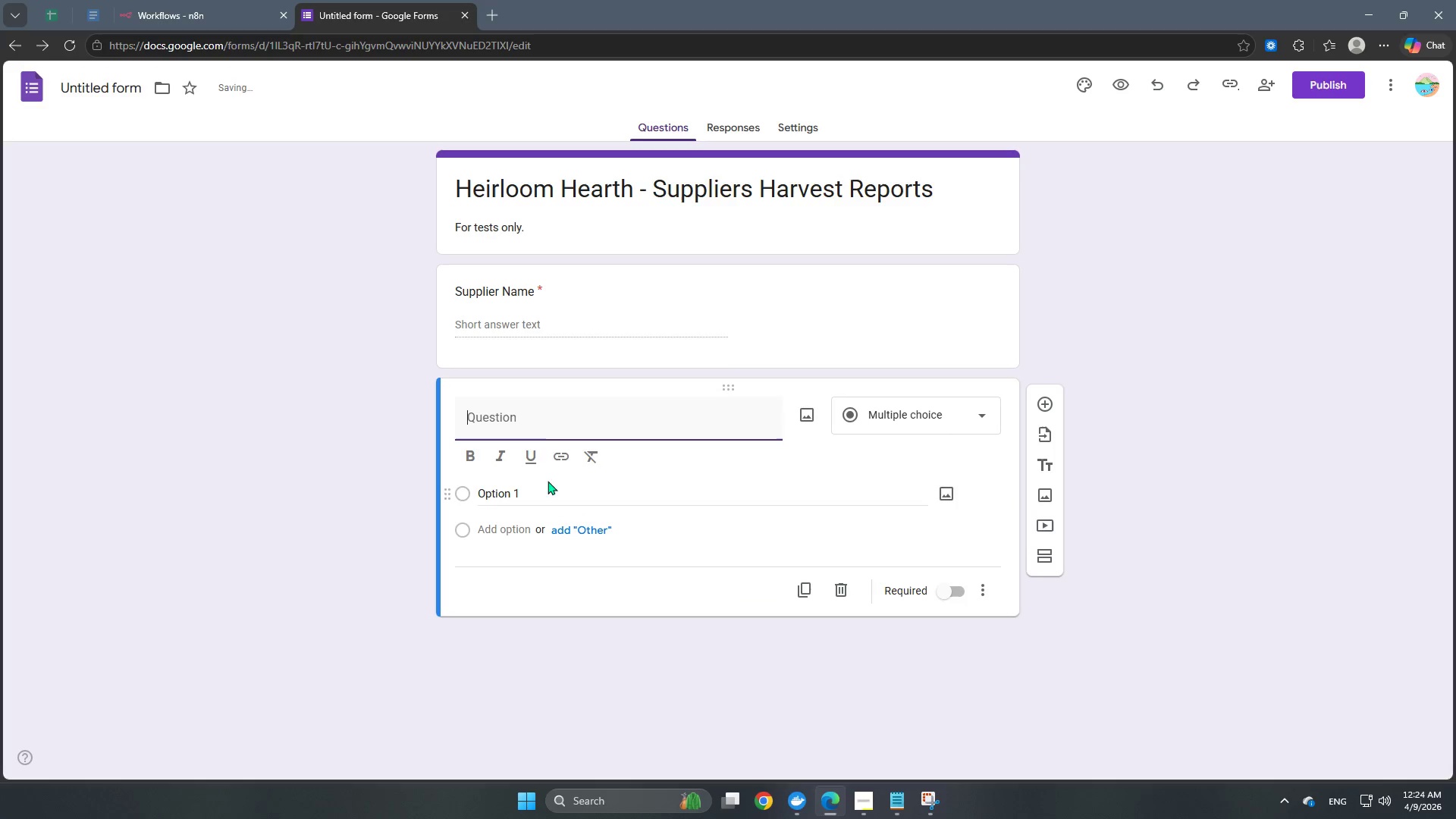 
left_click([539, 425])
 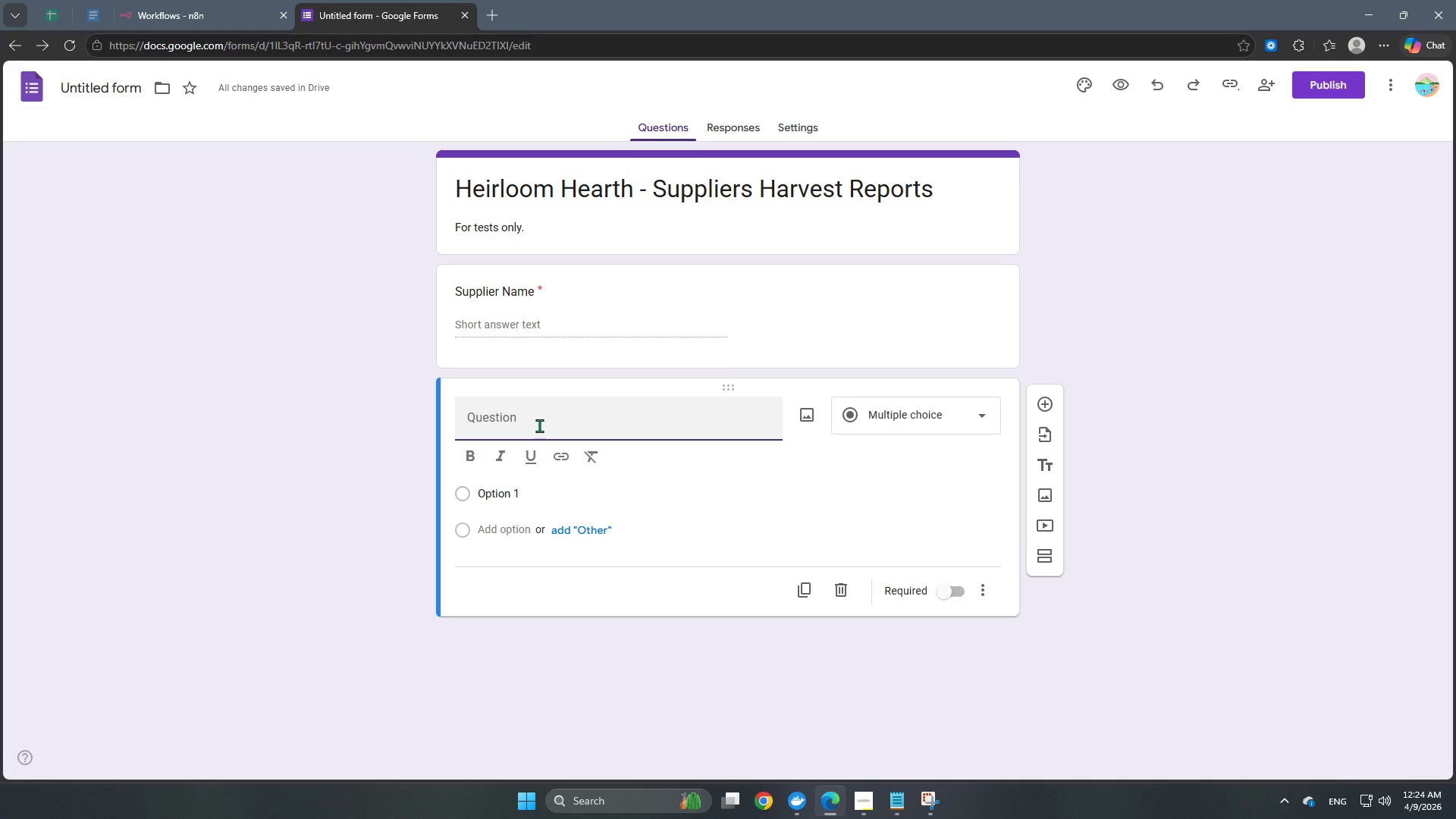 
type(Contact )
key(Backspace)
key(Backspace)
type(ct Email)
 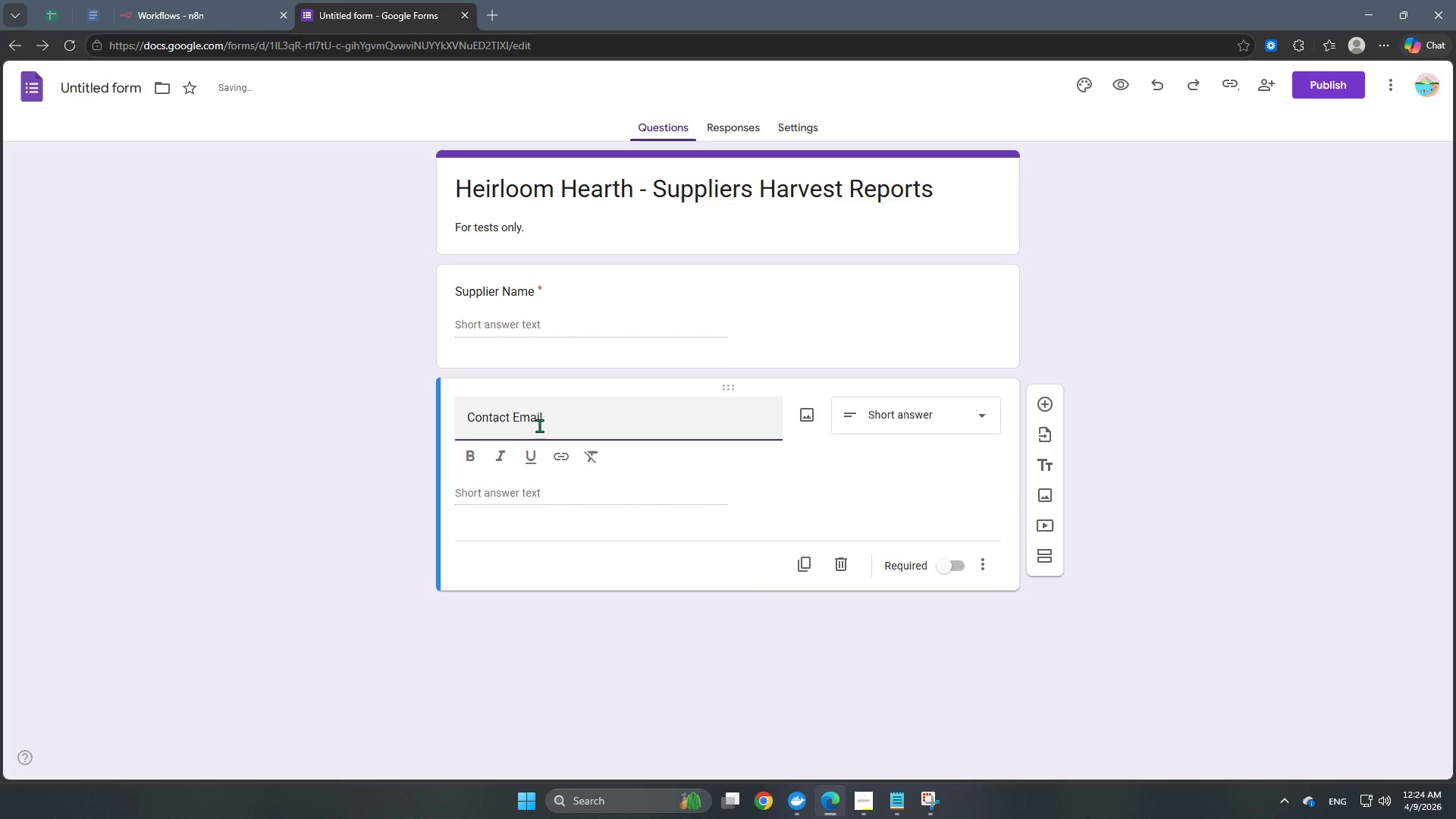 
left_click([679, 656])
 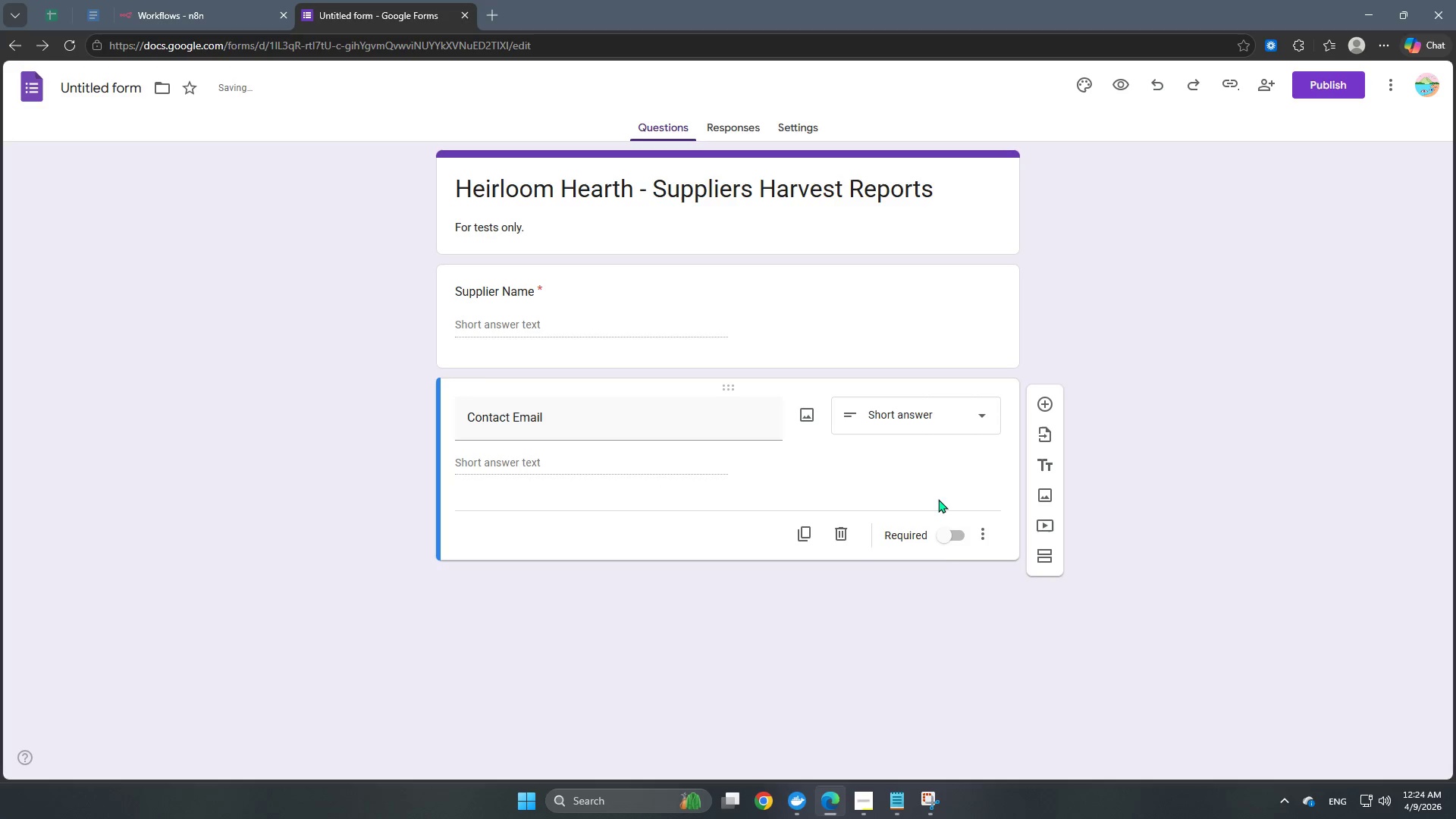 
left_click([947, 532])
 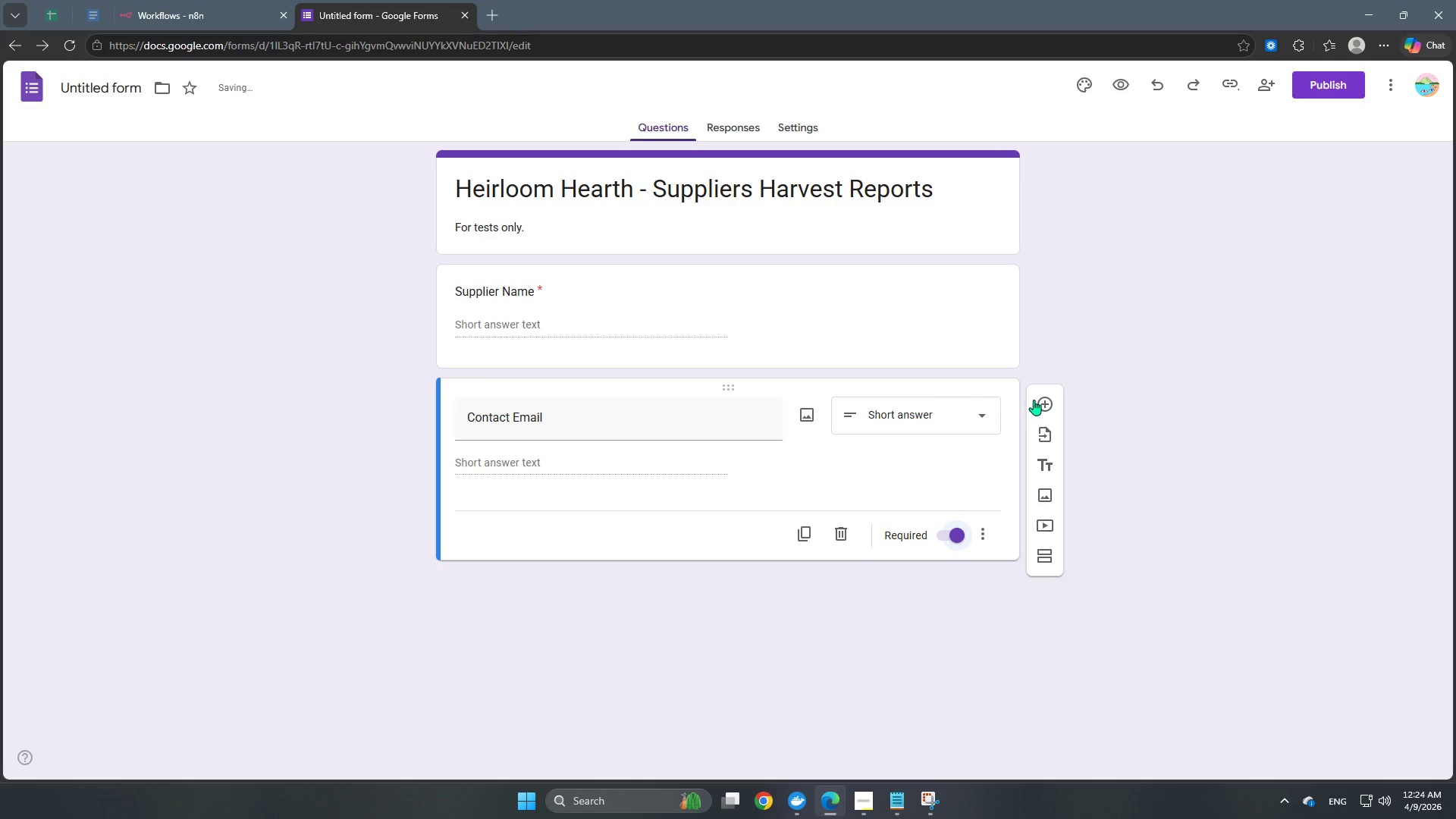 
left_click([1059, 422])
 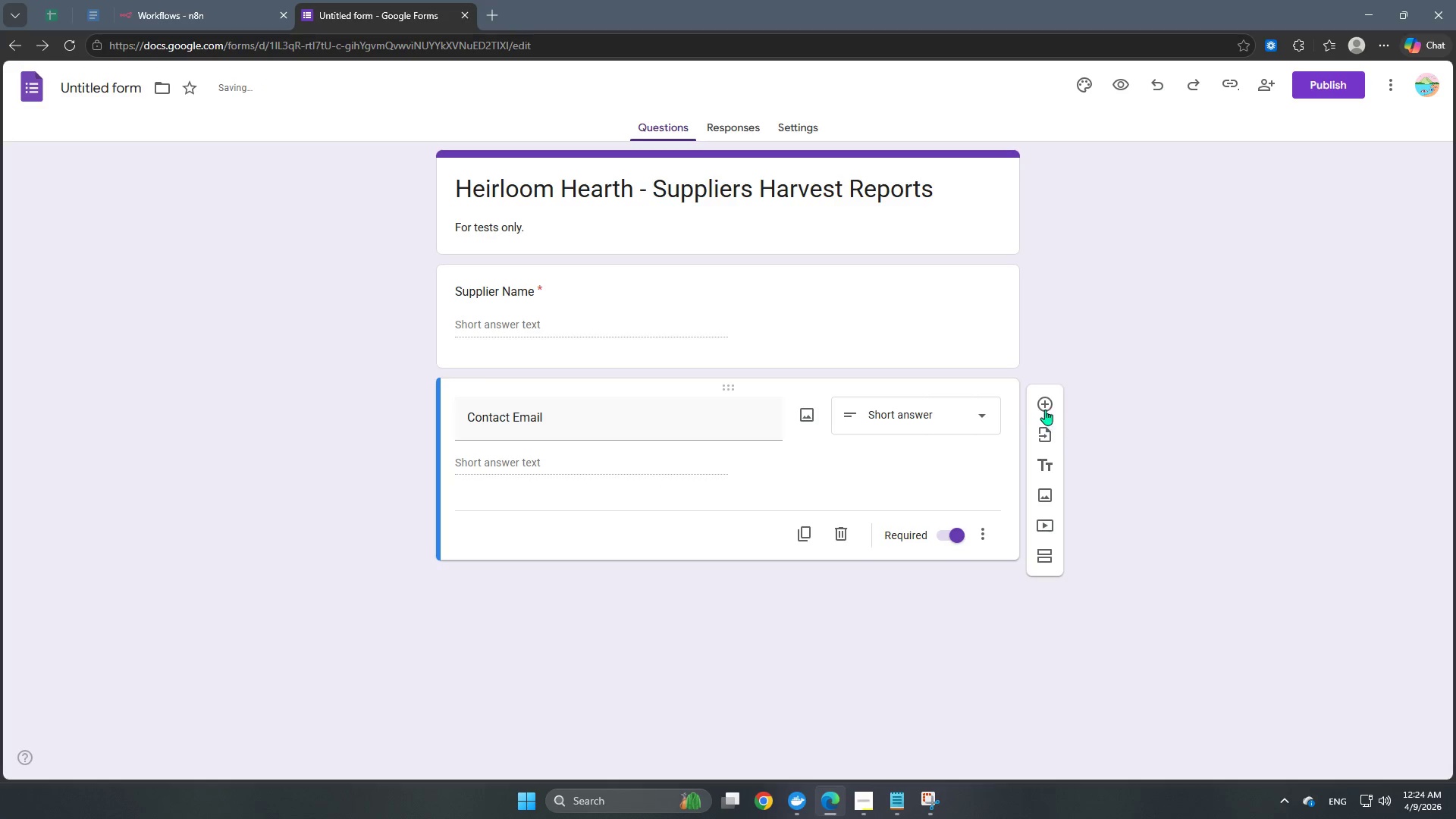 
left_click([1043, 406])
 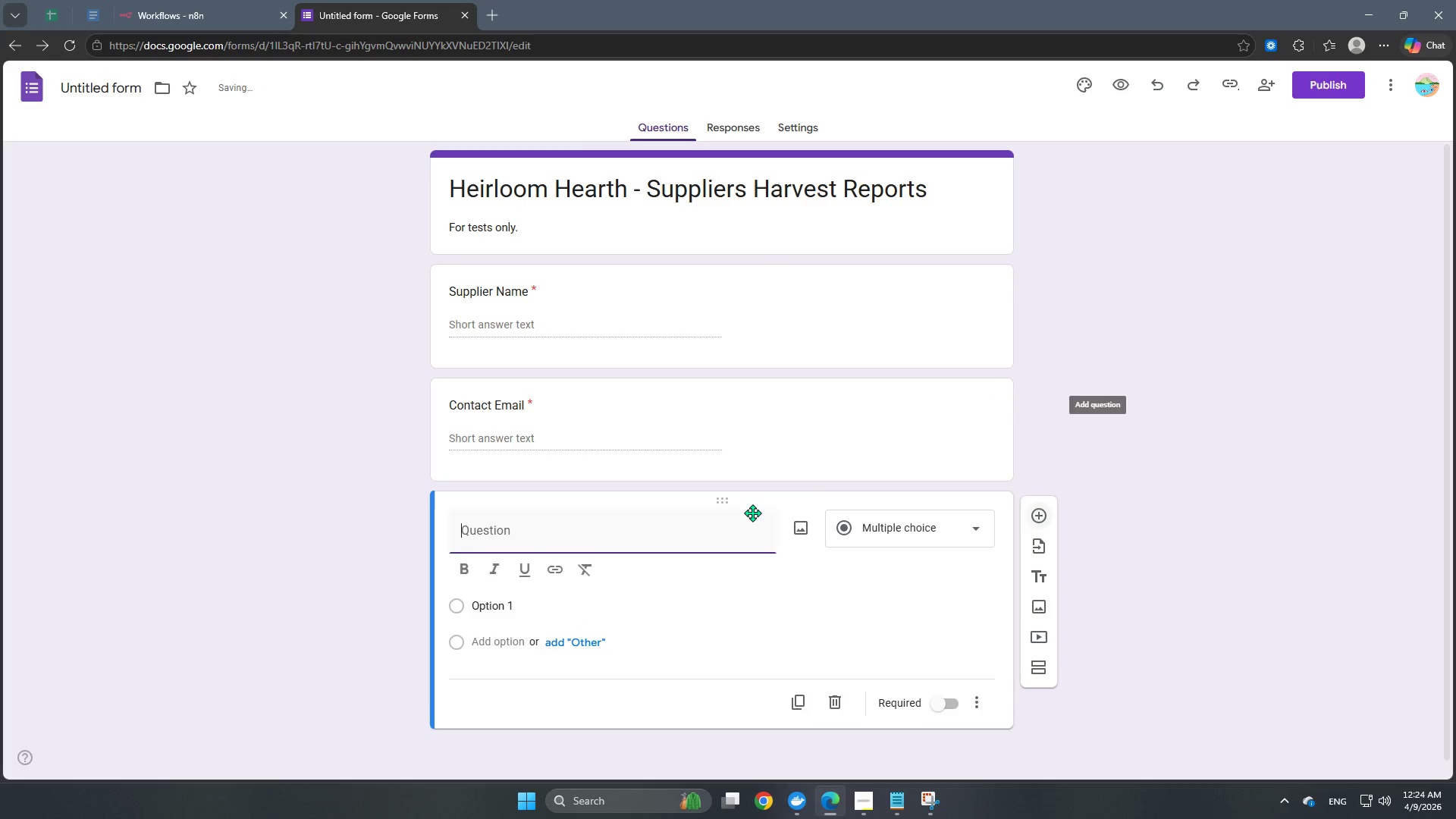 
scroll: coordinate [626, 535], scroll_direction: down, amount: 3.0
 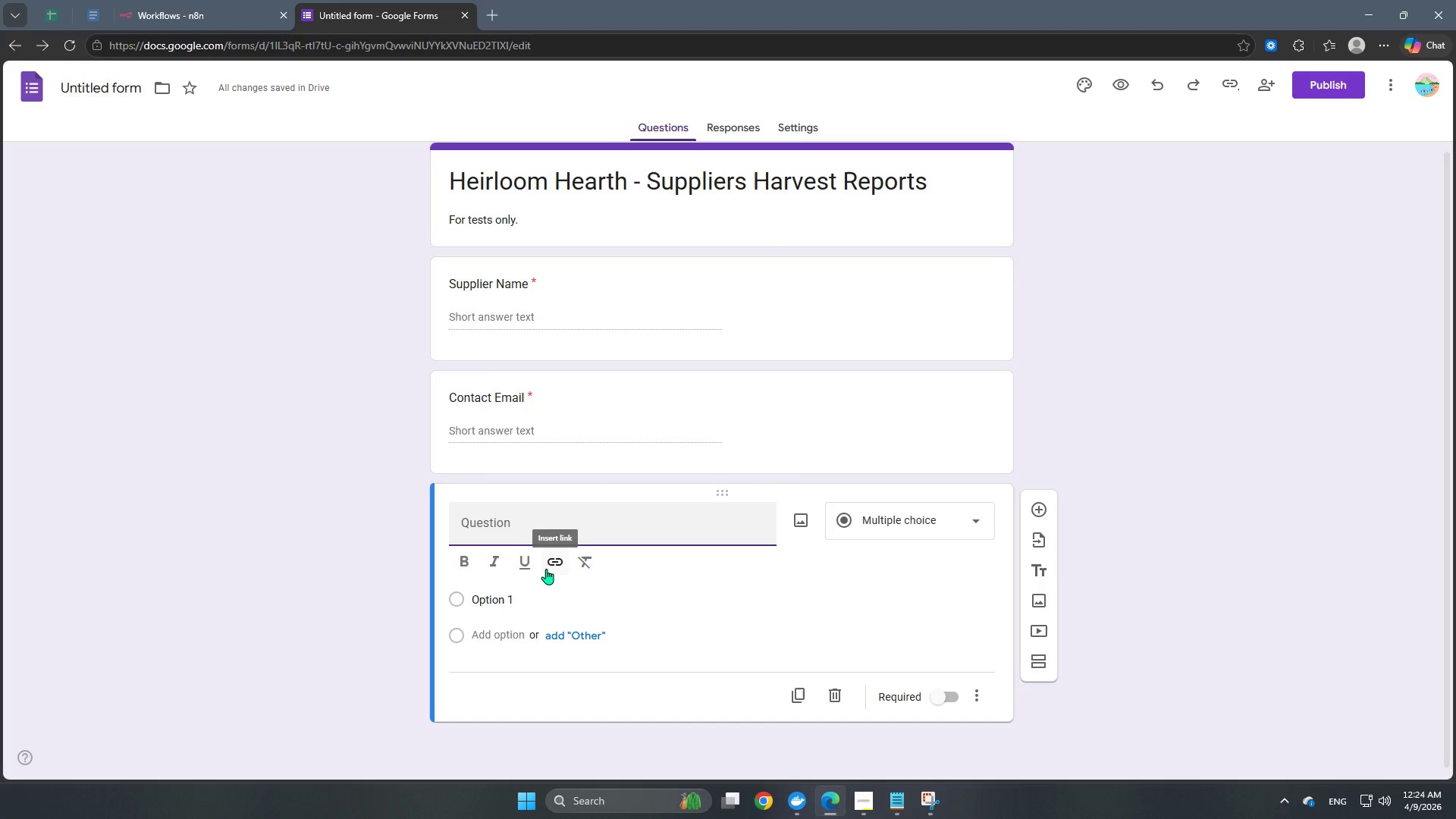 
wait(6.94)
 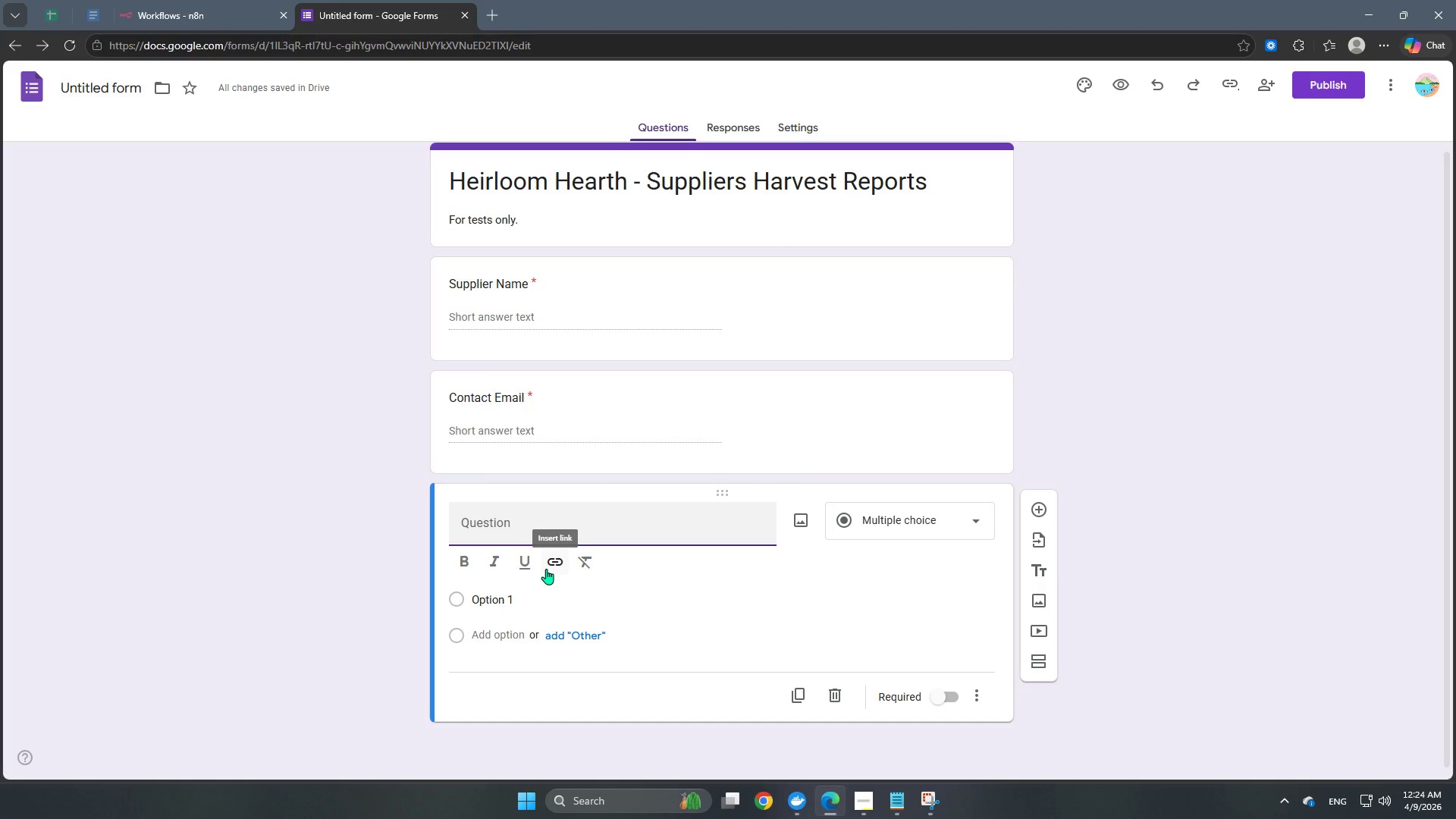 
left_click([1227, 429])
 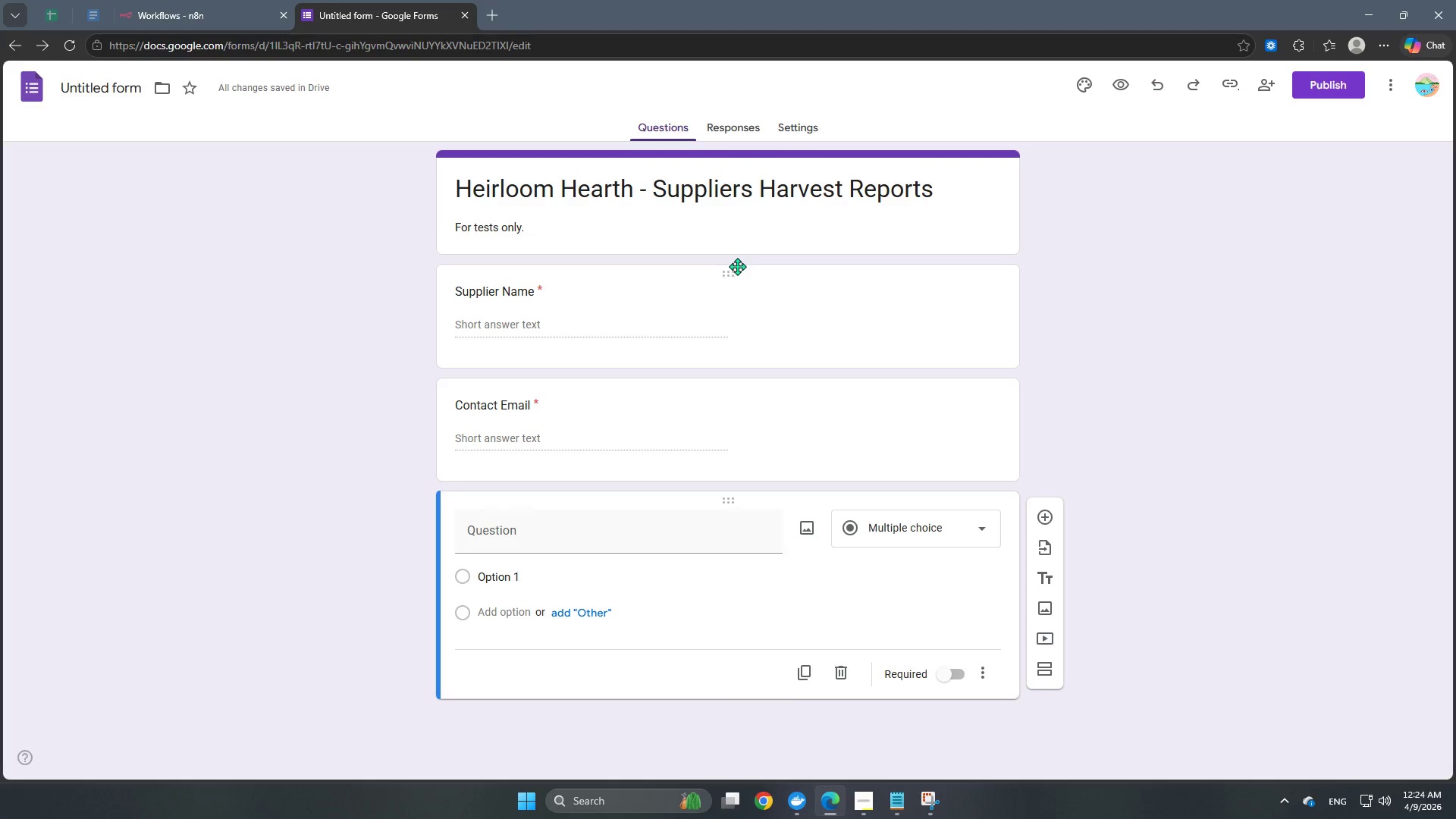 
left_click([731, 271])
 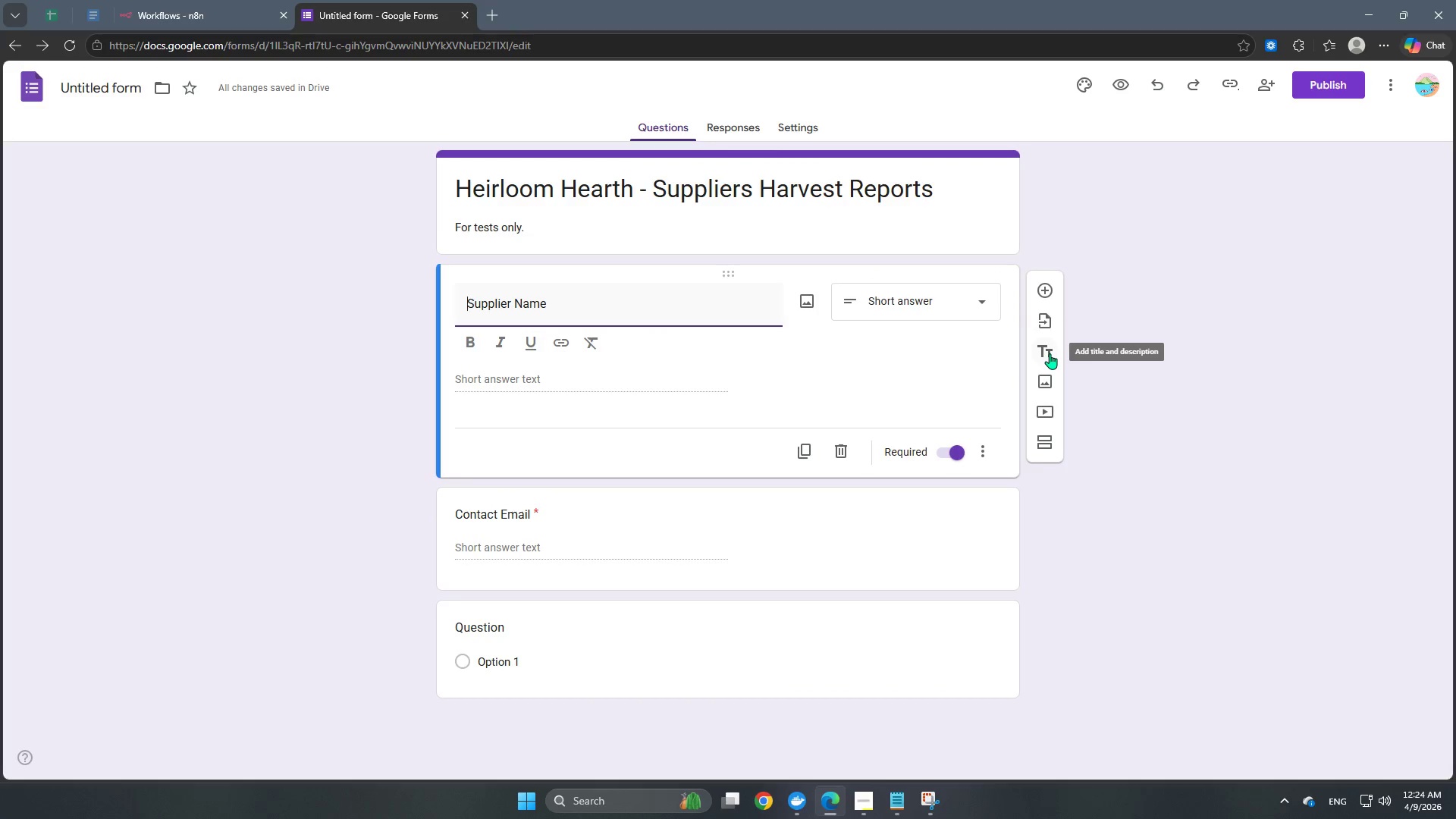 
wait(8.67)
 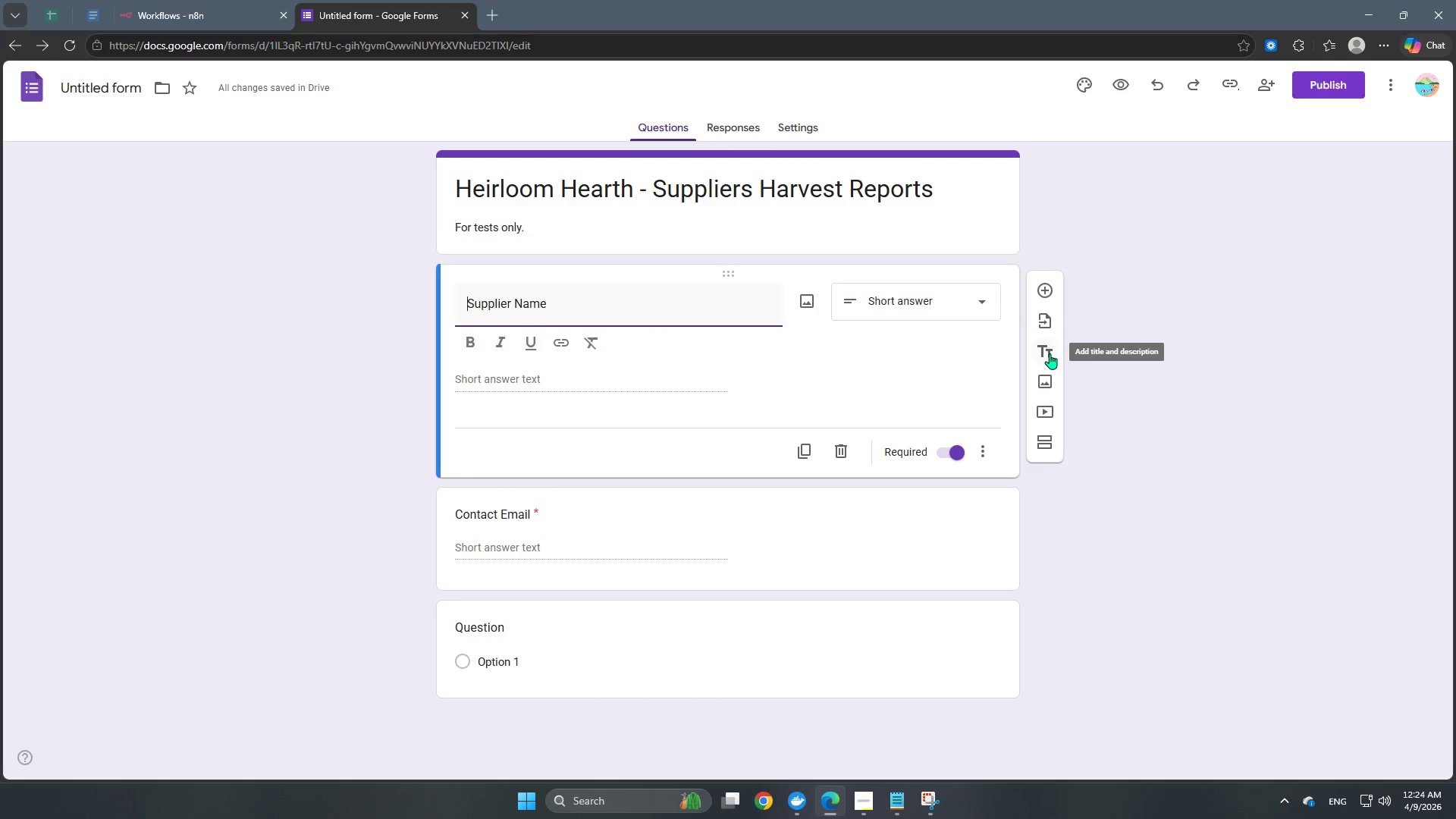 
left_click([1045, 447])
 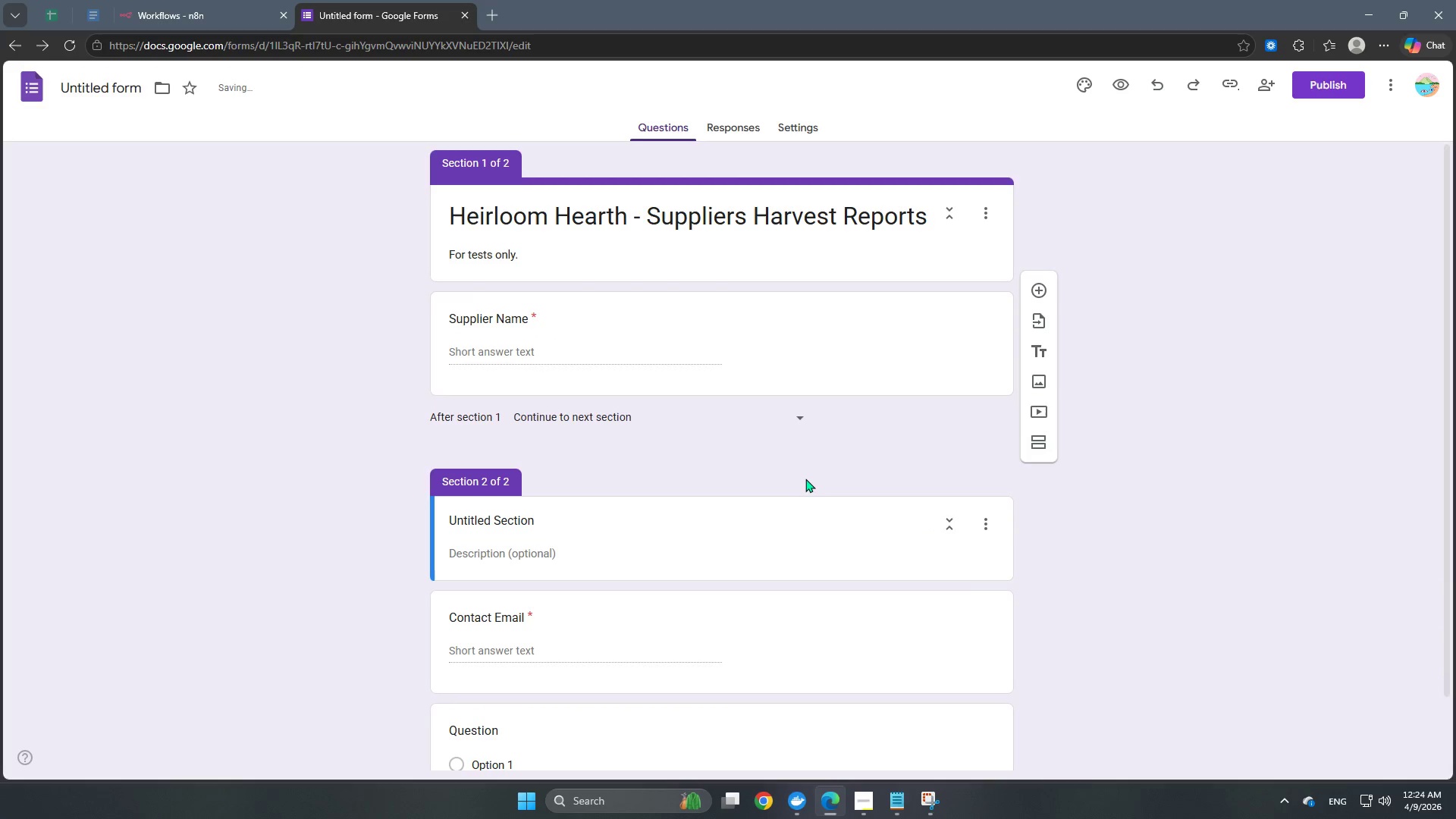 
scroll: coordinate [802, 479], scroll_direction: down, amount: 2.0
 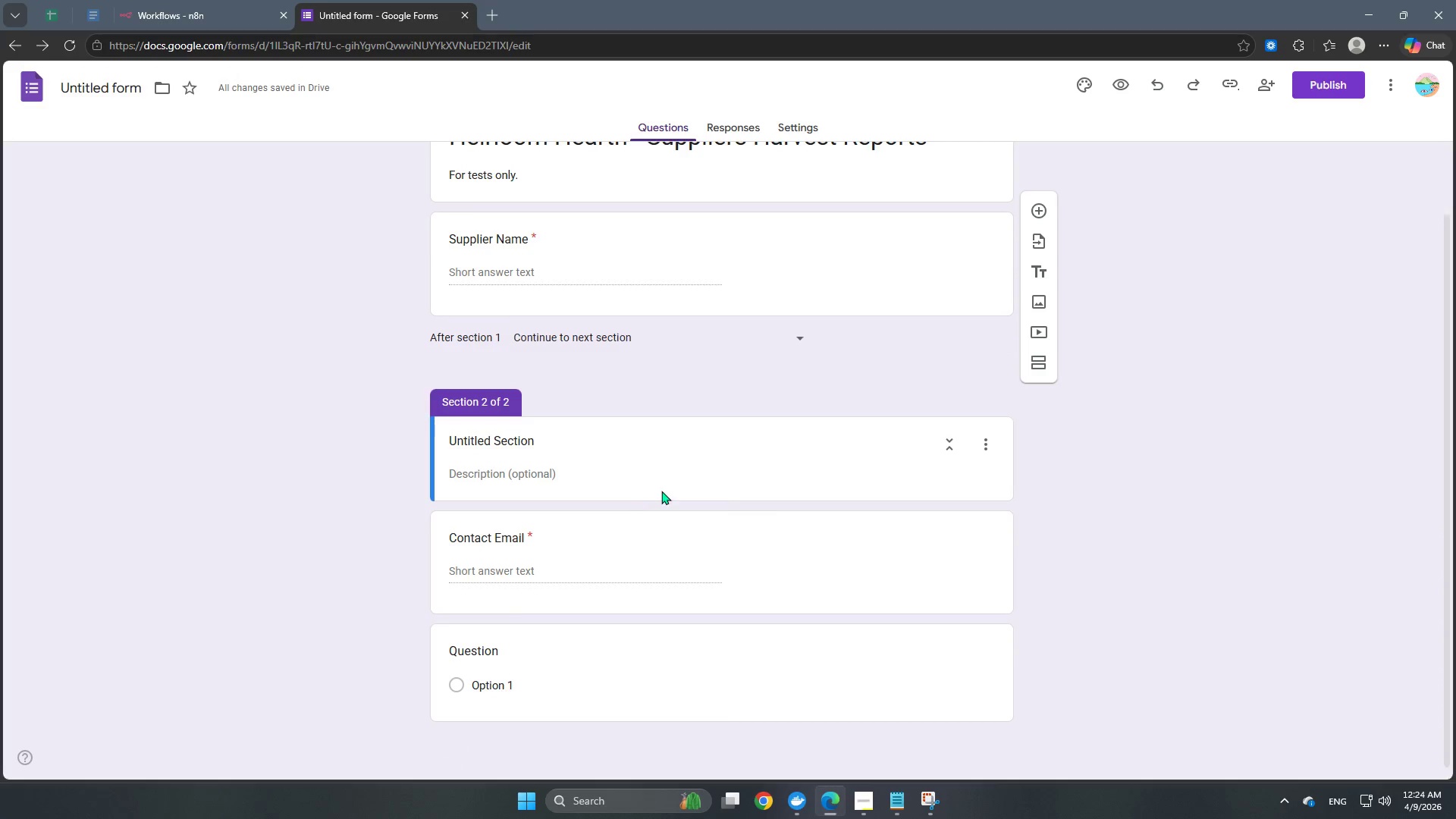 
wait(5.42)
 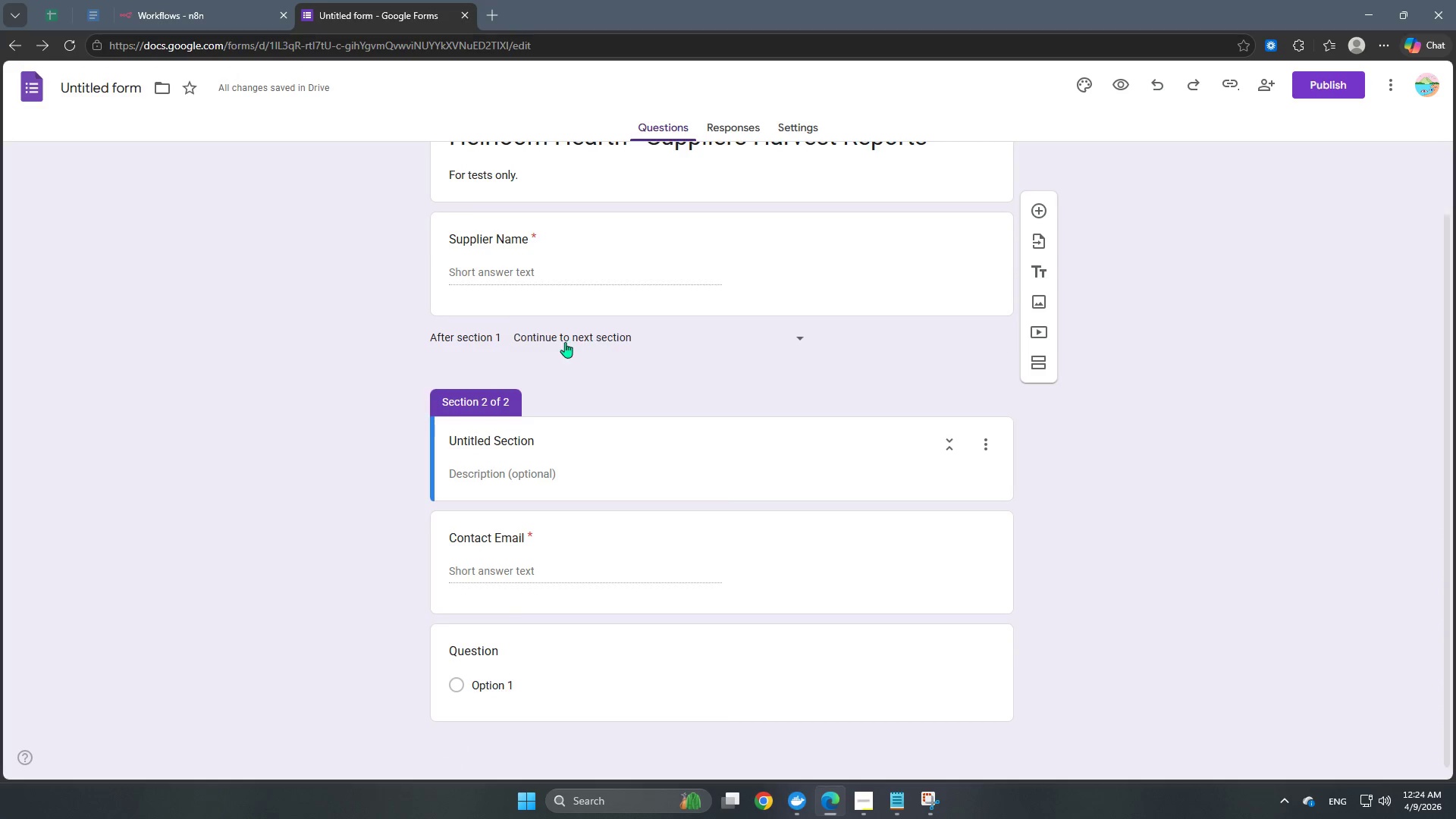 
left_click_drag(start_coordinate=[464, 398], to_coordinate=[475, 451])
 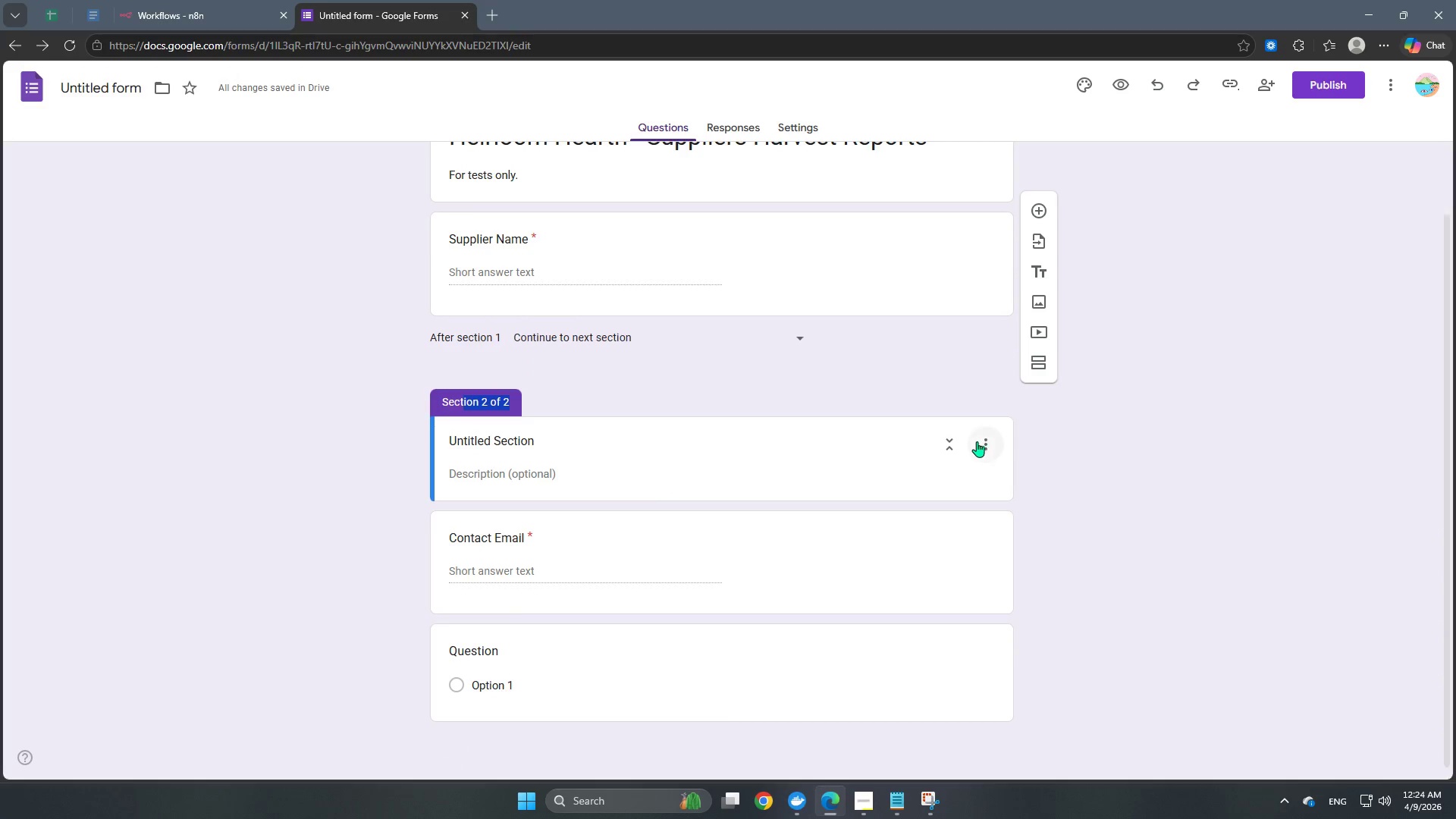 
mouse_move([980, 446])
 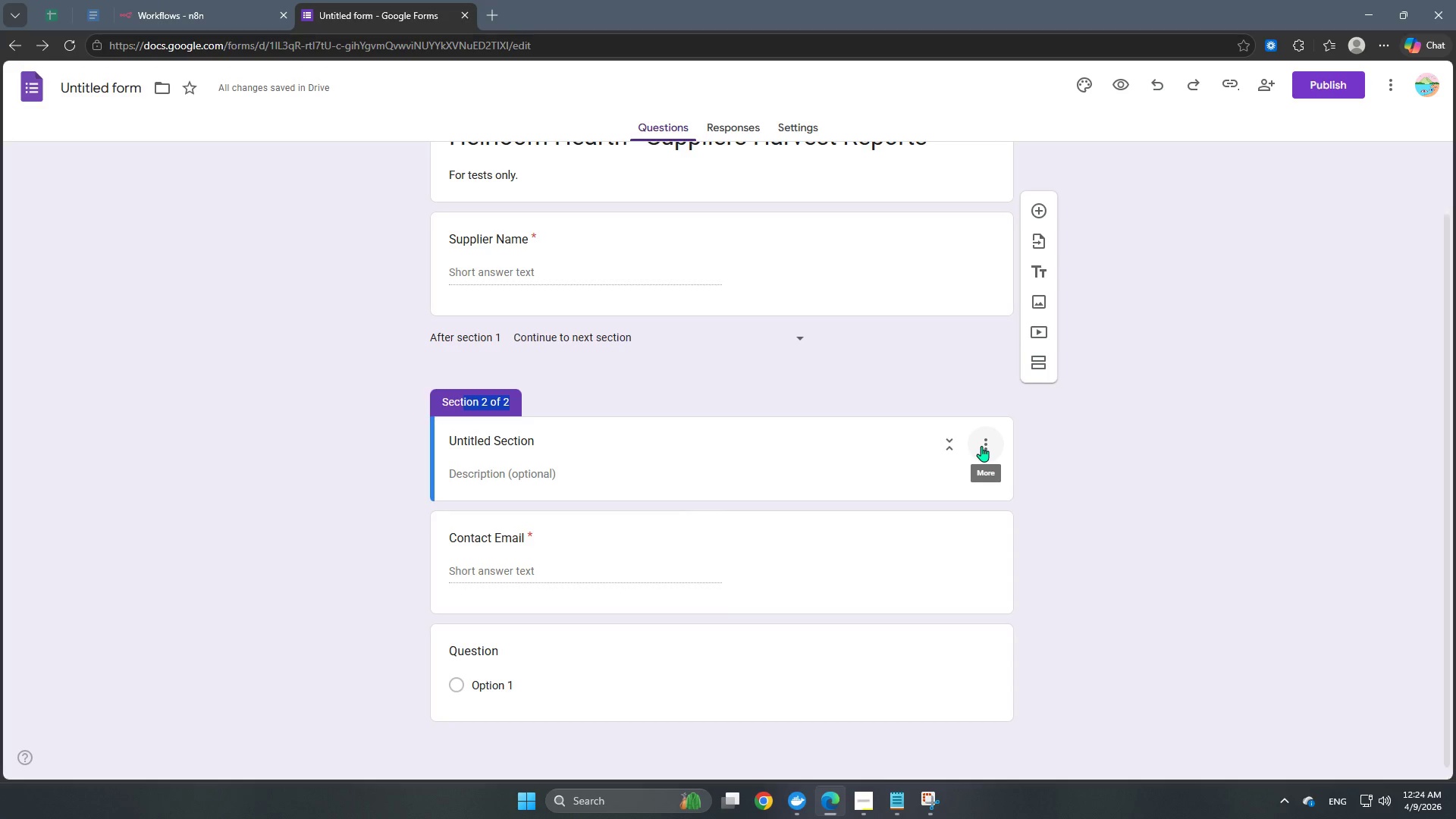 
left_click([981, 446])
 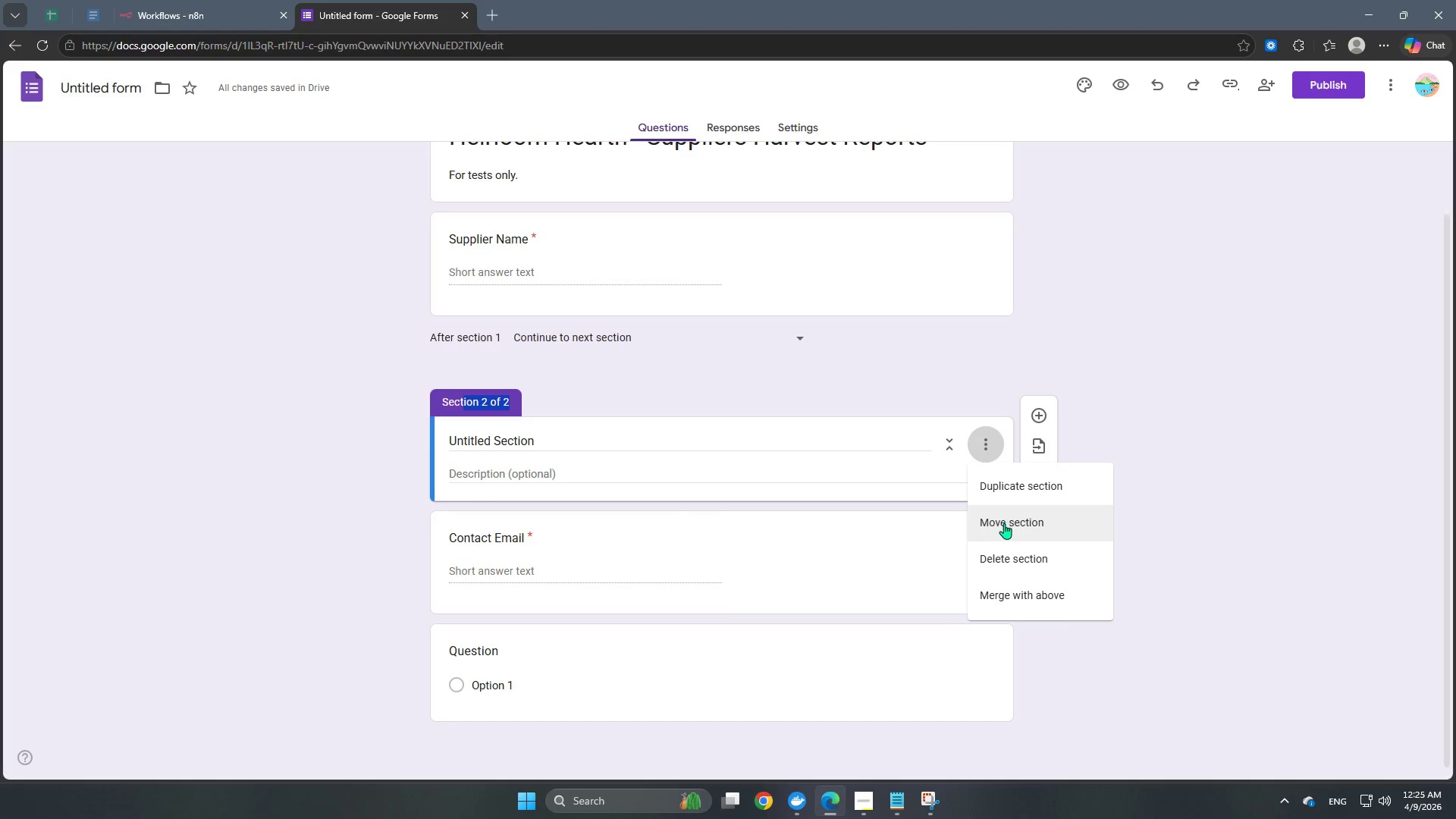 
left_click([1004, 525])
 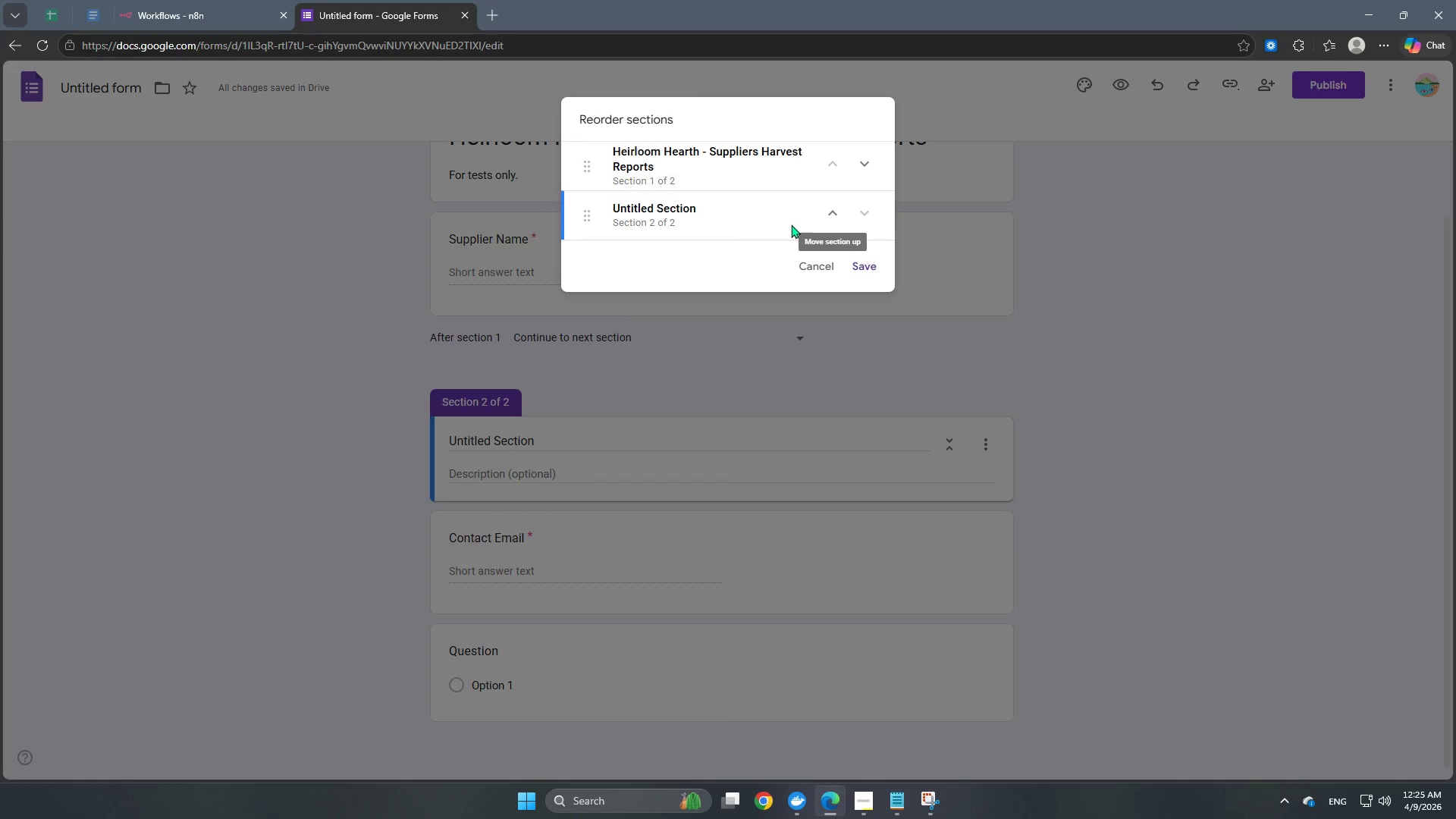 
left_click_drag(start_coordinate=[724, 227], to_coordinate=[736, 211])
 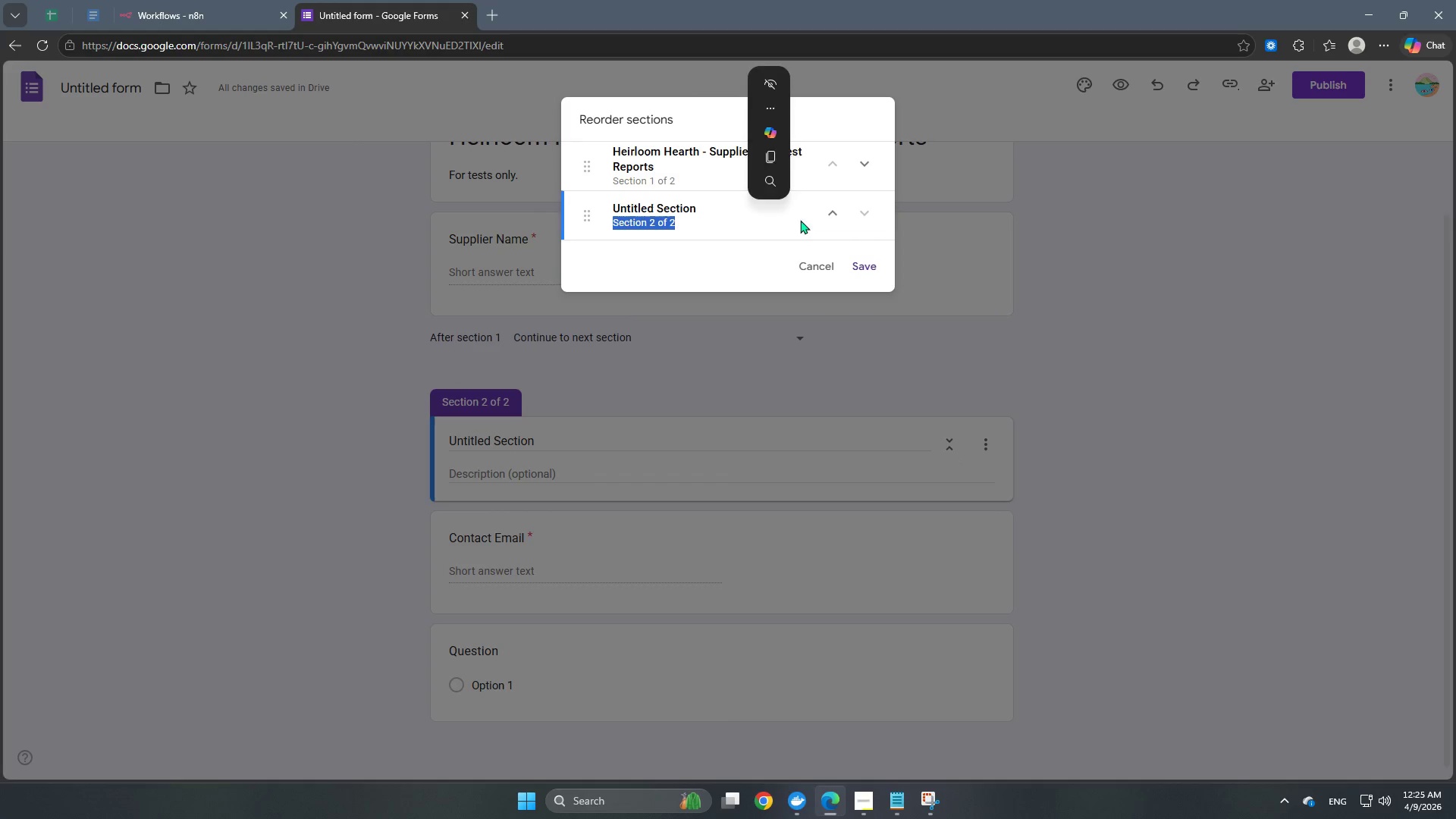 
left_click([774, 221])
 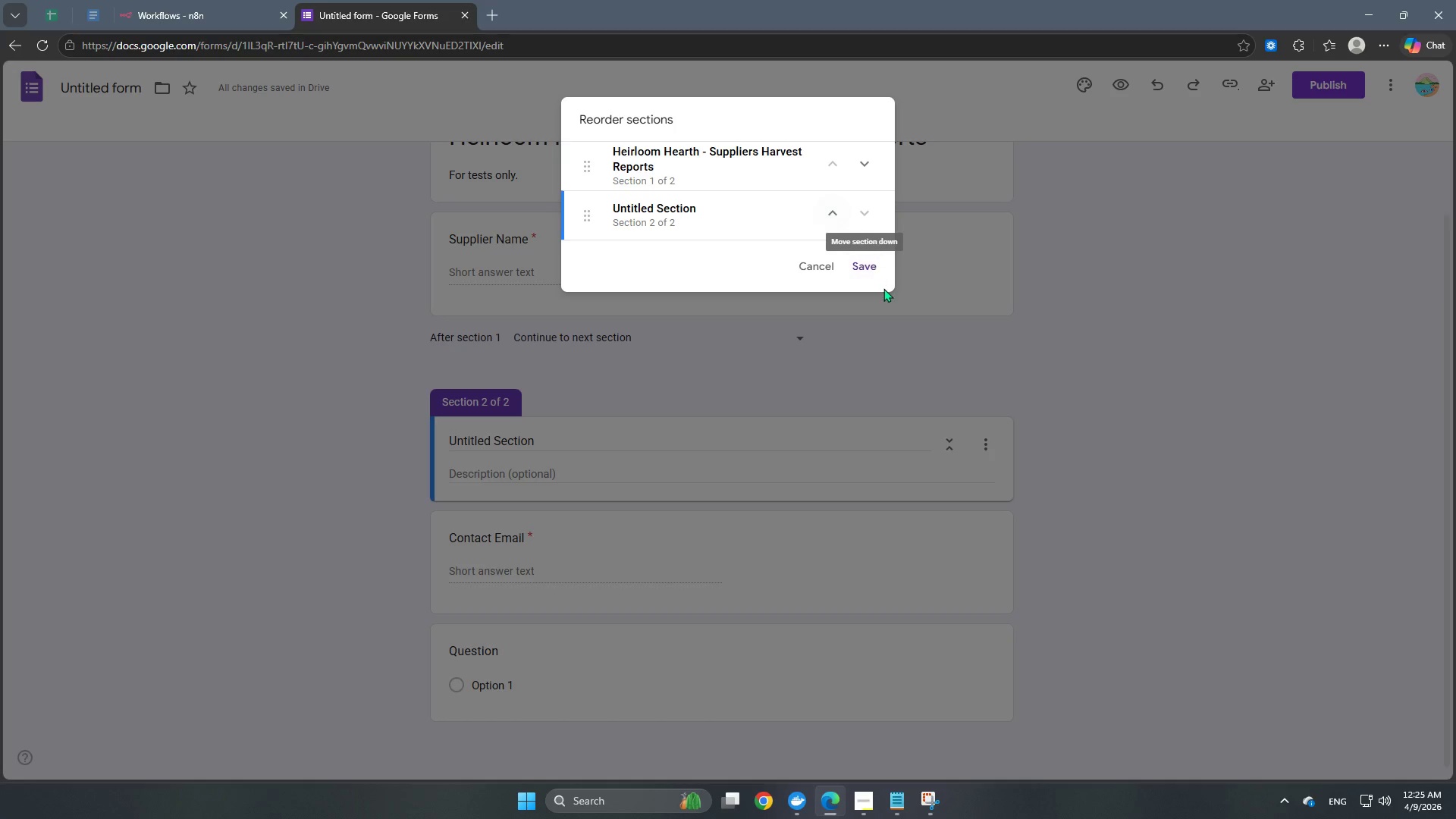 
left_click([805, 271])
 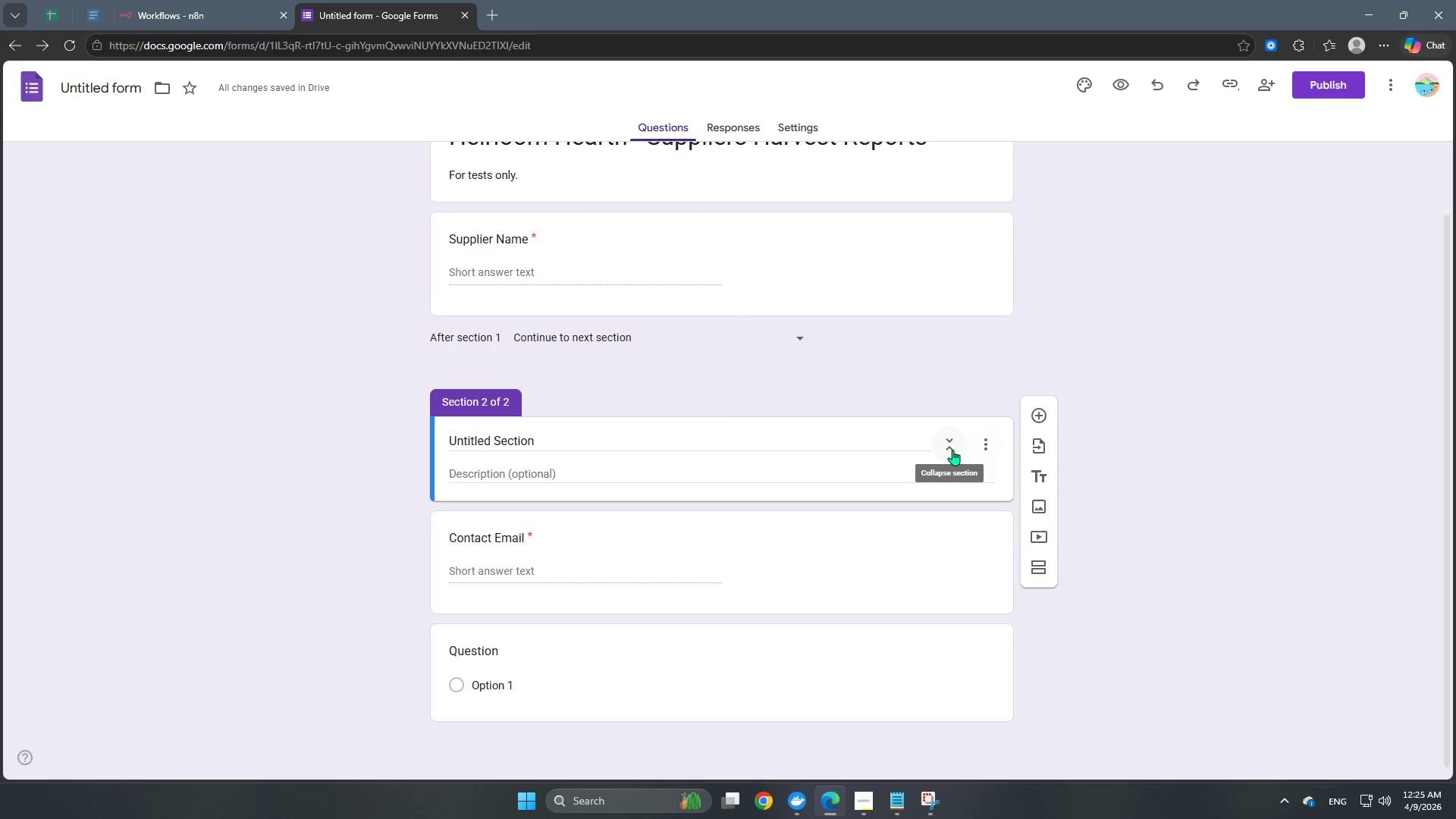 
left_click([952, 450])
 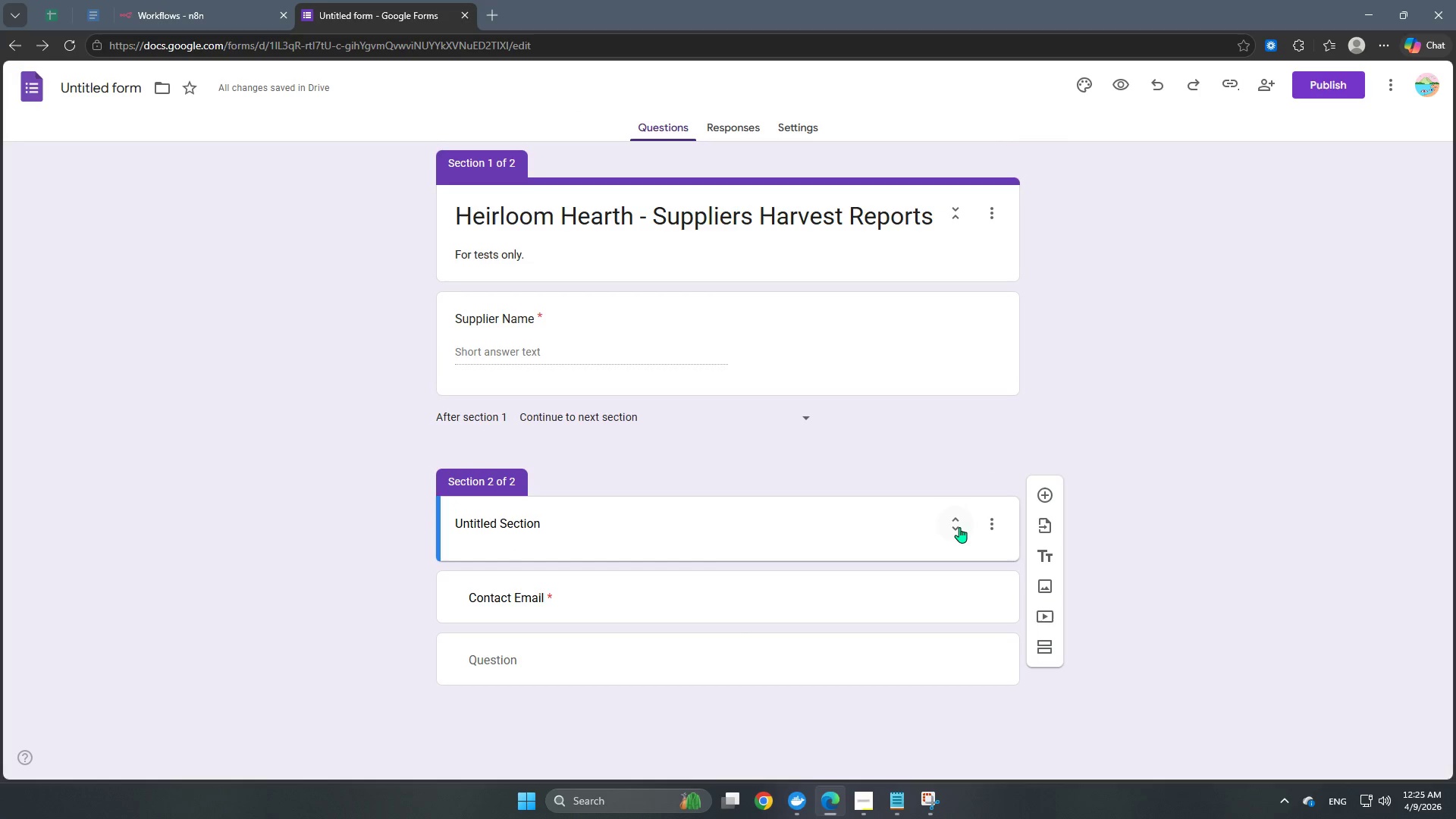 
left_click([959, 527])
 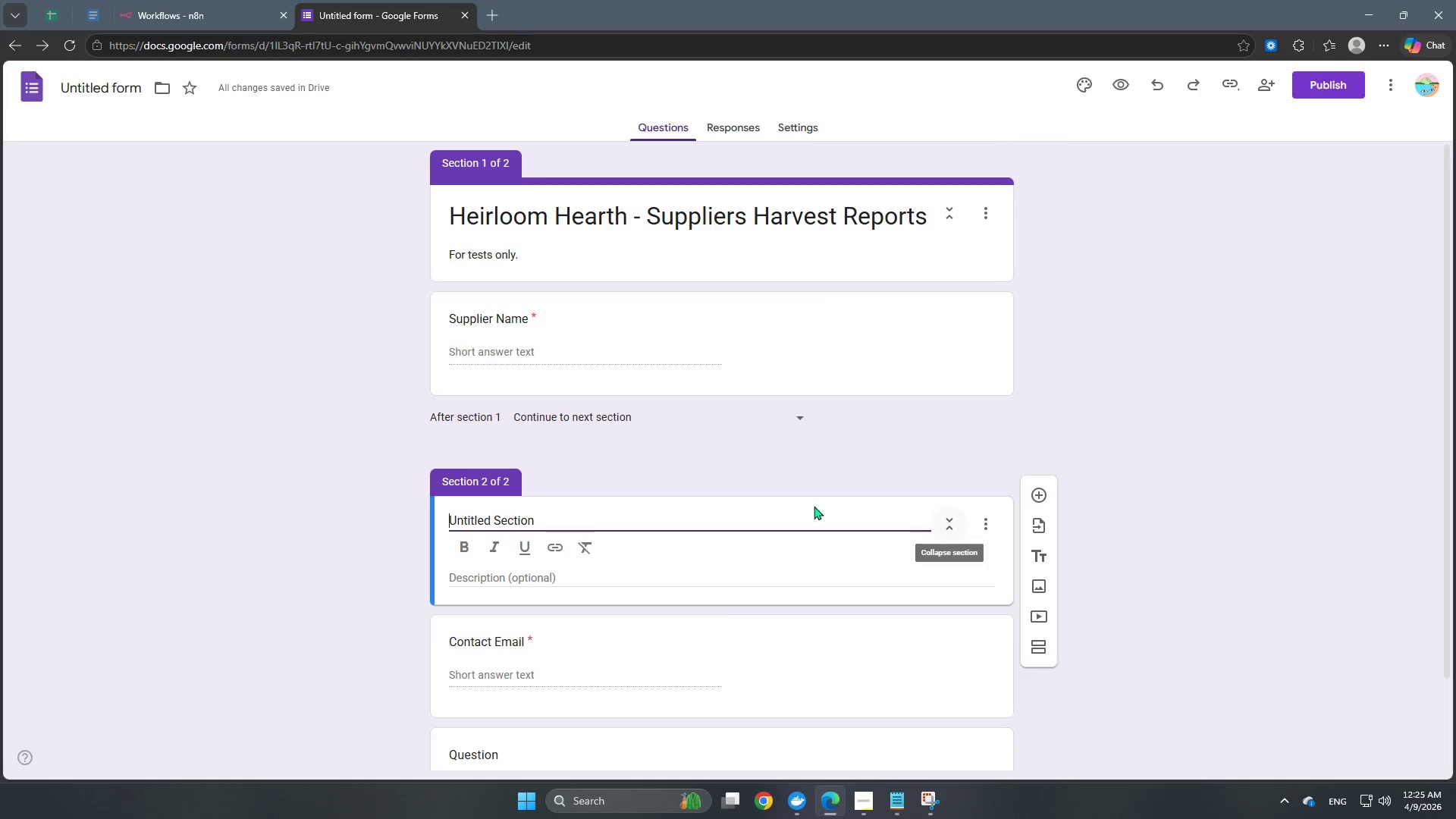 
scroll: coordinate [794, 500], scroll_direction: down, amount: 3.0
 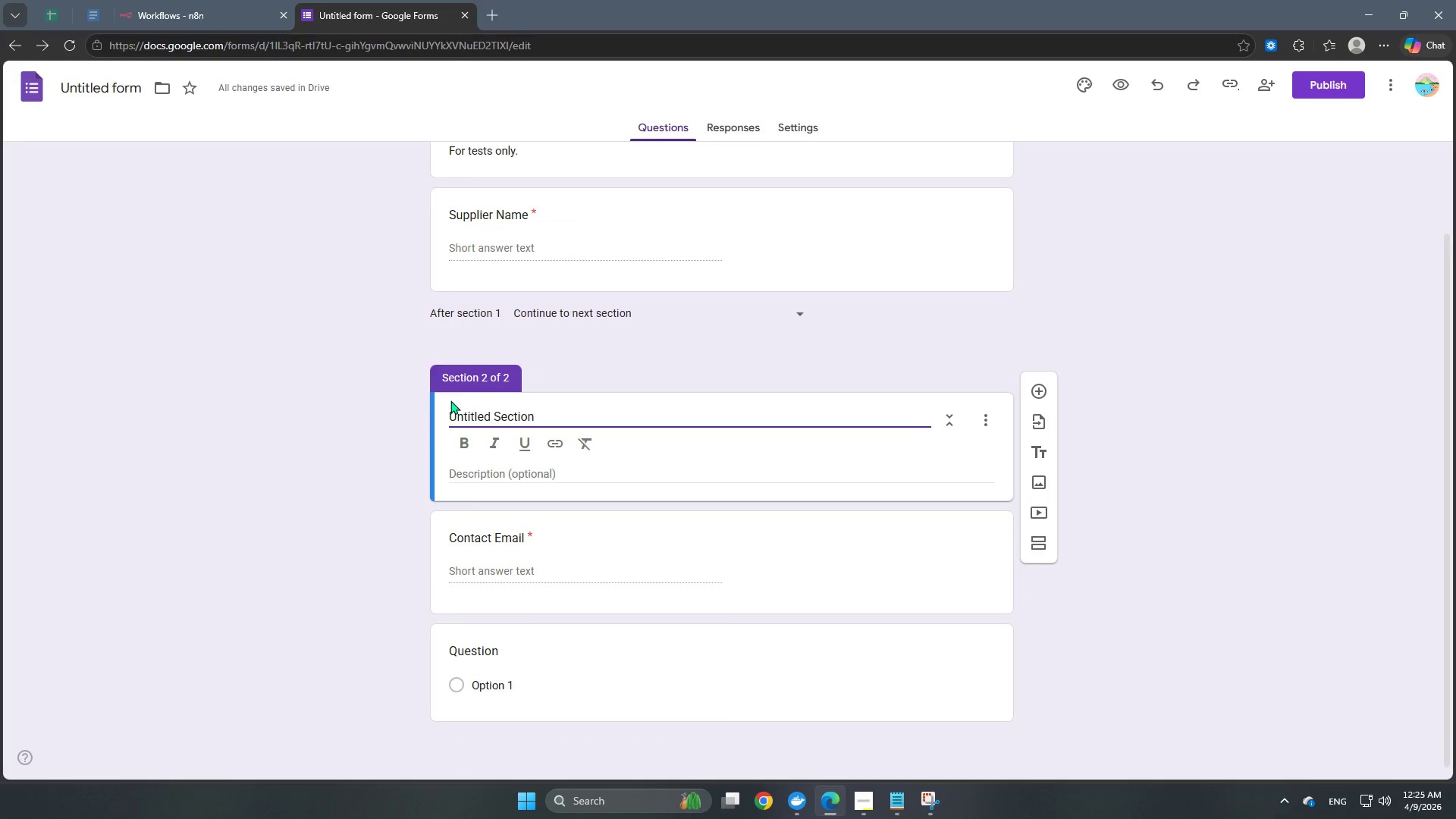 
left_click_drag(start_coordinate=[452, 375], to_coordinate=[460, 485])
 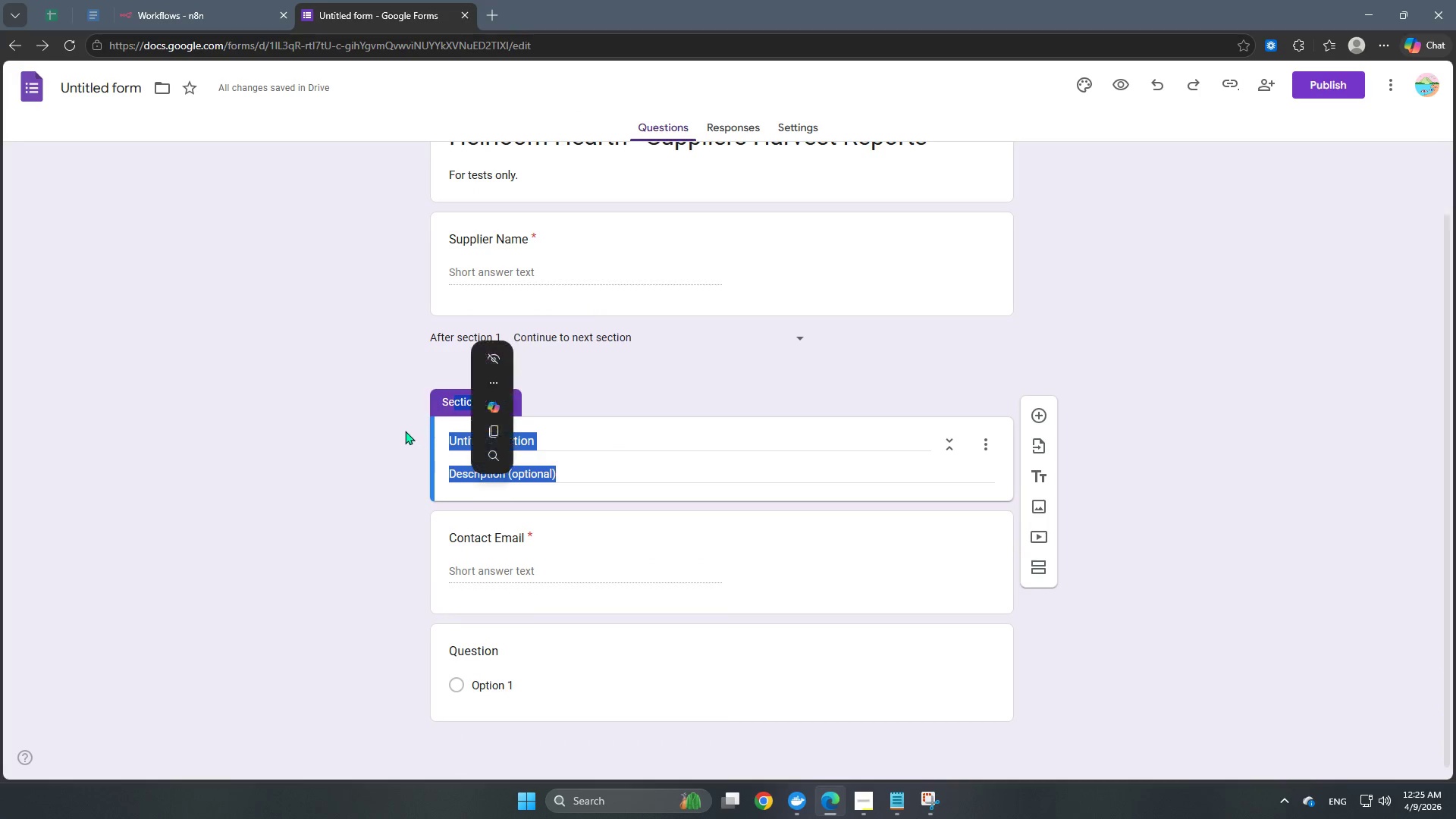 
left_click([405, 431])
 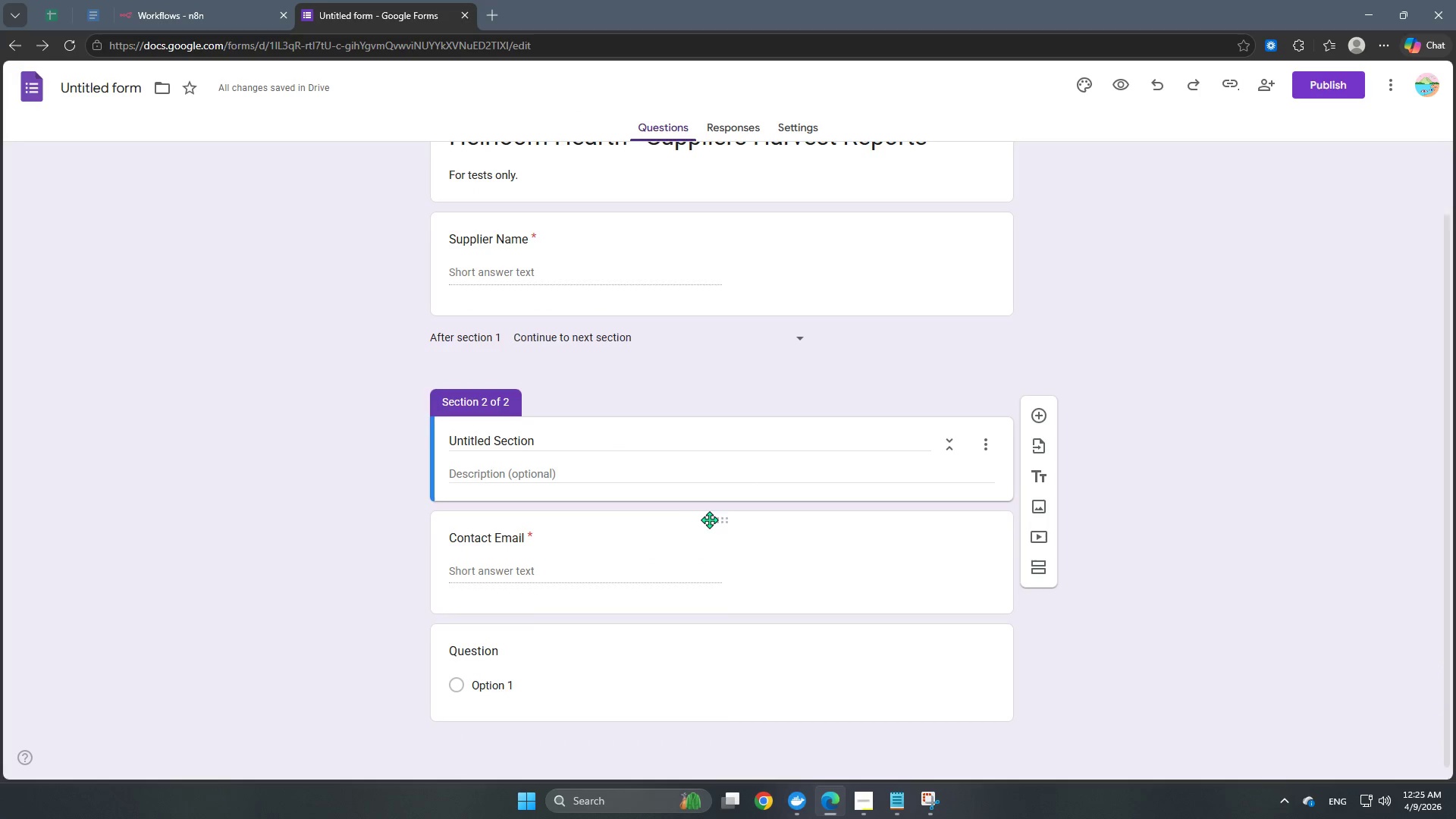 
left_click_drag(start_coordinate=[719, 523], to_coordinate=[719, 444])
 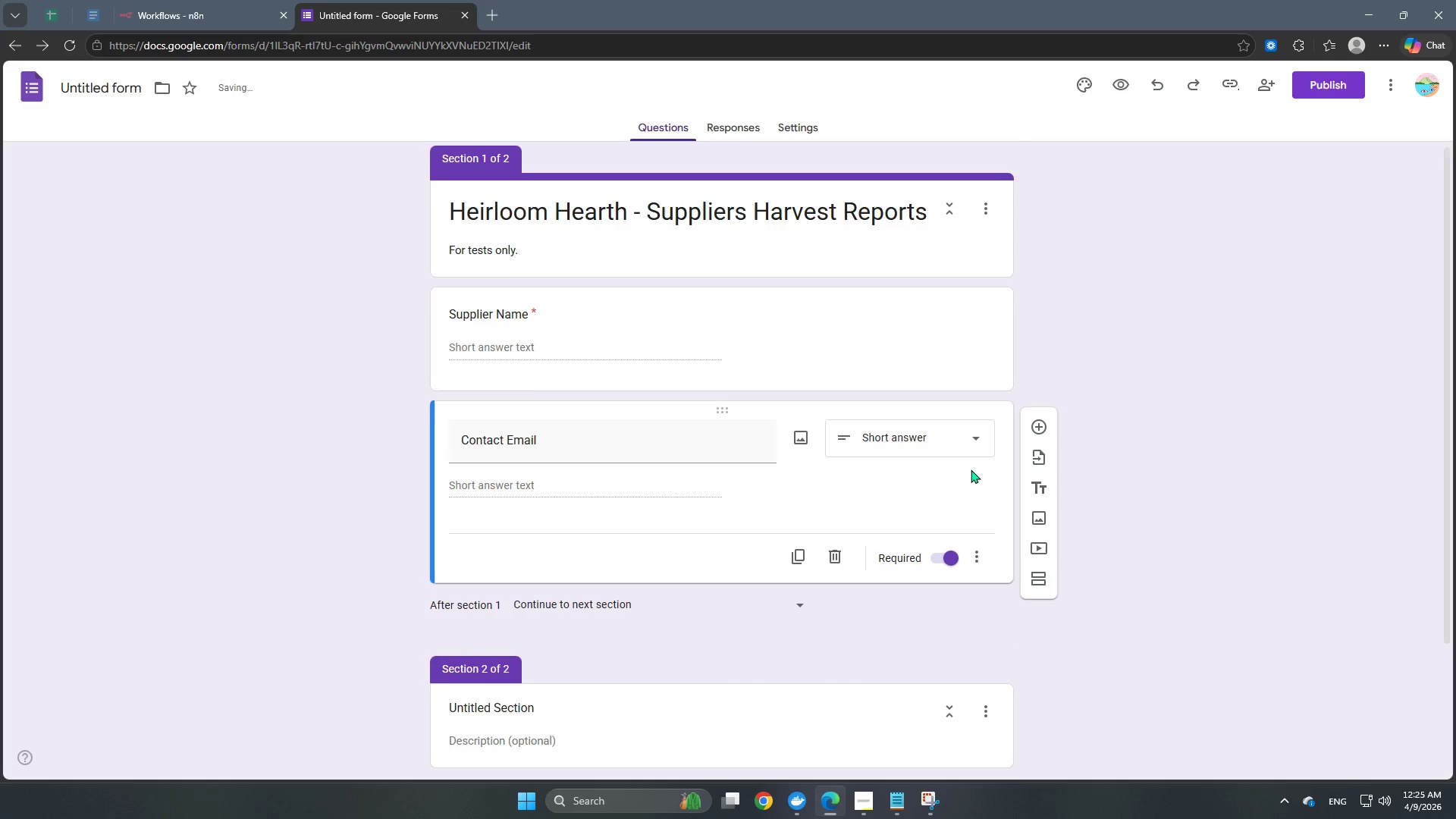 
left_click([1119, 538])
 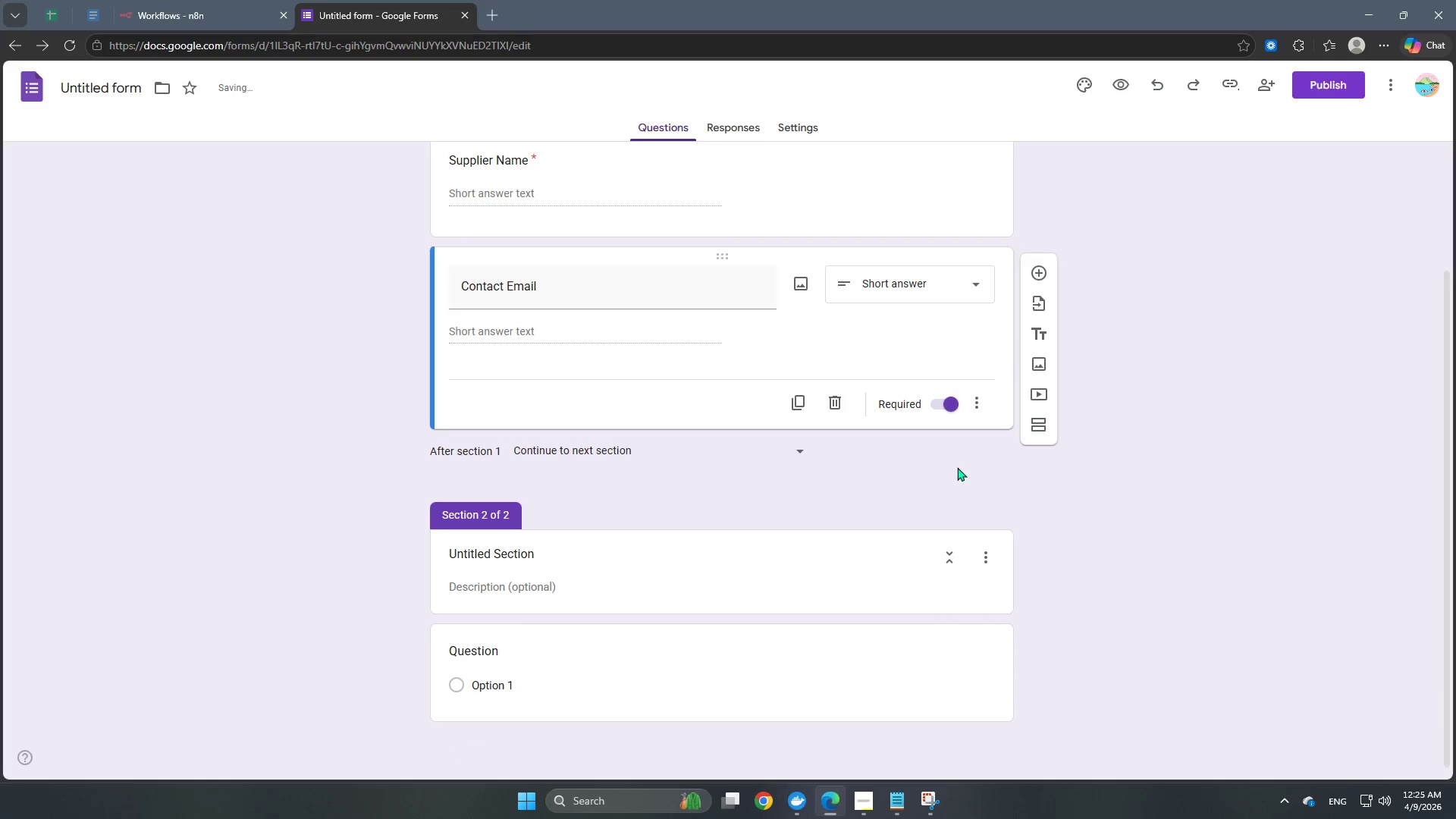 
scroll: coordinate [971, 469], scroll_direction: down, amount: 3.0
 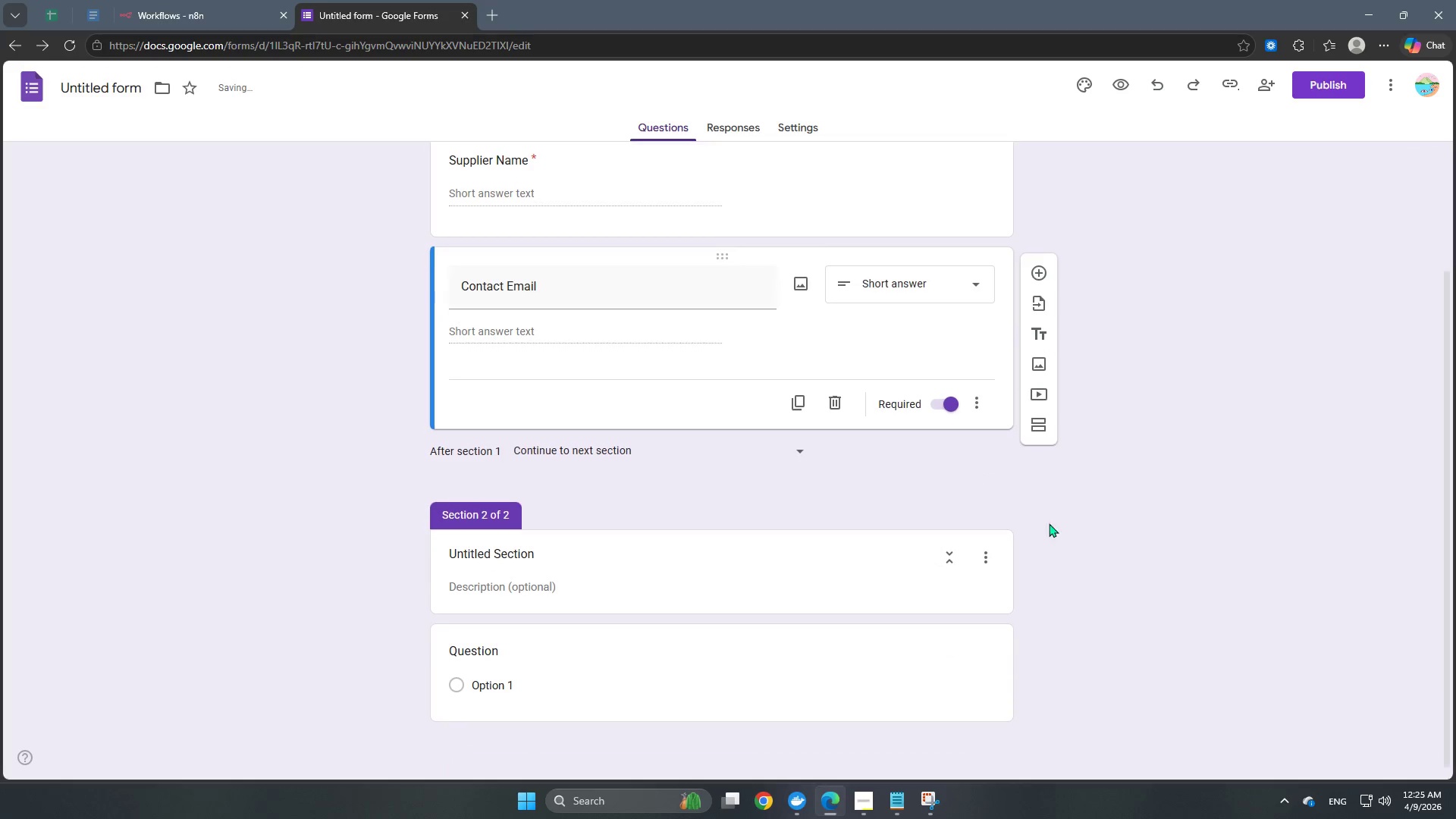 
scroll: coordinate [858, 461], scroll_direction: none, amount: 0.0
 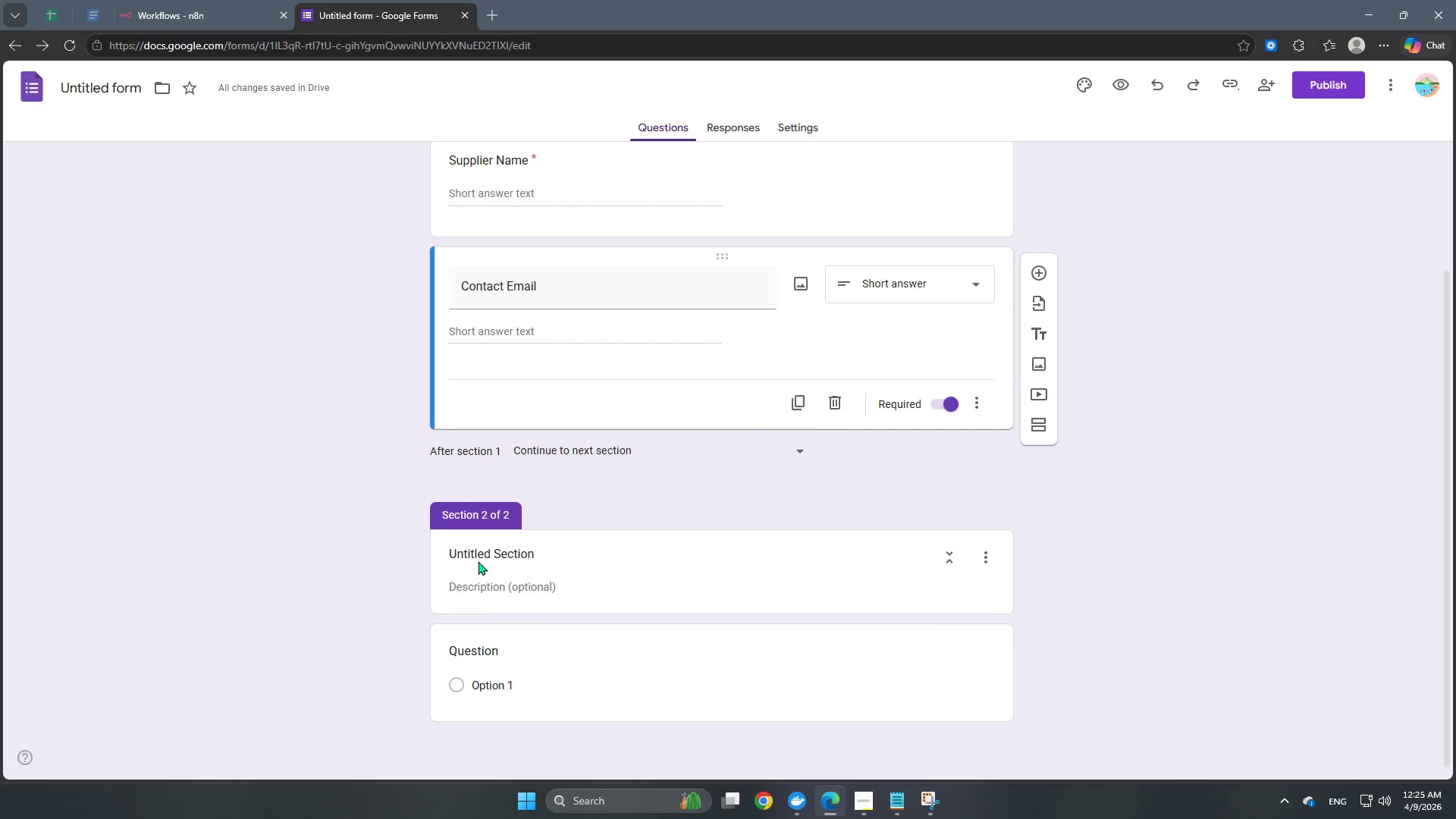 
left_click([546, 543])
 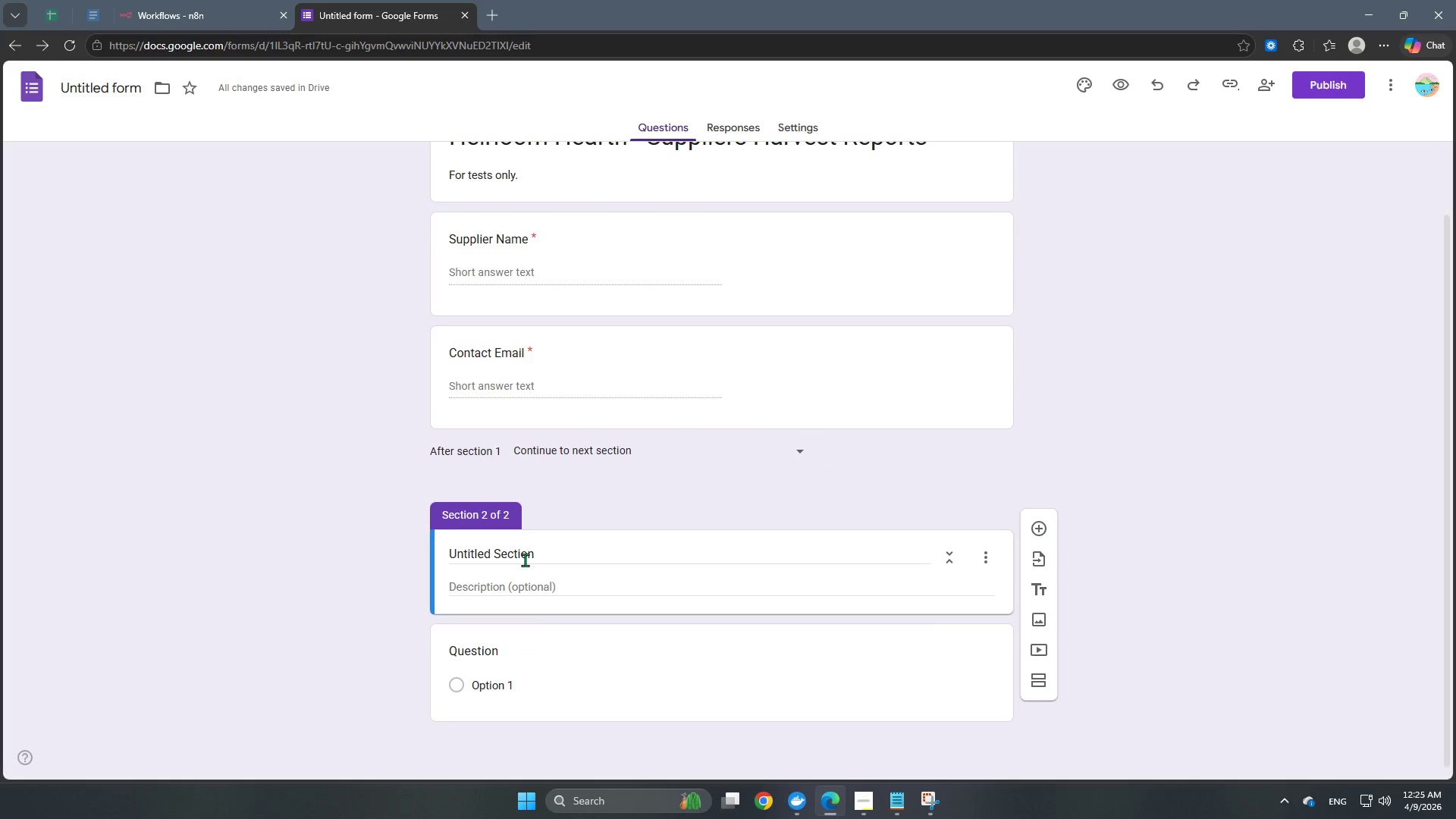 
left_click([497, 563])
 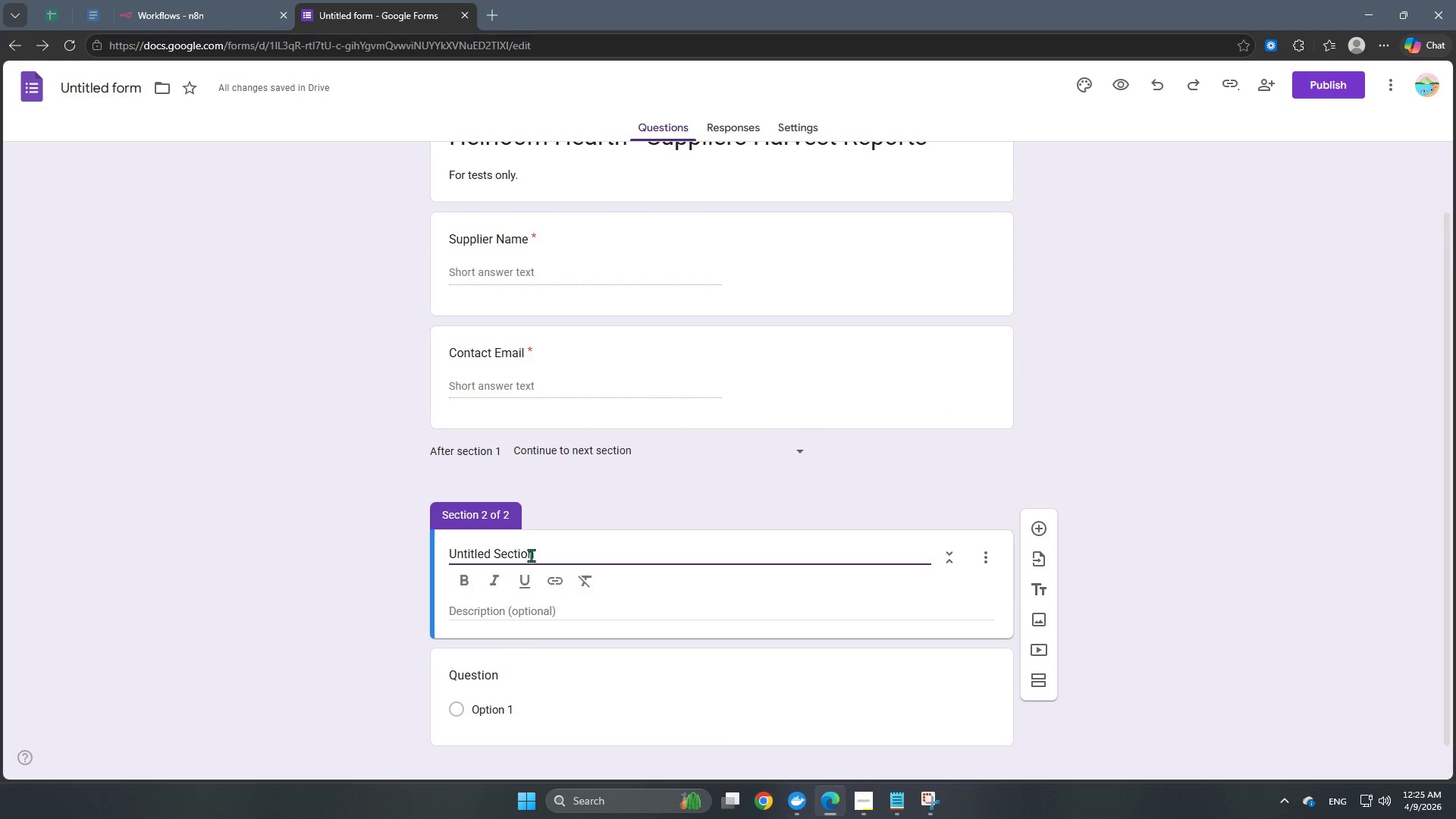 
left_click_drag(start_coordinate=[546, 554], to_coordinate=[407, 552])
 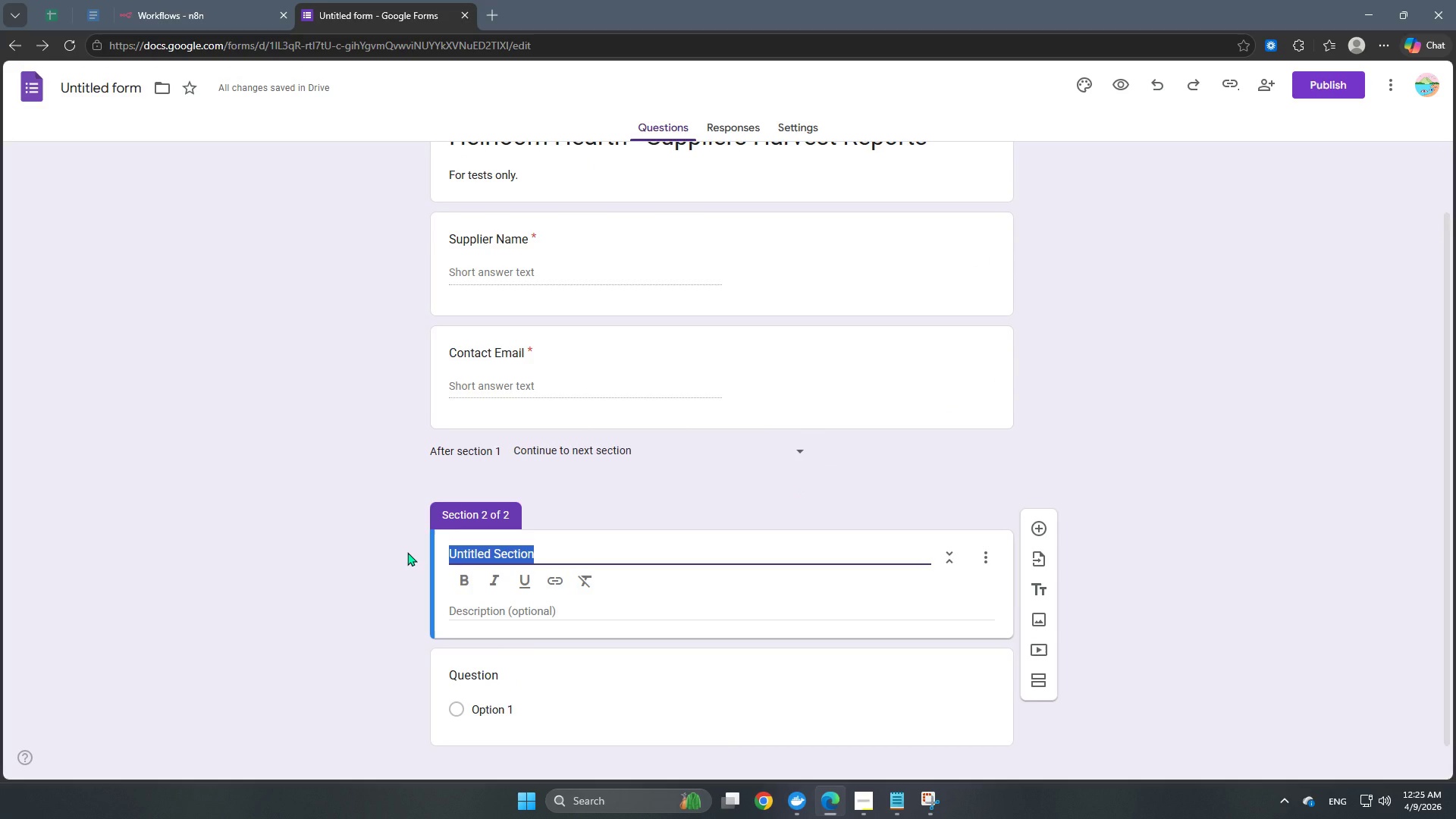 
type(Eng)
key(Backspace)
type(=)
key(Backspace)
key(Backspace)
key(Backspace)
type(Ingredients Details)
 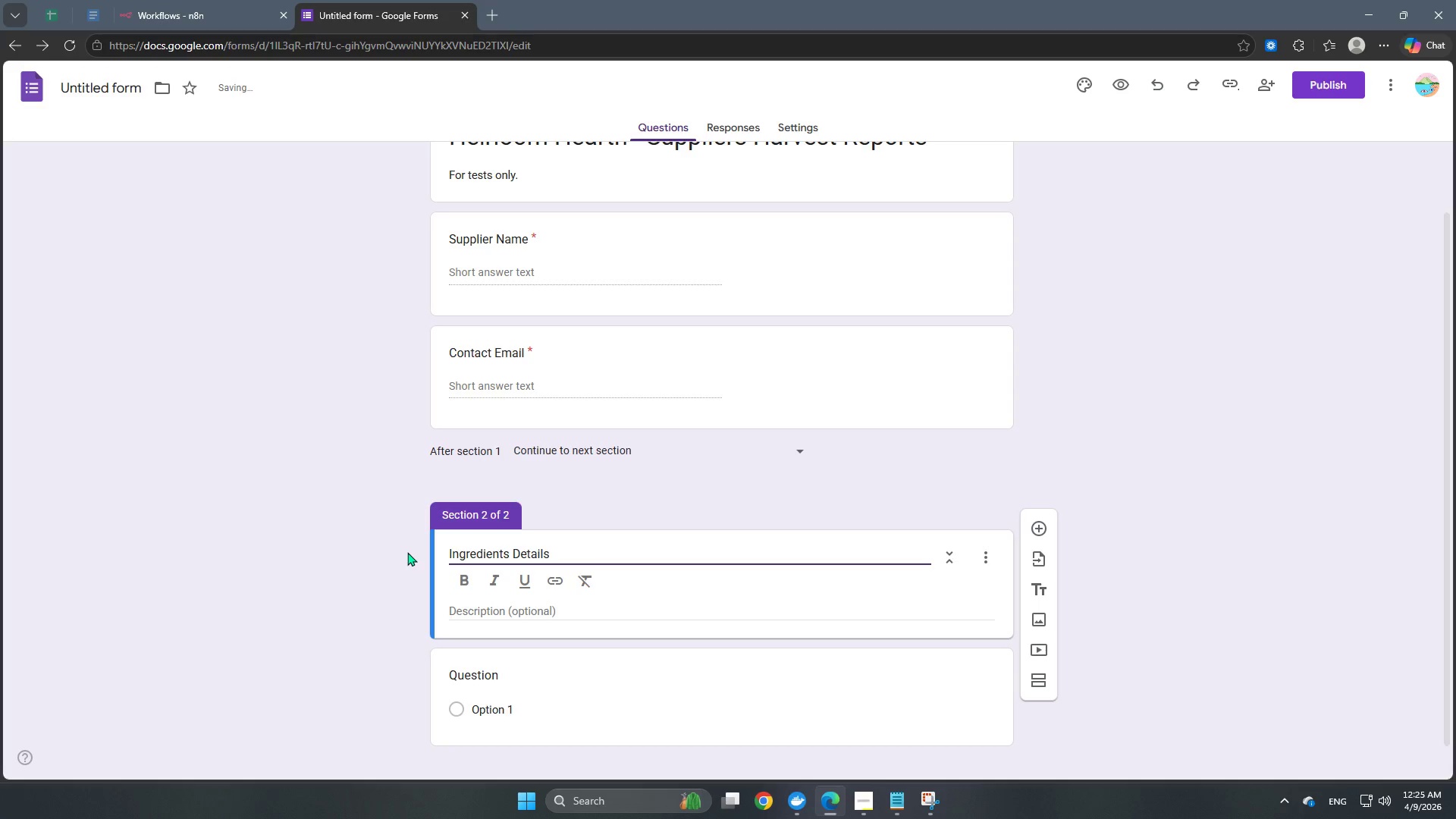 
left_click([372, 541])
 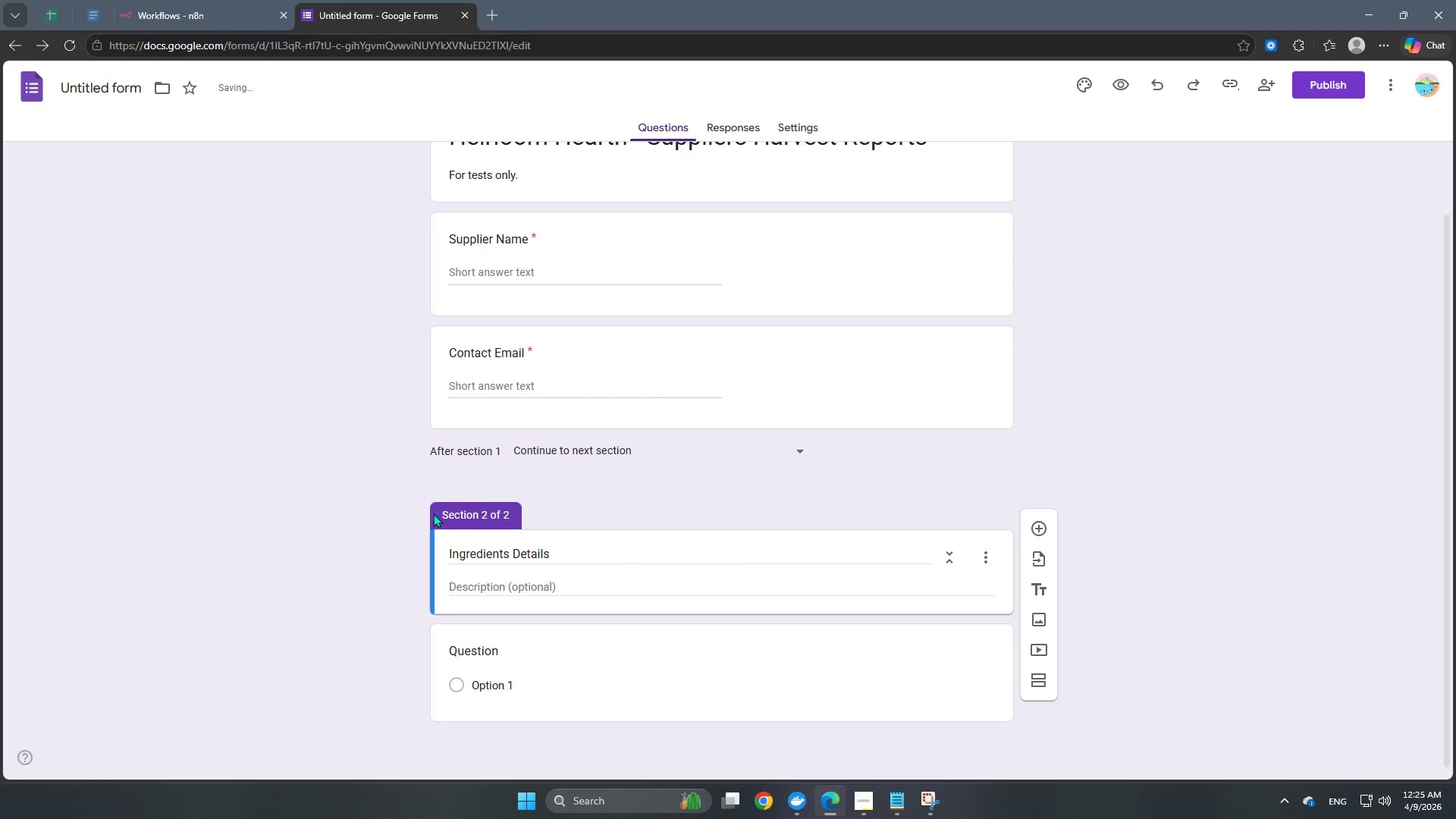 
scroll: coordinate [675, 535], scroll_direction: down, amount: 2.0
 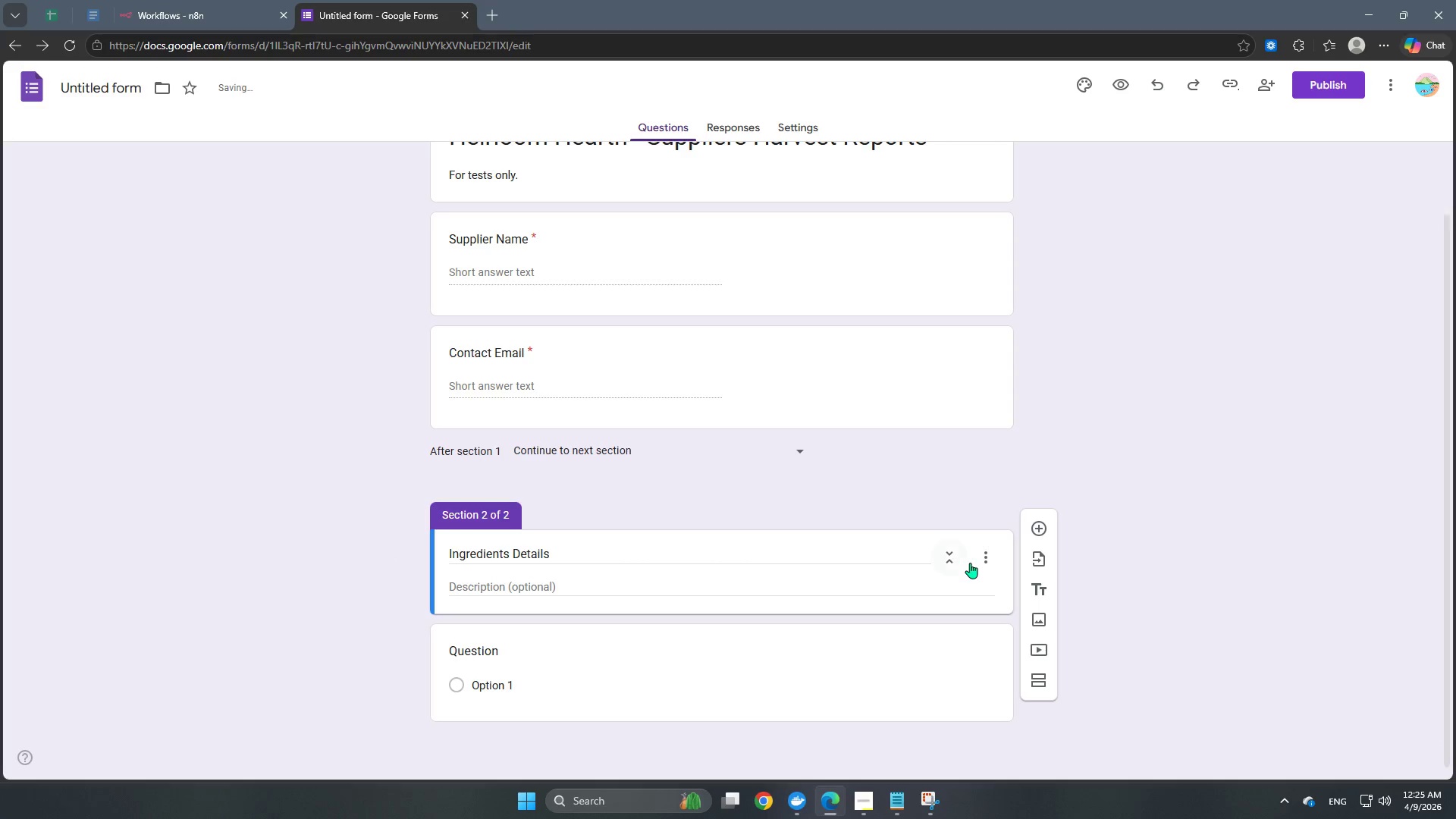 
left_click([985, 565])
 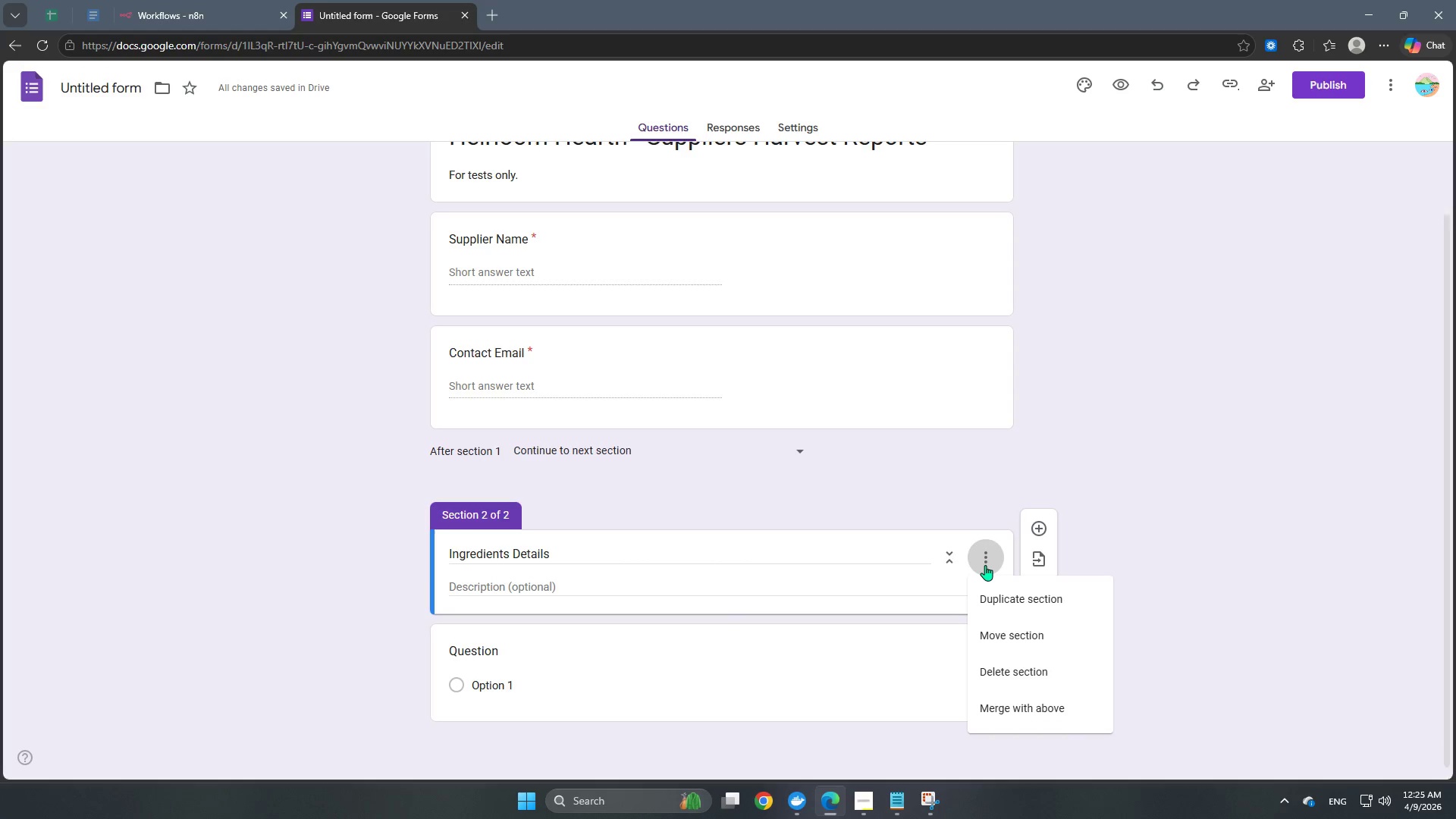 
left_click([985, 565])
 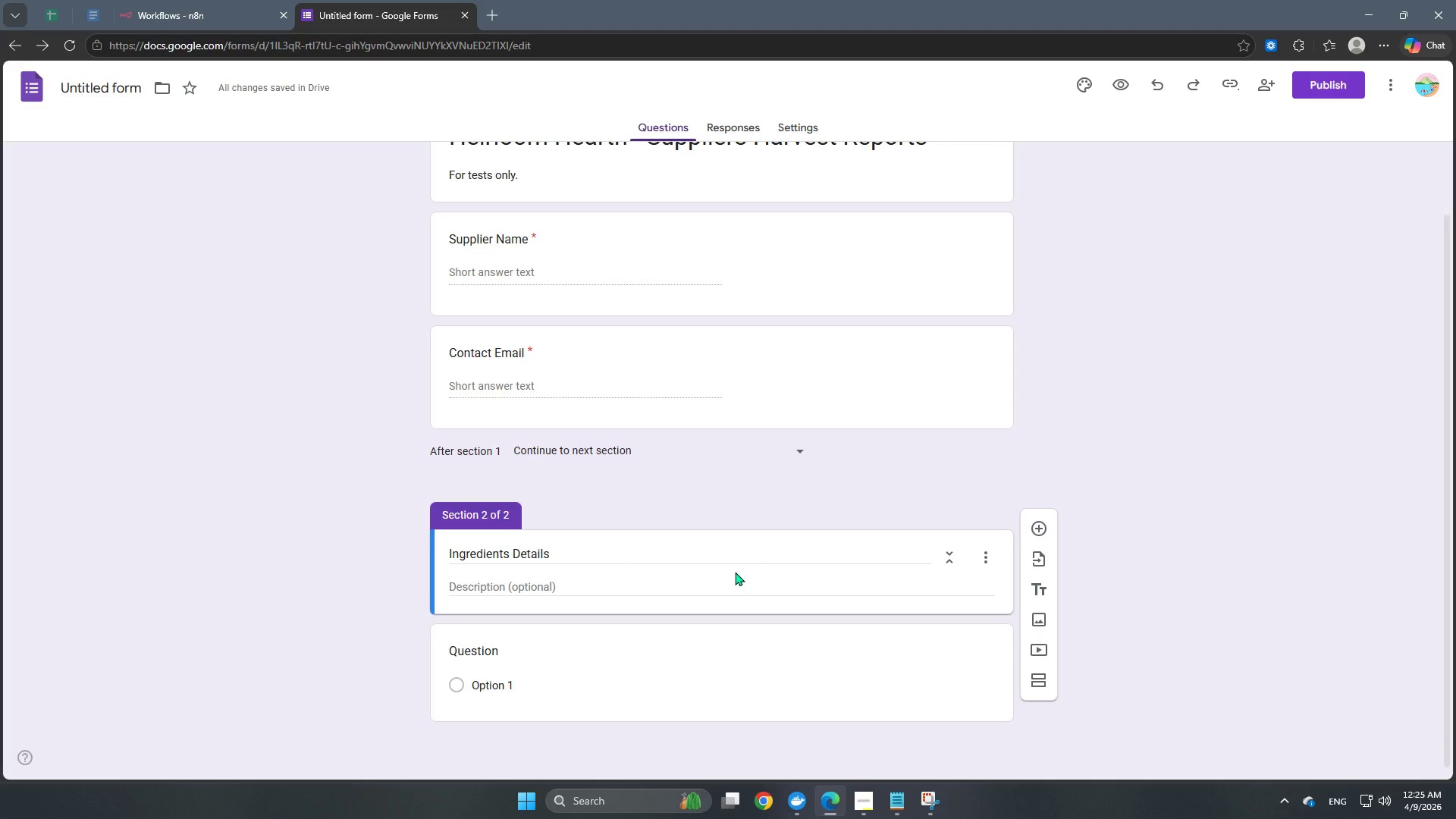 
scroll: coordinate [613, 601], scroll_direction: down, amount: 3.0
 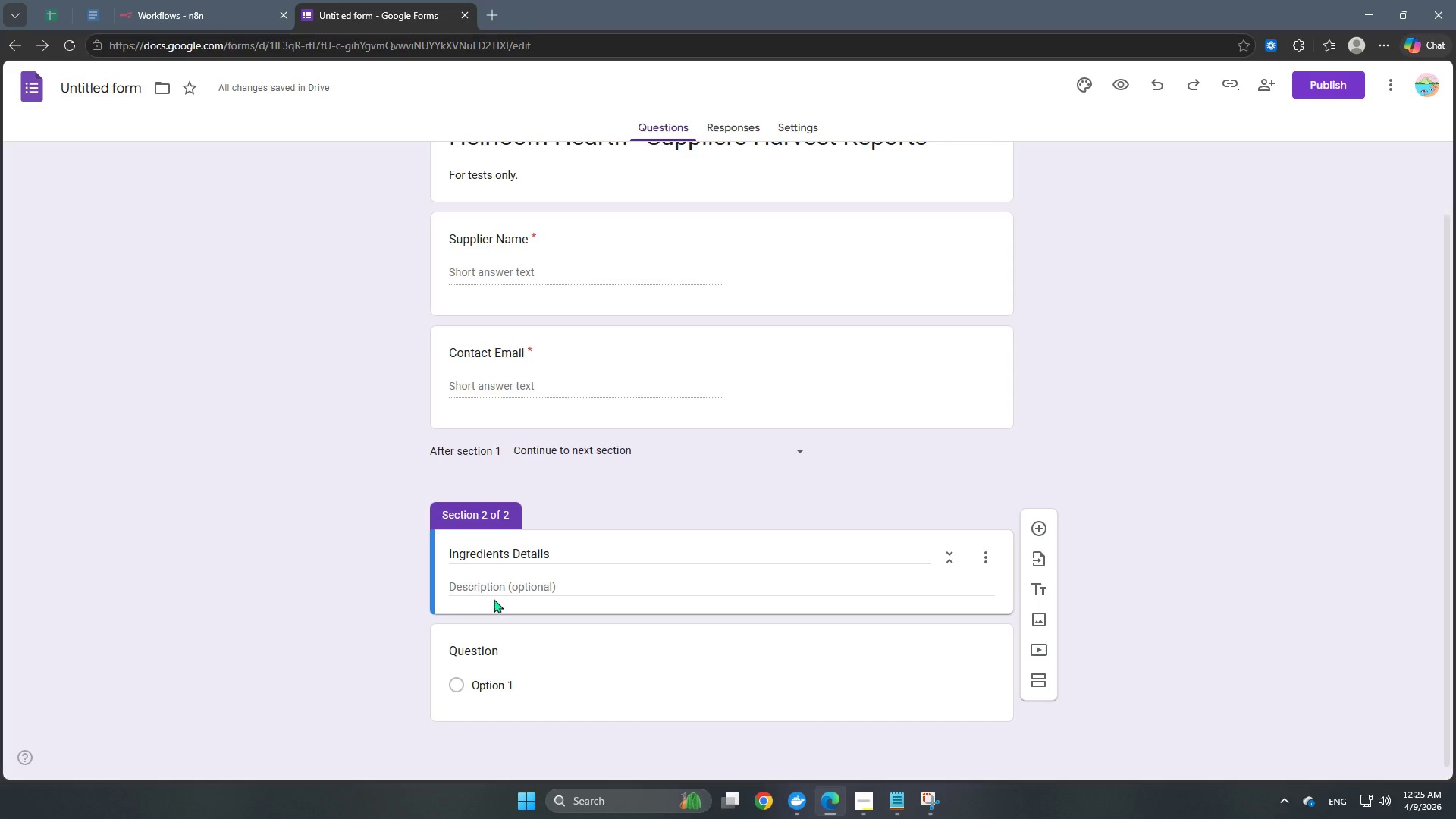 
left_click([500, 594])
 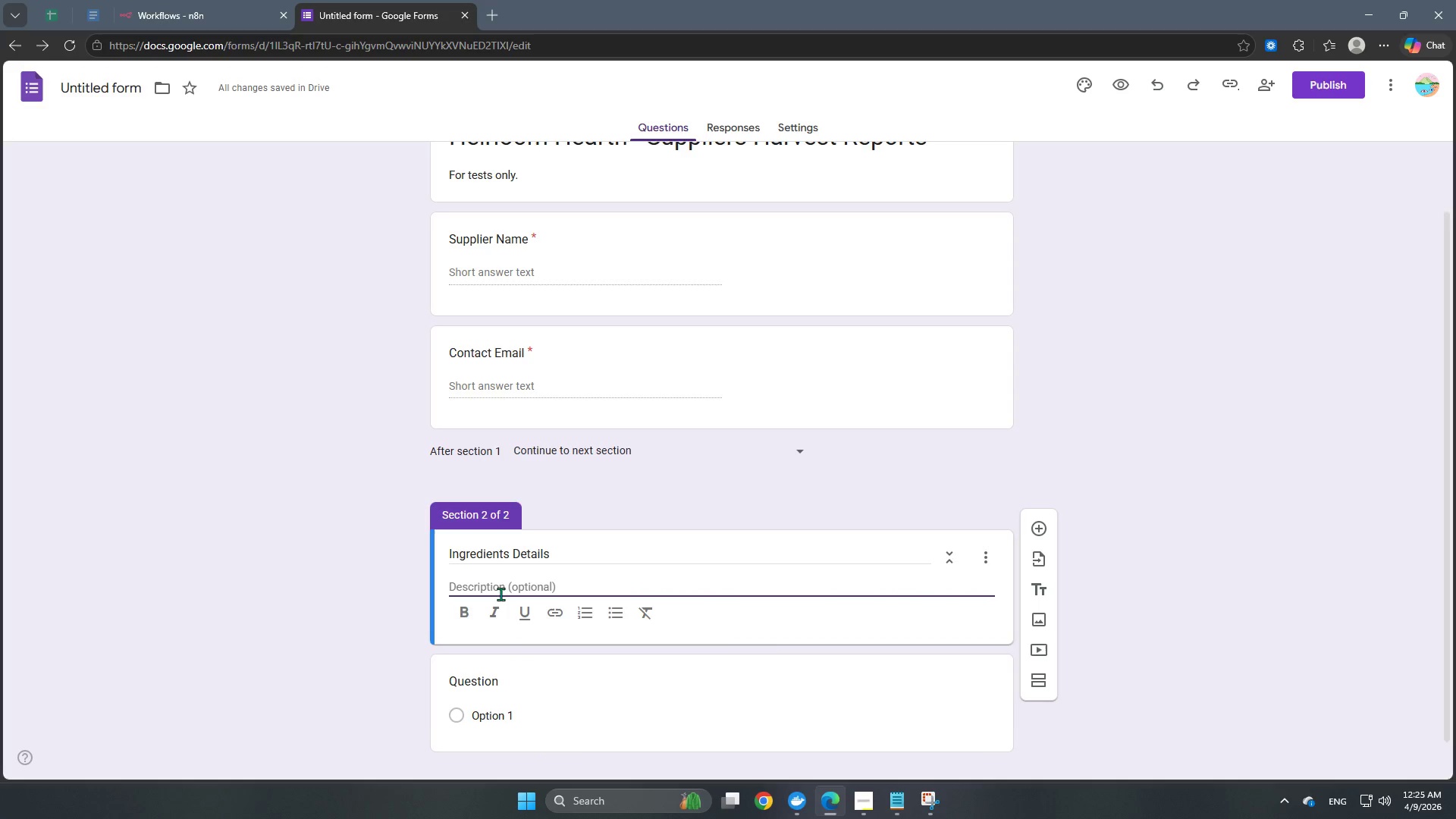 
type(Please be accurate asm)
key(Backspace)
type( much as )
key(Tab)
type(.)
 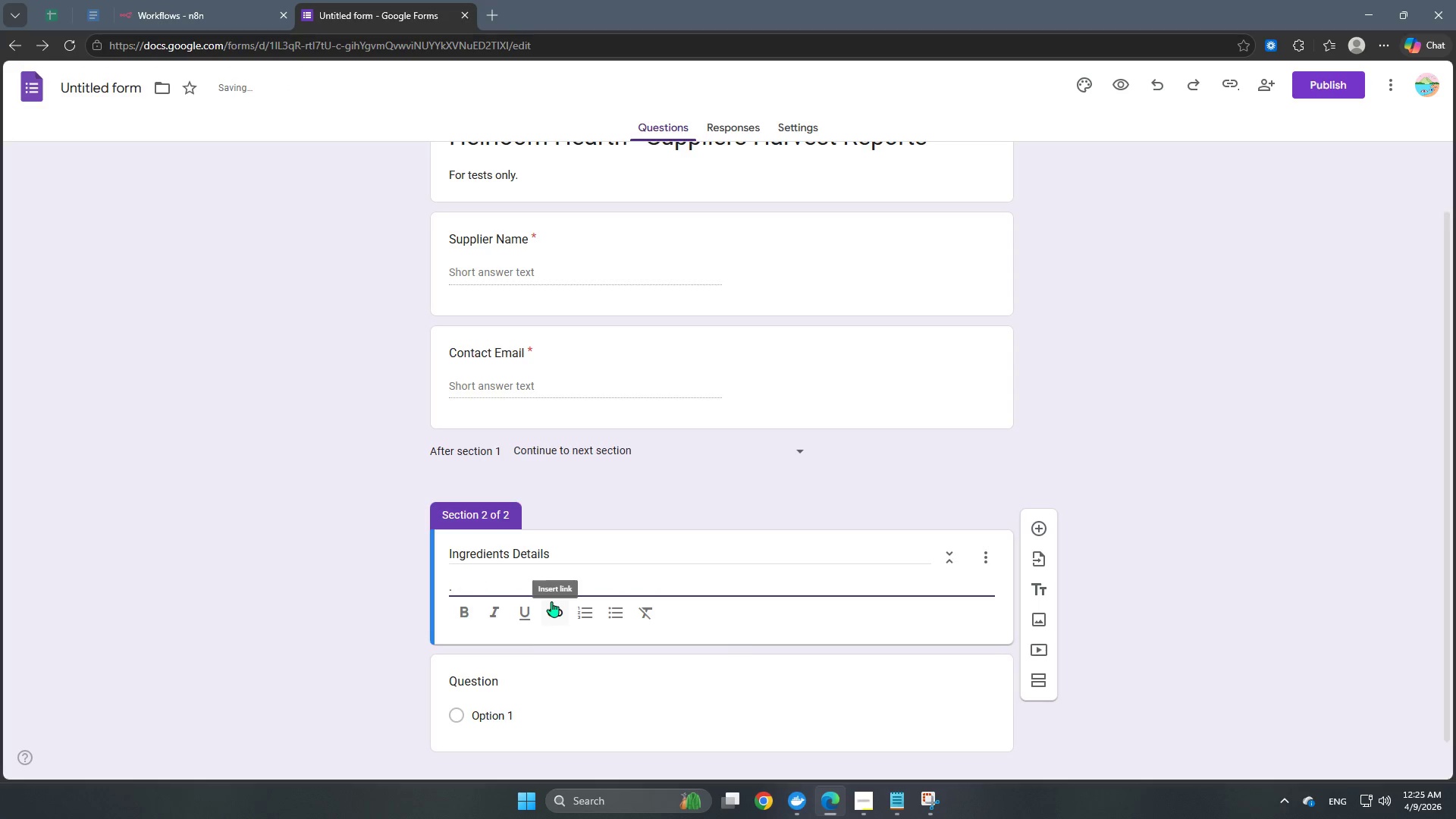 
key(Backspace)
type(Please be accurate)
 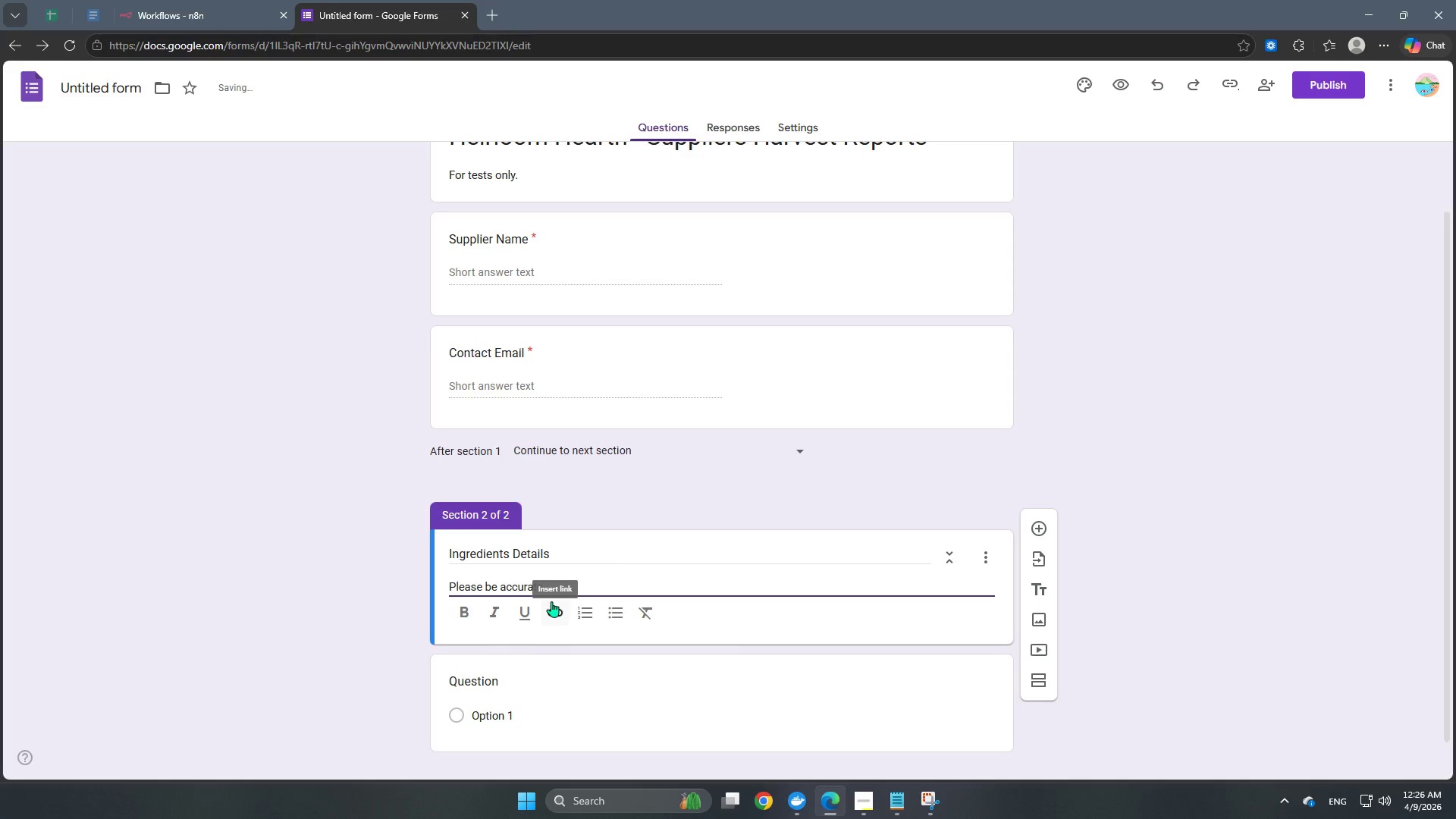 
type( as much as possible.)
 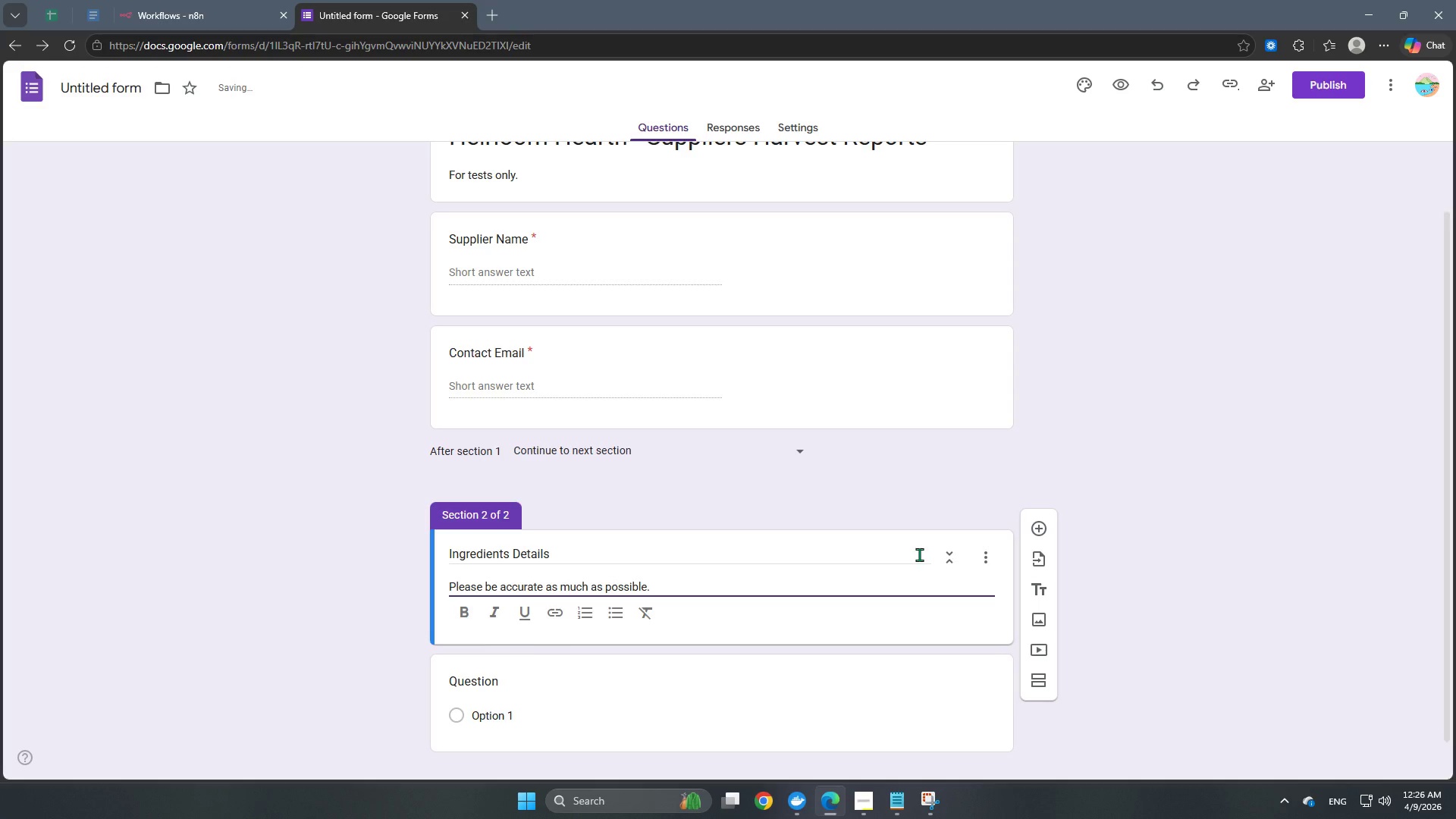 
scroll: coordinate [912, 564], scroll_direction: down, amount: 3.0
 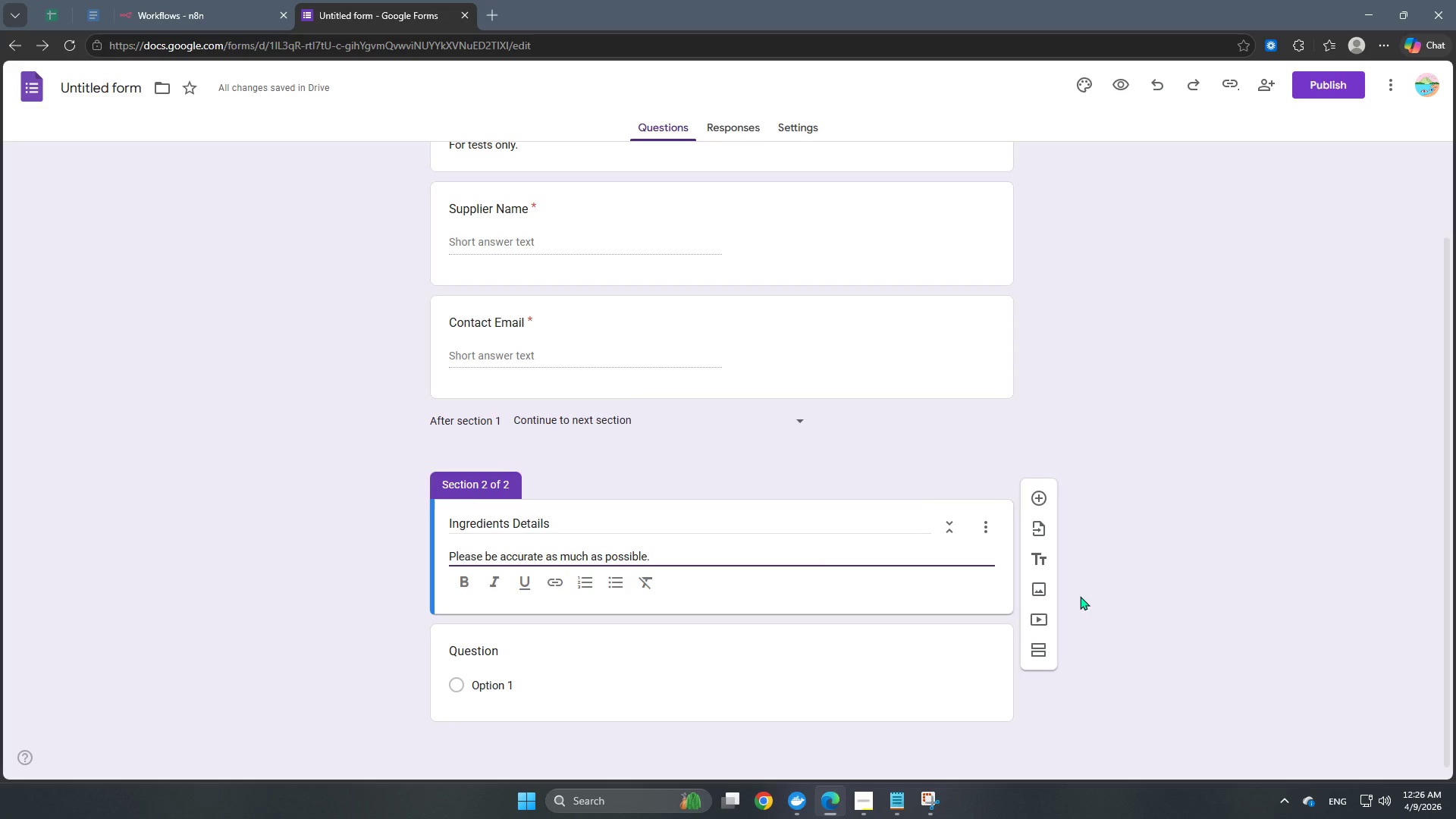 
left_click([519, 520])
 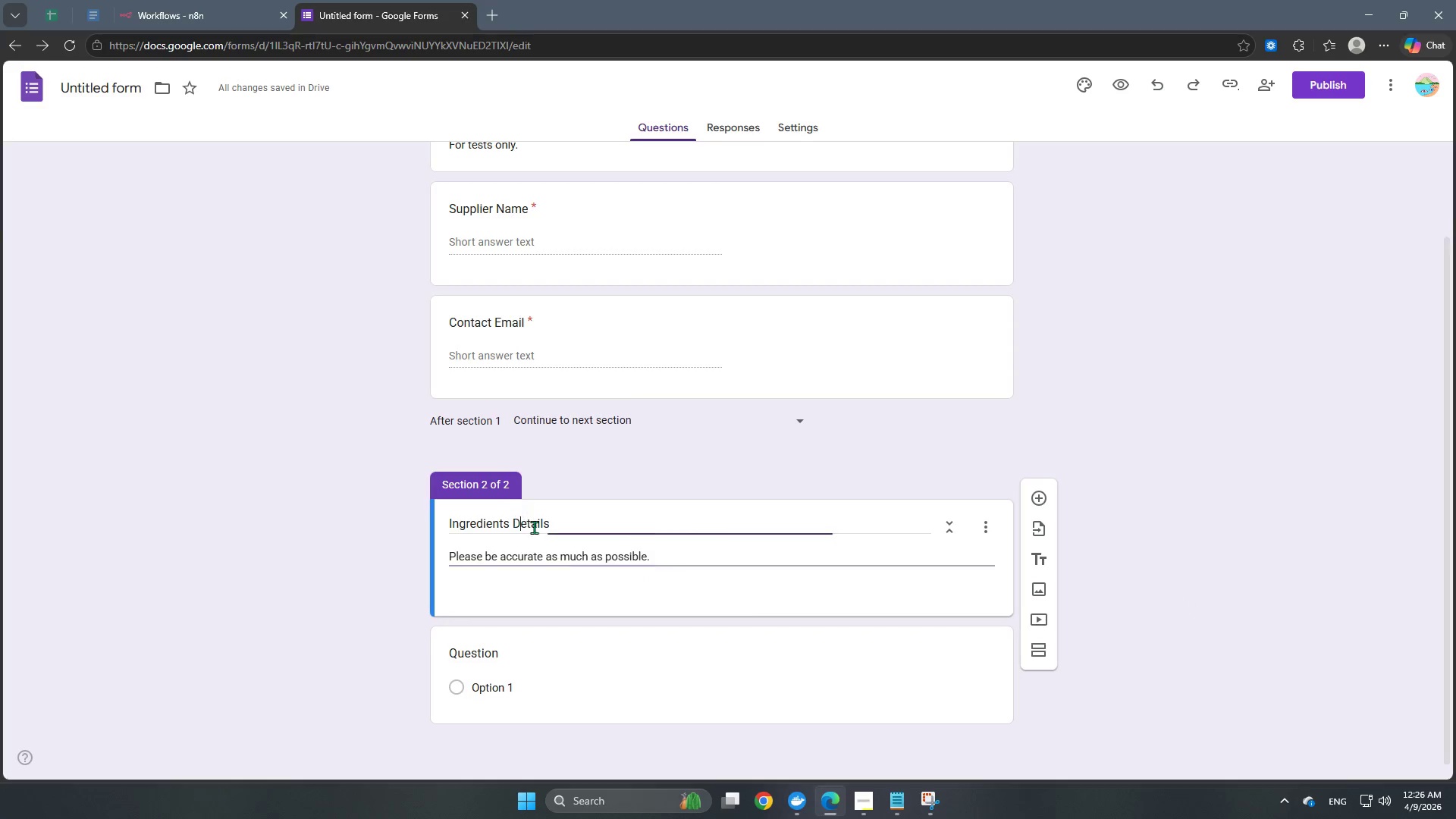 
mouse_move([570, 533])
 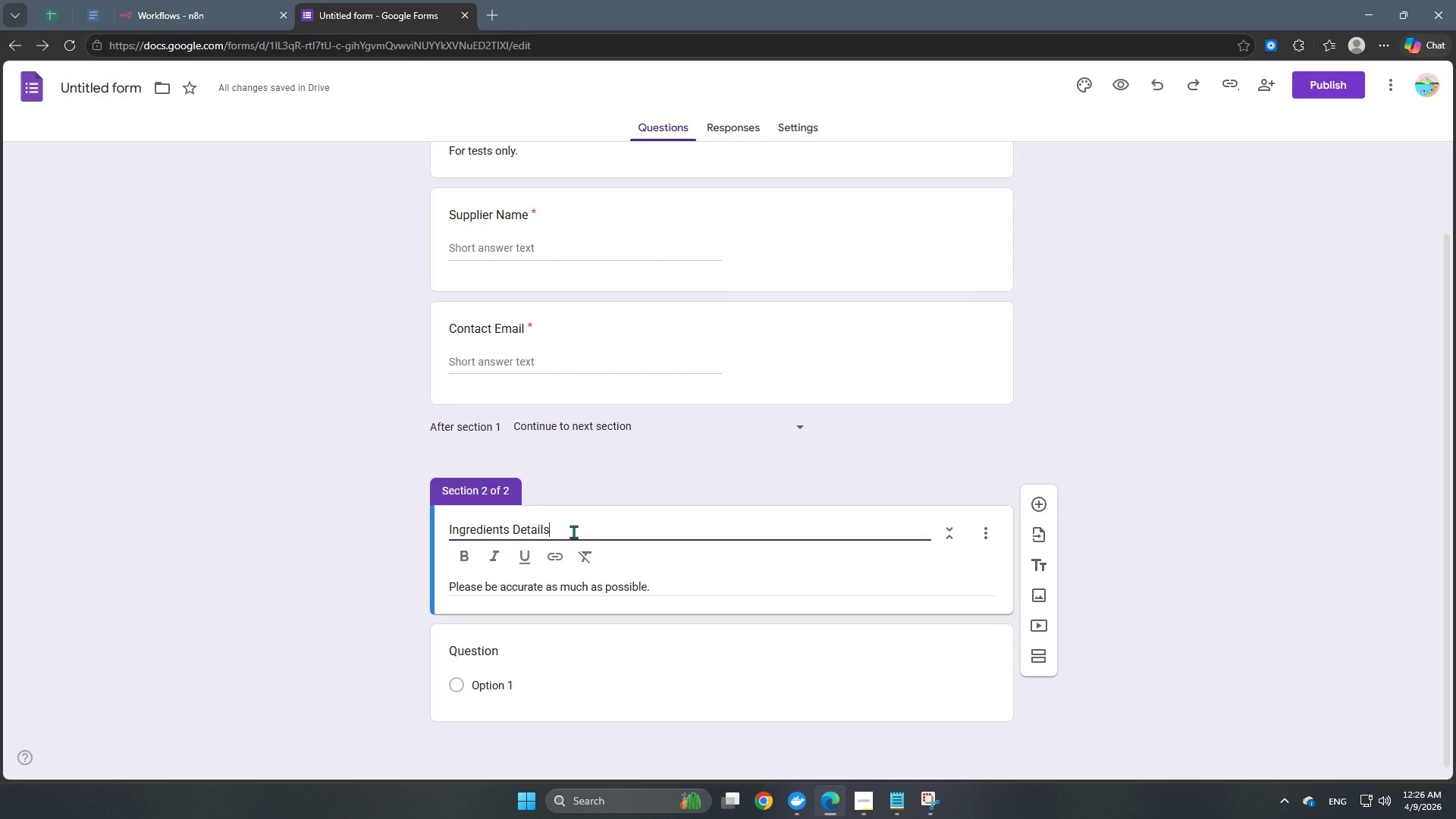 
left_click_drag(start_coordinate=[573, 532], to_coordinate=[412, 527])
 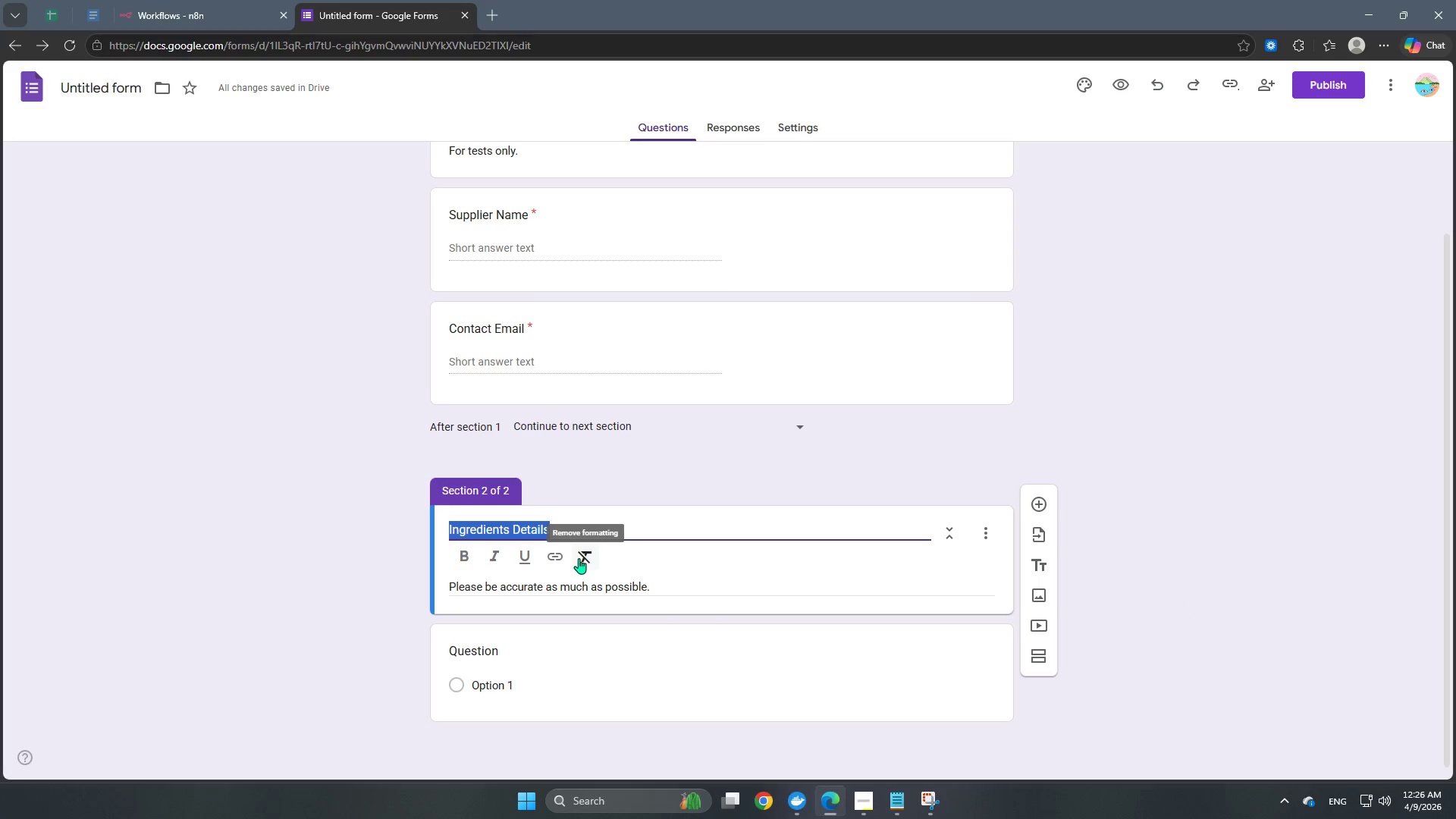 
left_click([617, 571])
 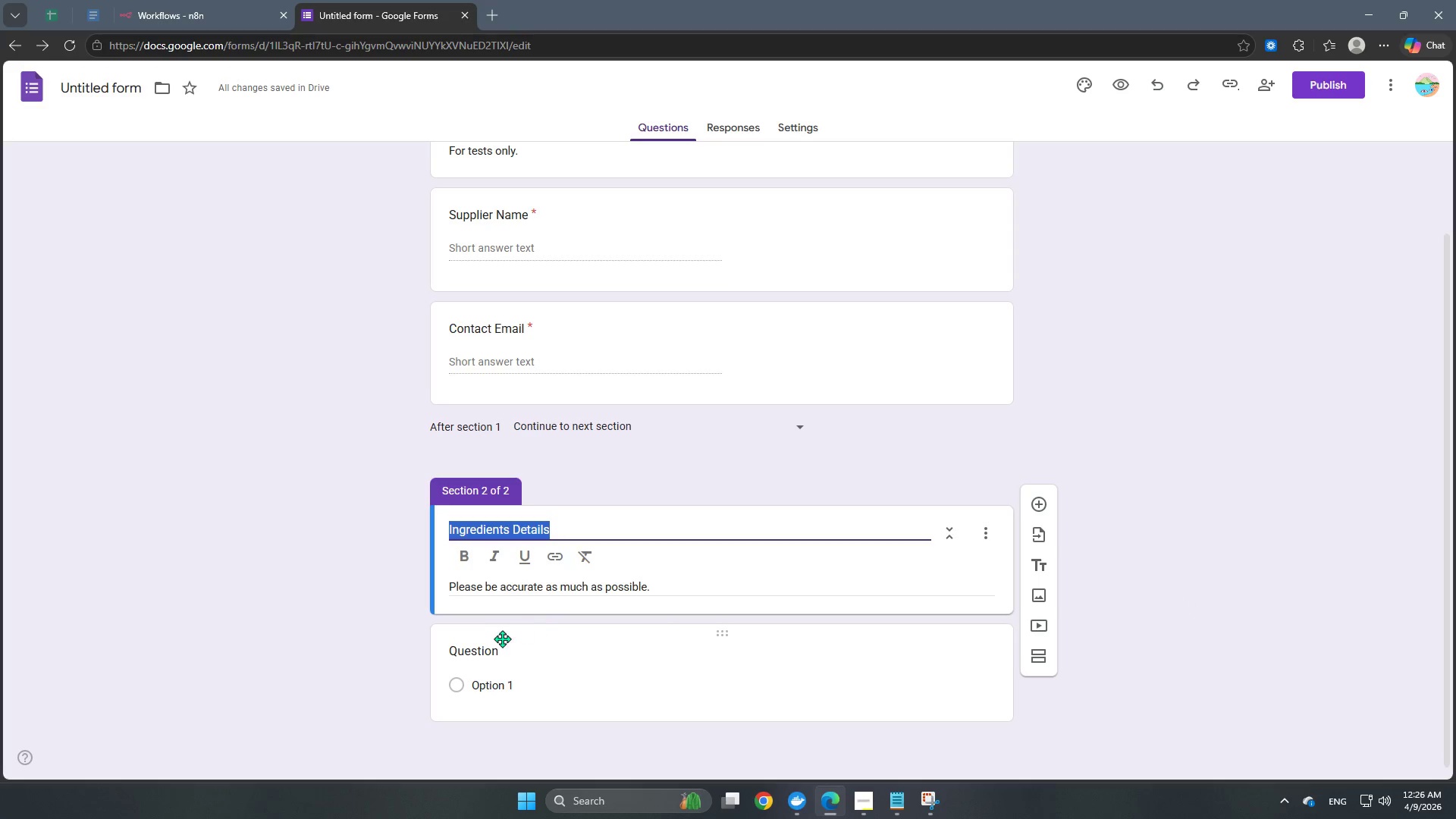 
left_click([499, 651])
 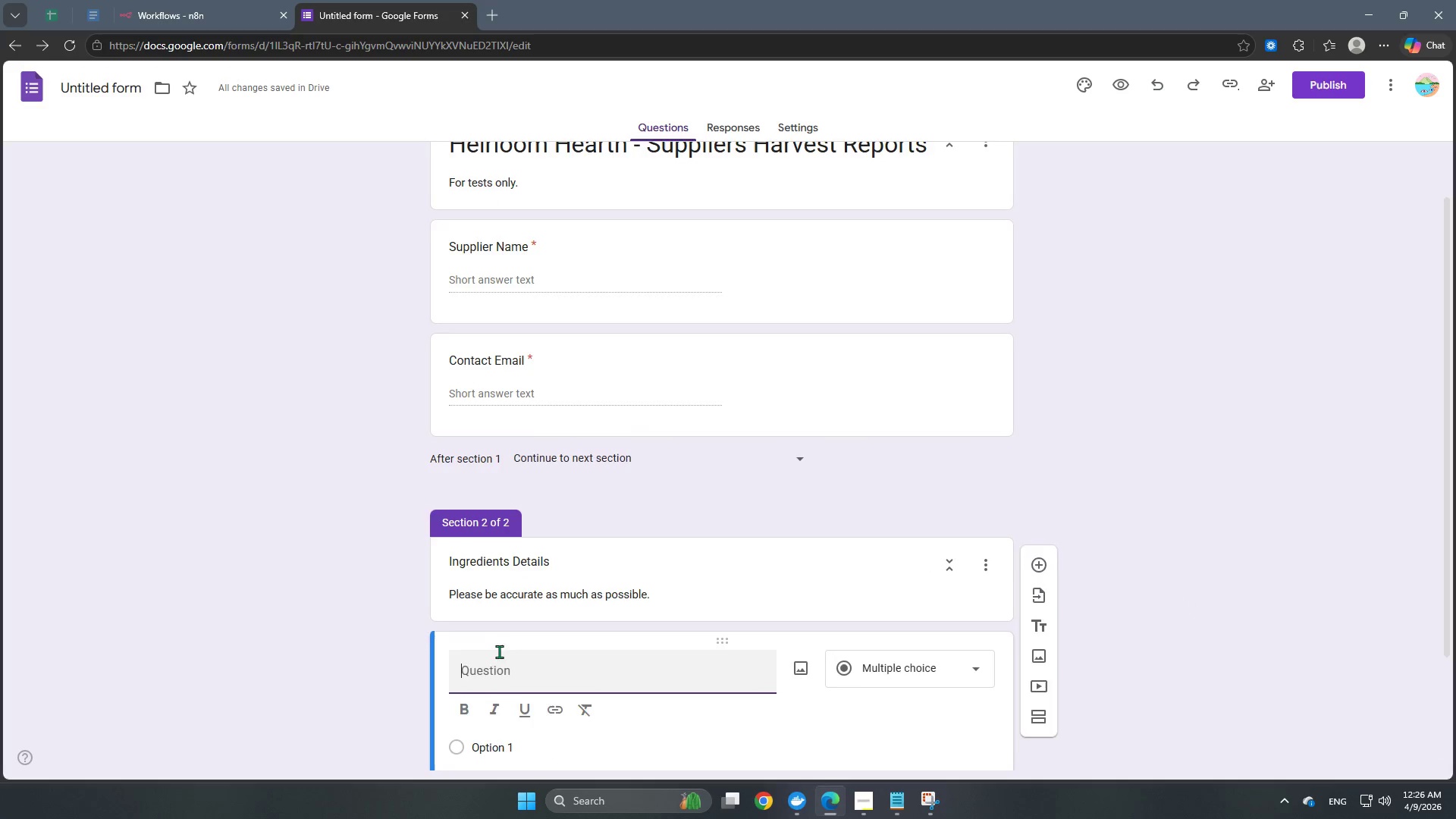 
scroll: coordinate [526, 636], scroll_direction: down, amount: 7.0
 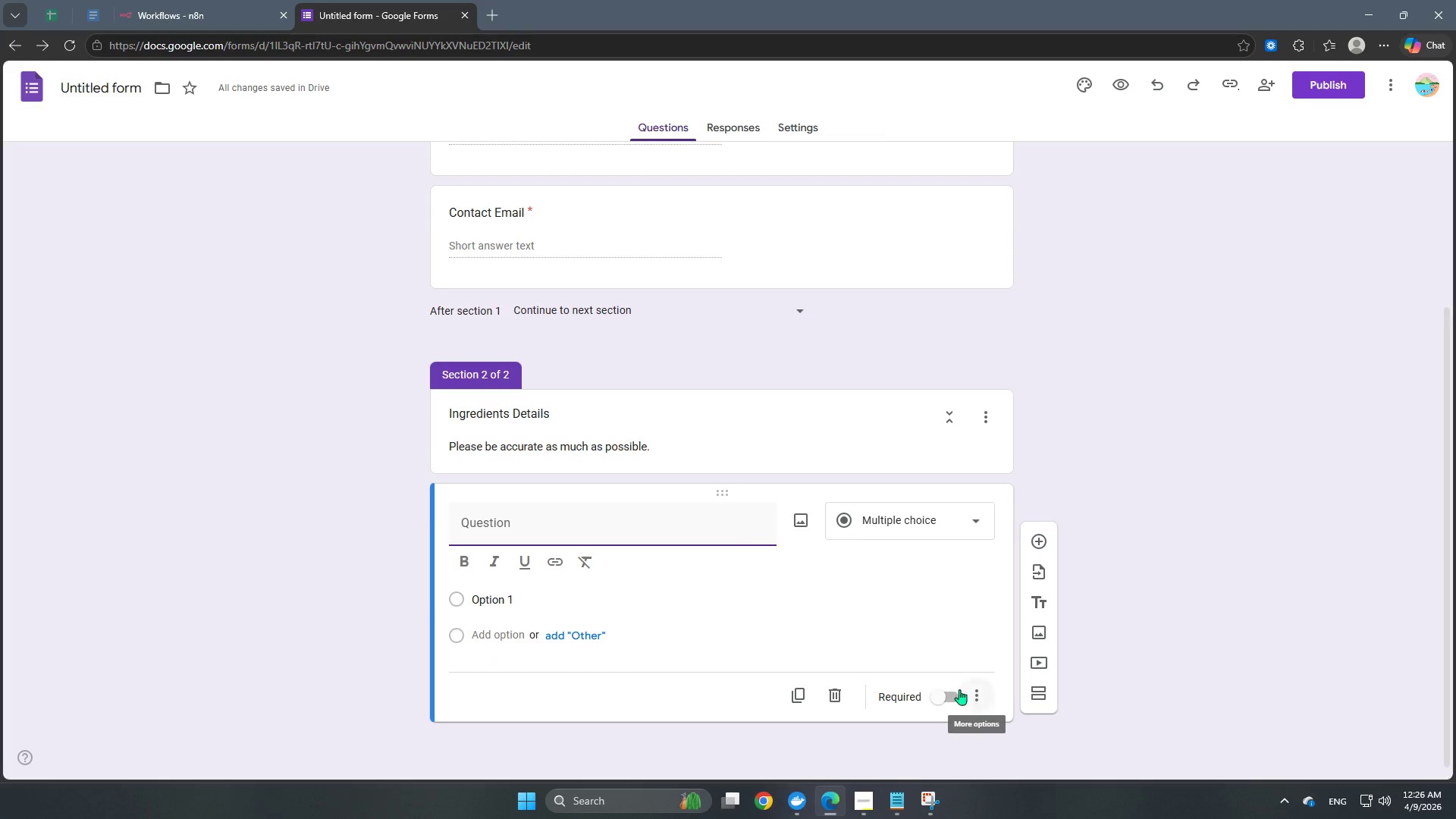 
left_click([945, 692])
 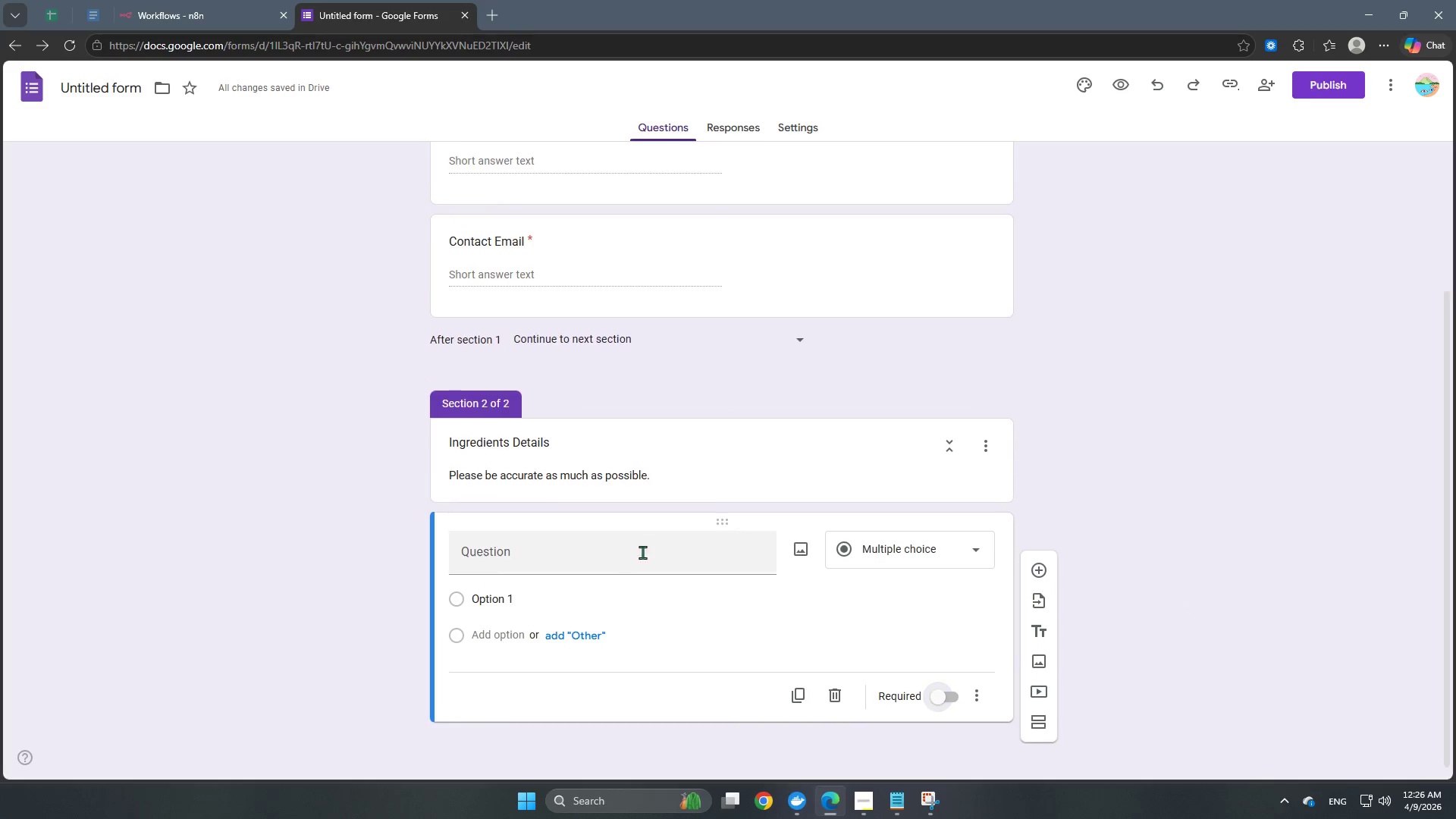 
left_click([598, 568])
 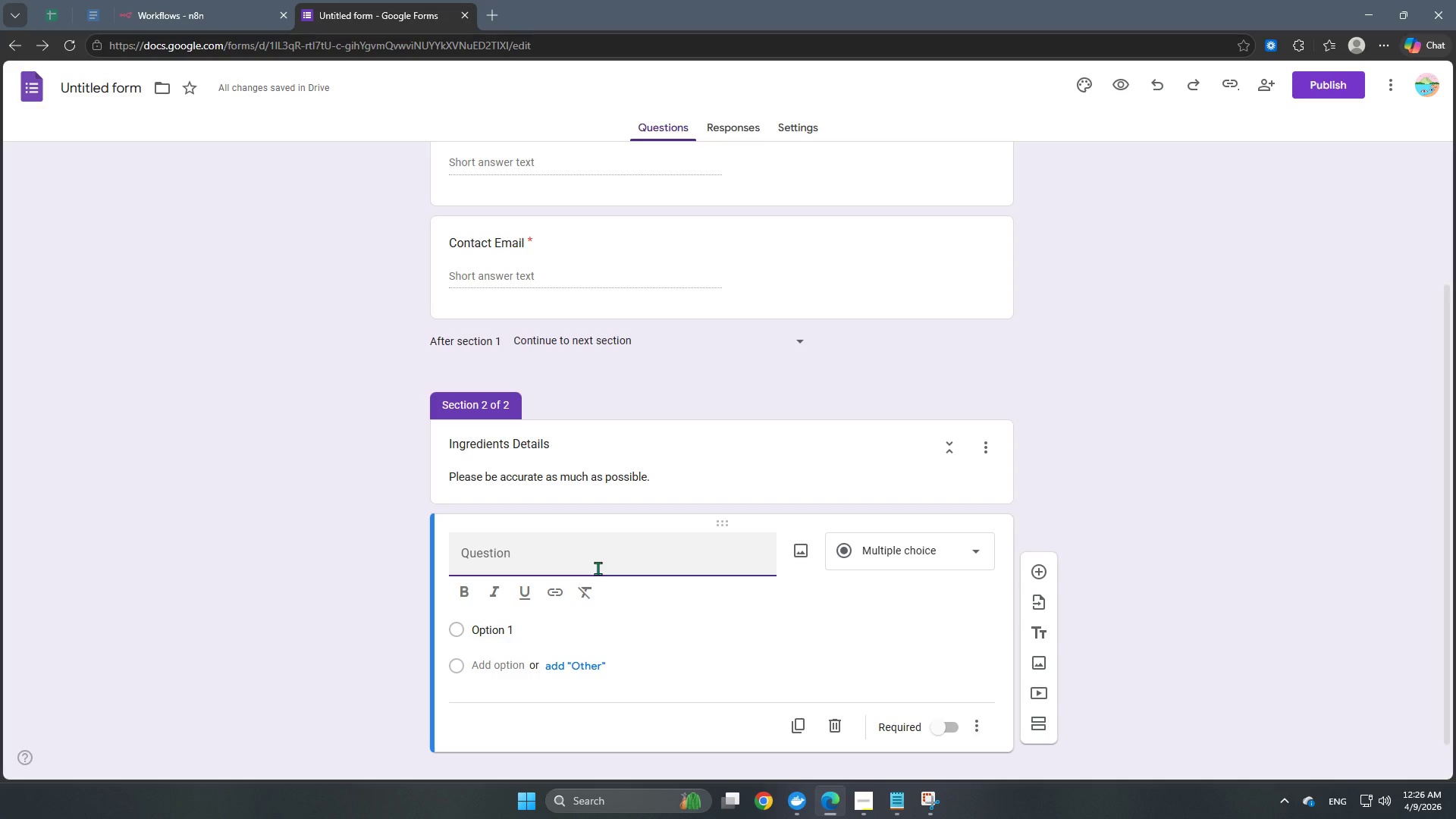 
wait(7.55)
 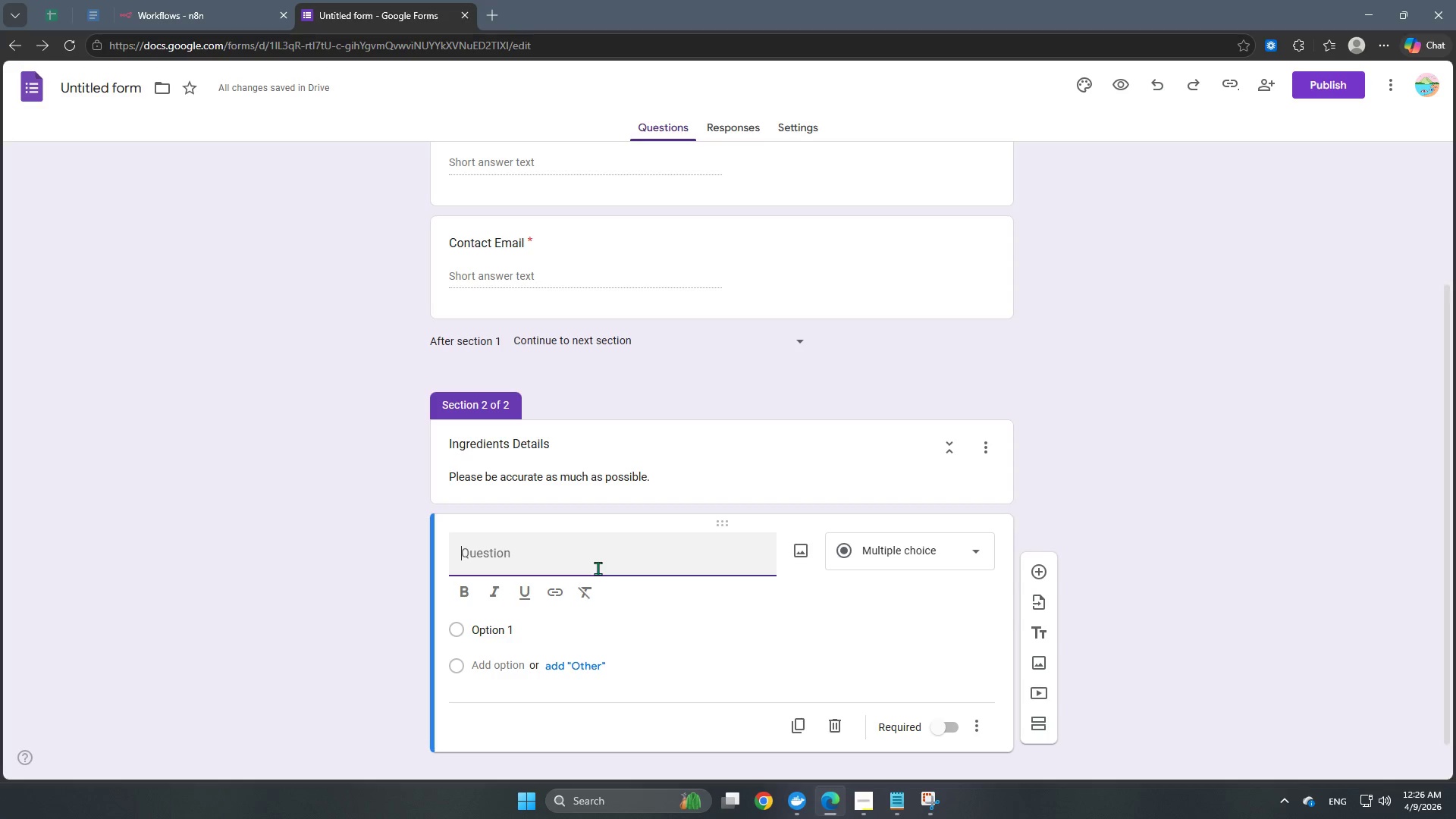 
type(Ingredient Name)
 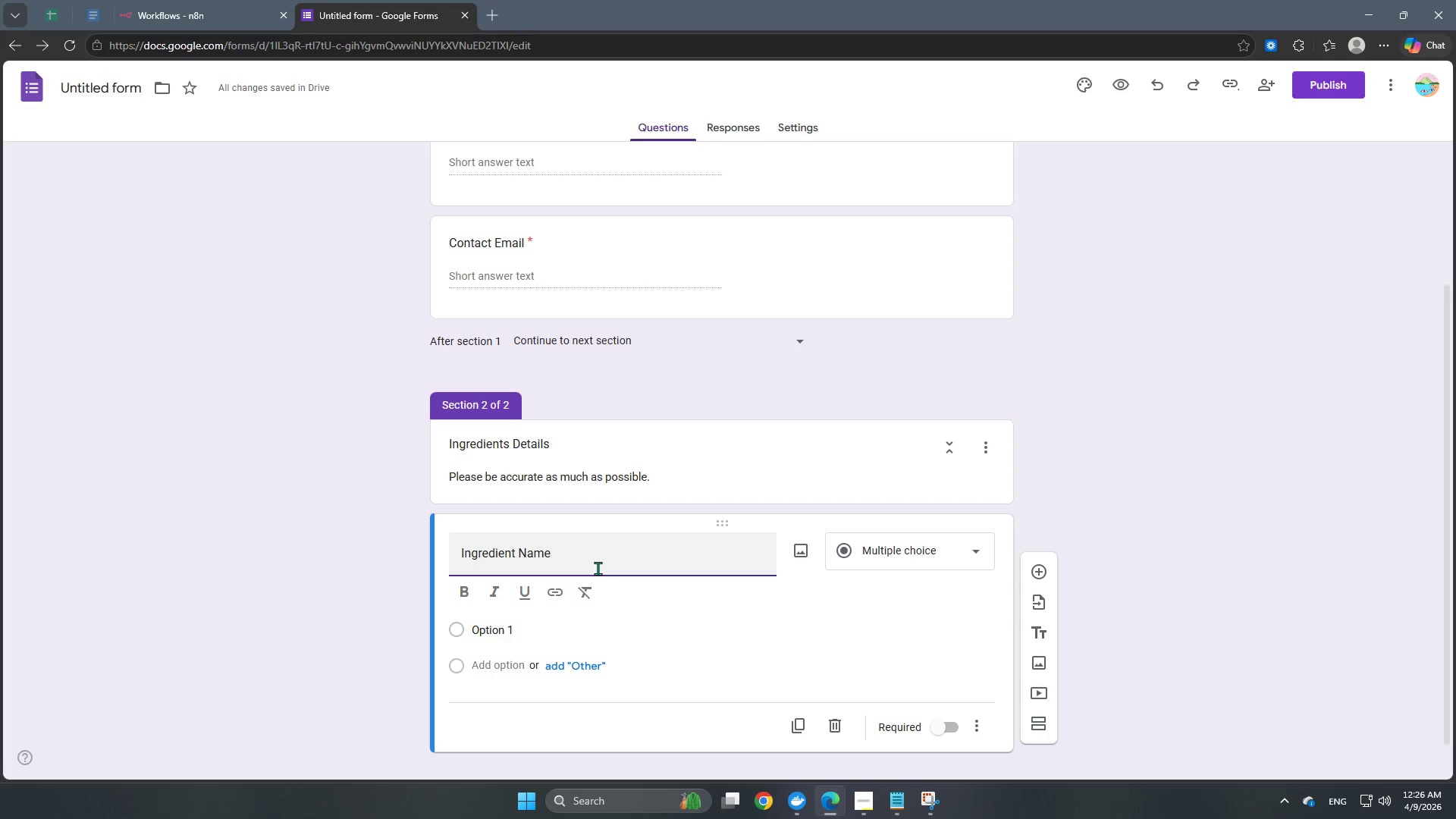 
left_click([1036, 576])
 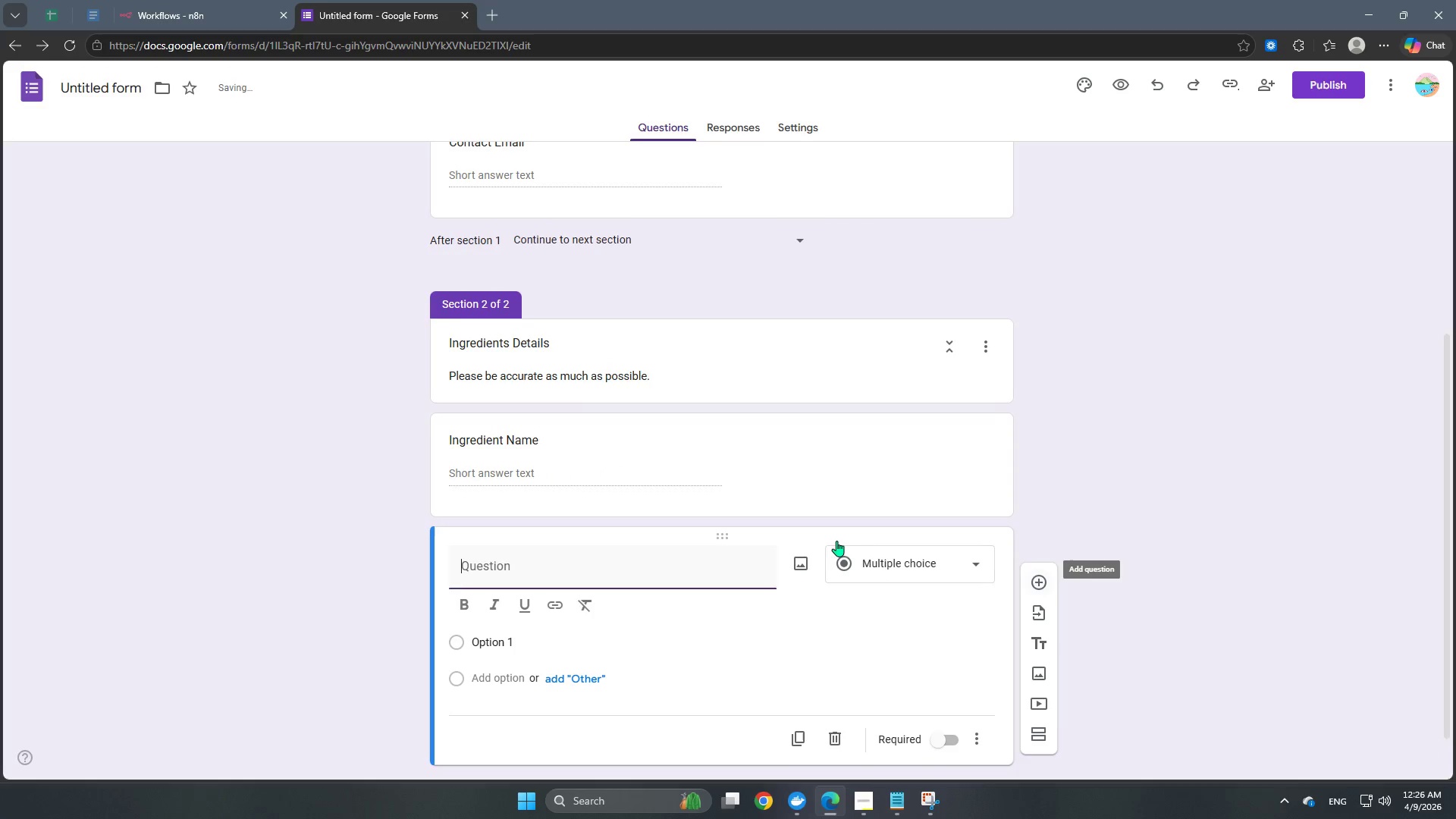 
scroll: coordinate [742, 526], scroll_direction: down, amount: 3.0
 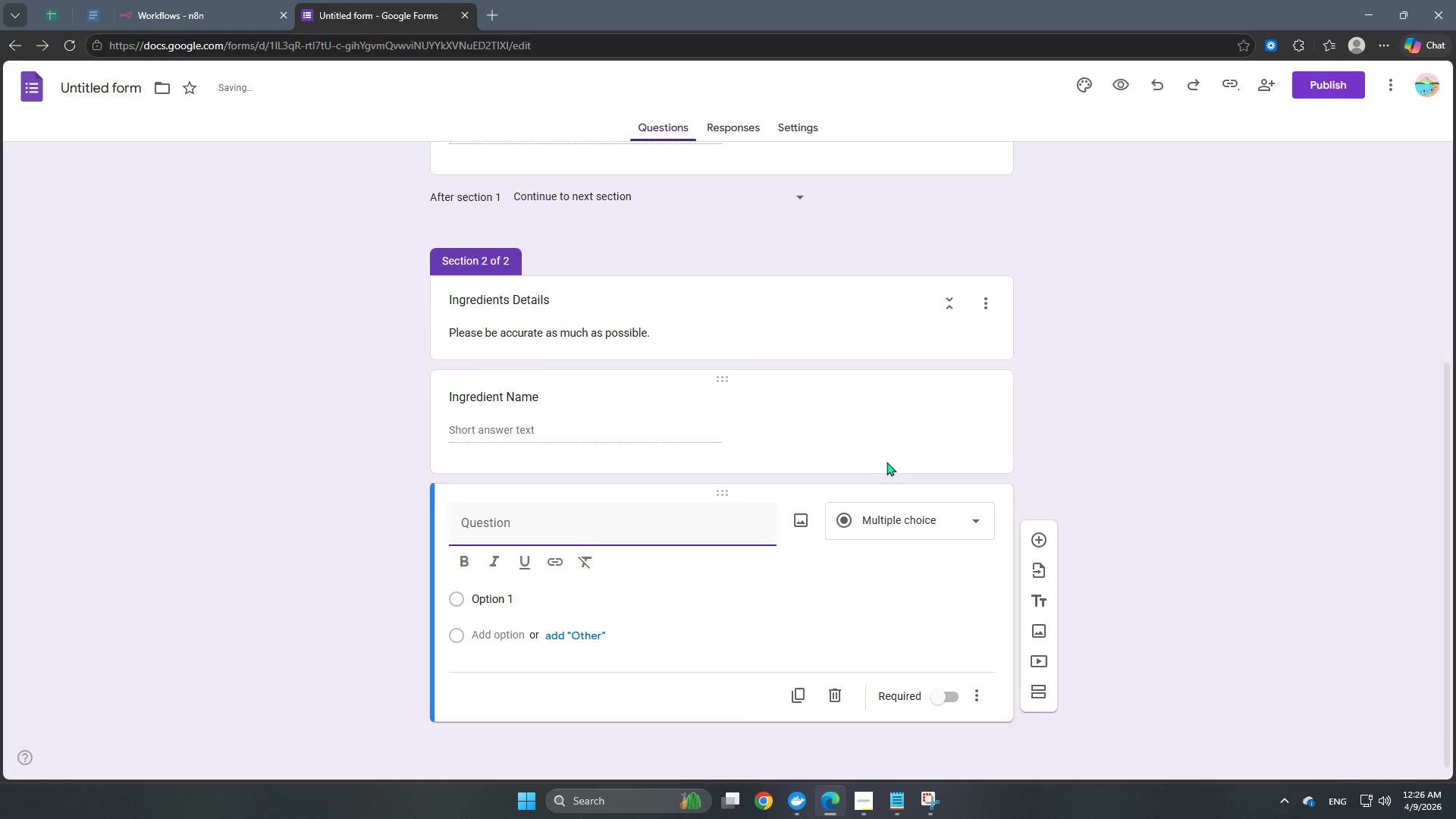 
left_click([946, 420])
 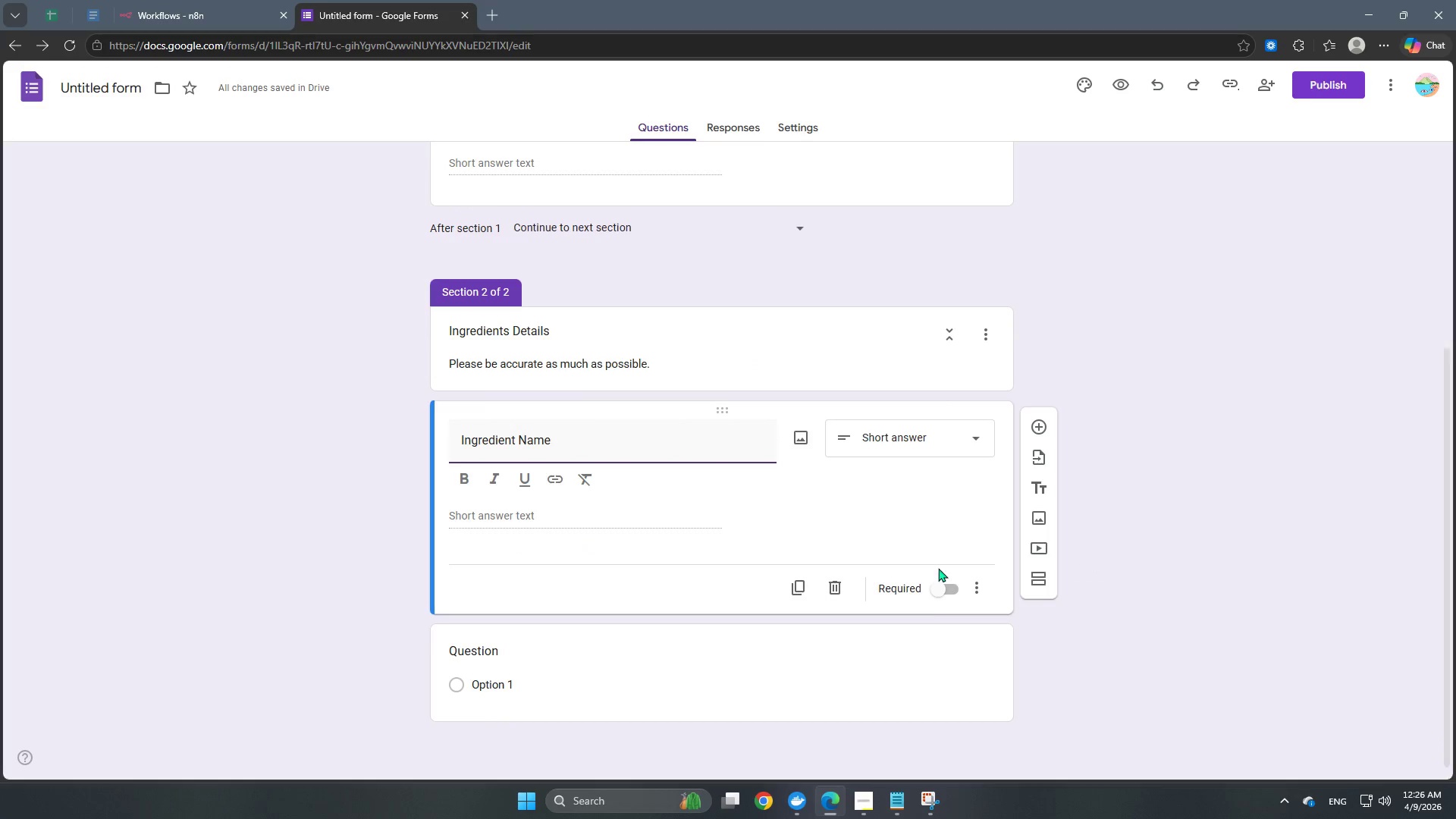 
left_click([931, 597])
 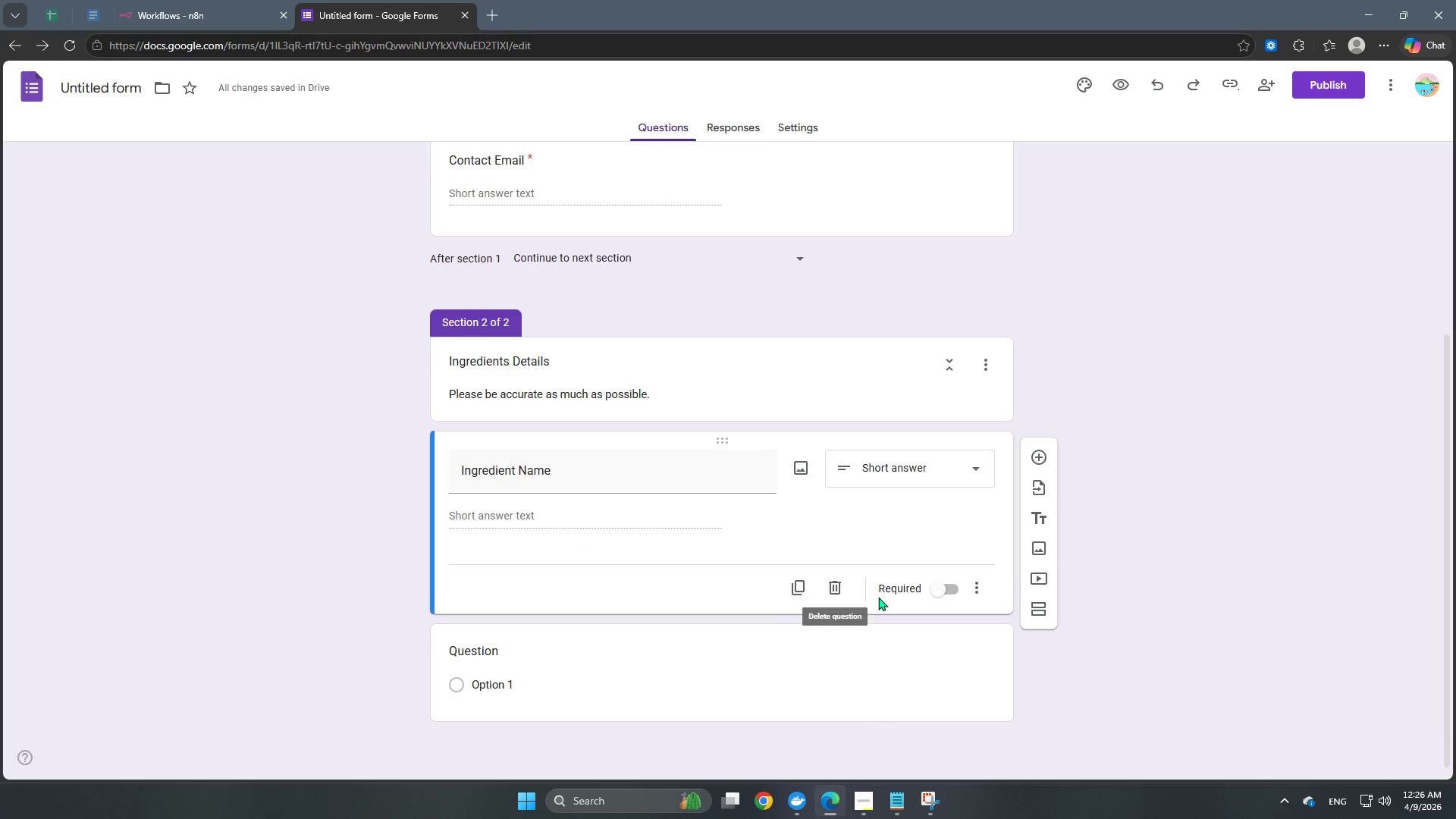 
left_click([944, 589])
 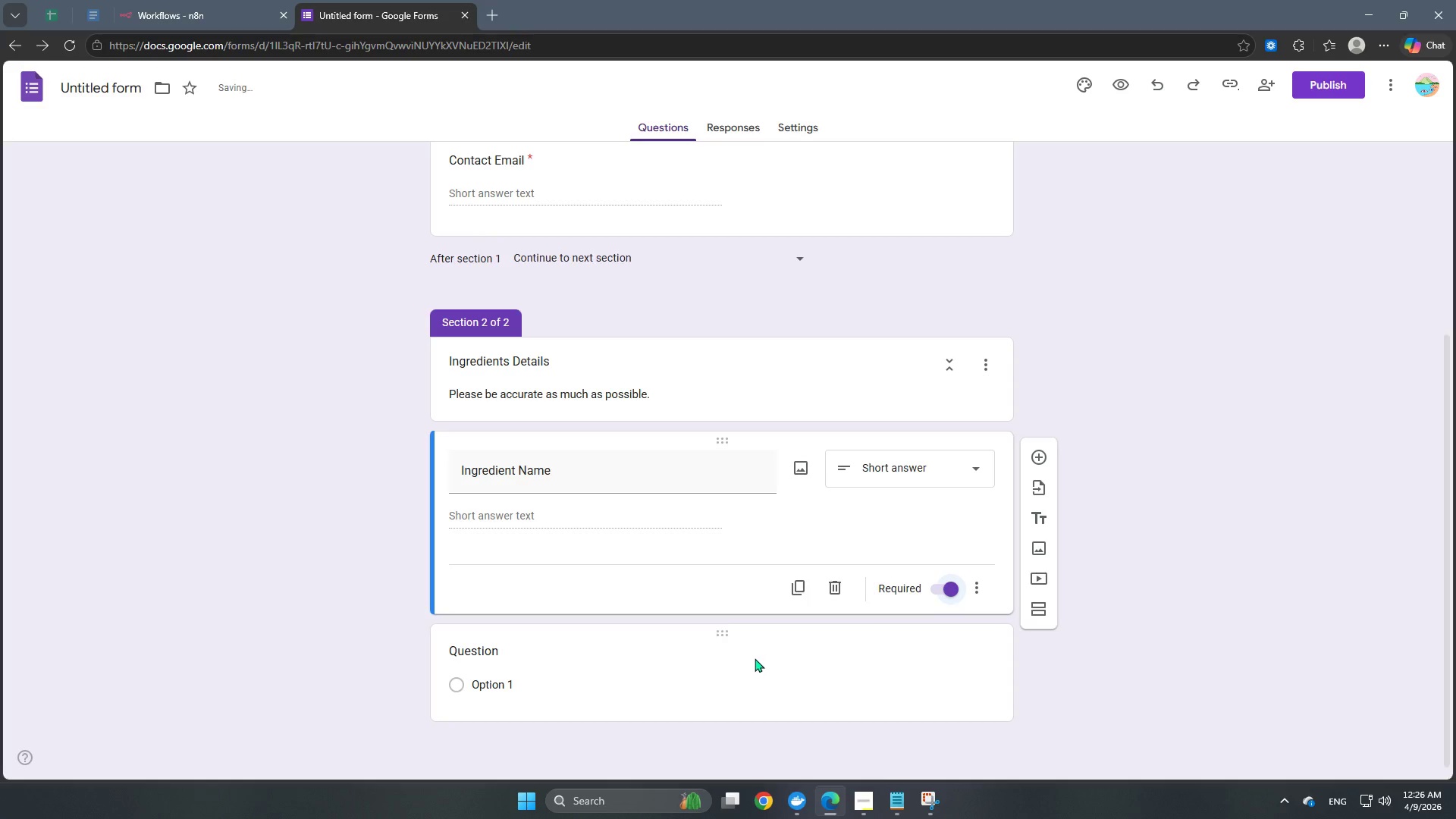 
left_click([715, 664])
 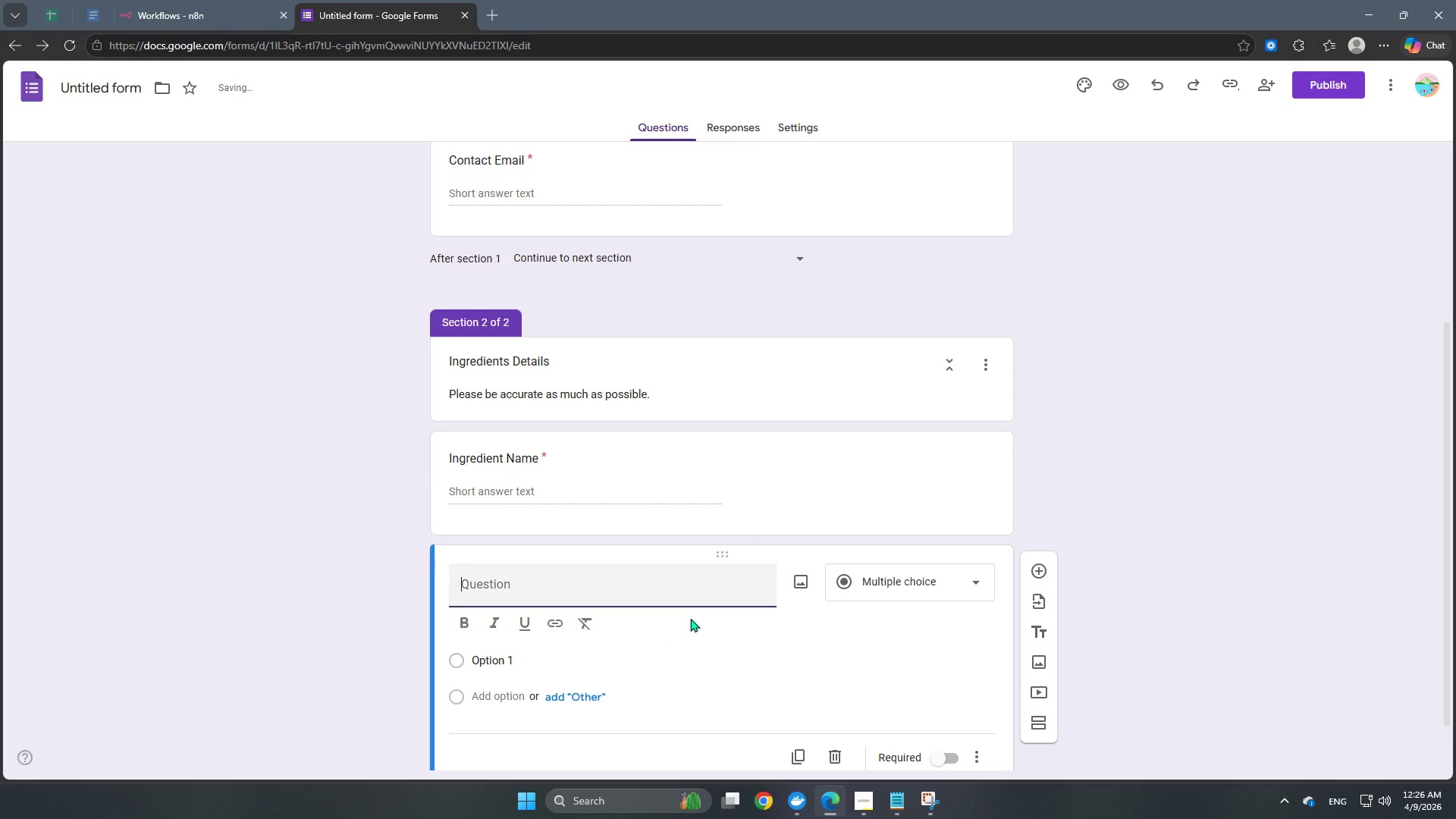 
scroll: coordinate [721, 613], scroll_direction: down, amount: 3.0
 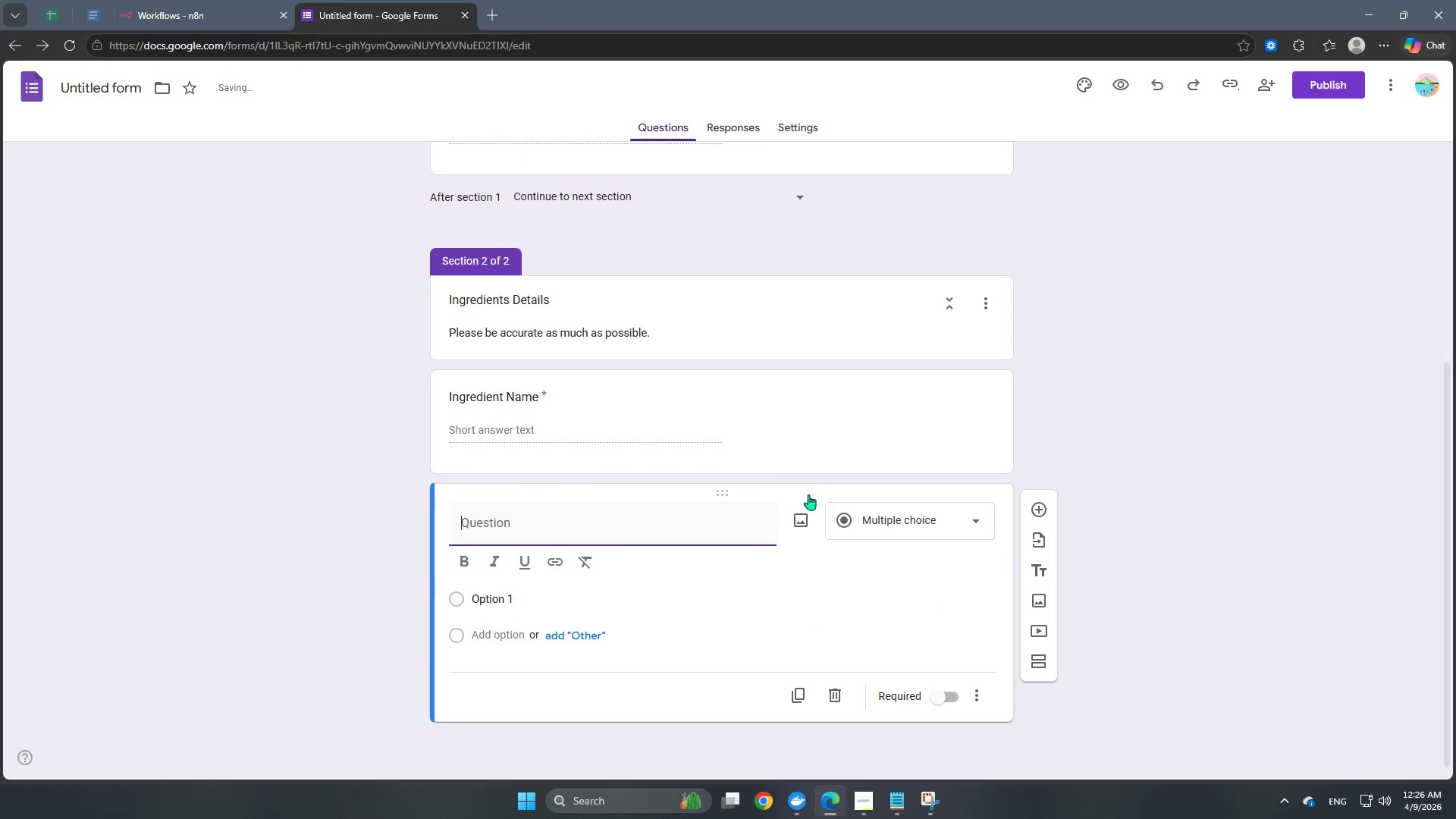 
scroll: coordinate [805, 477], scroll_direction: up, amount: 5.0
 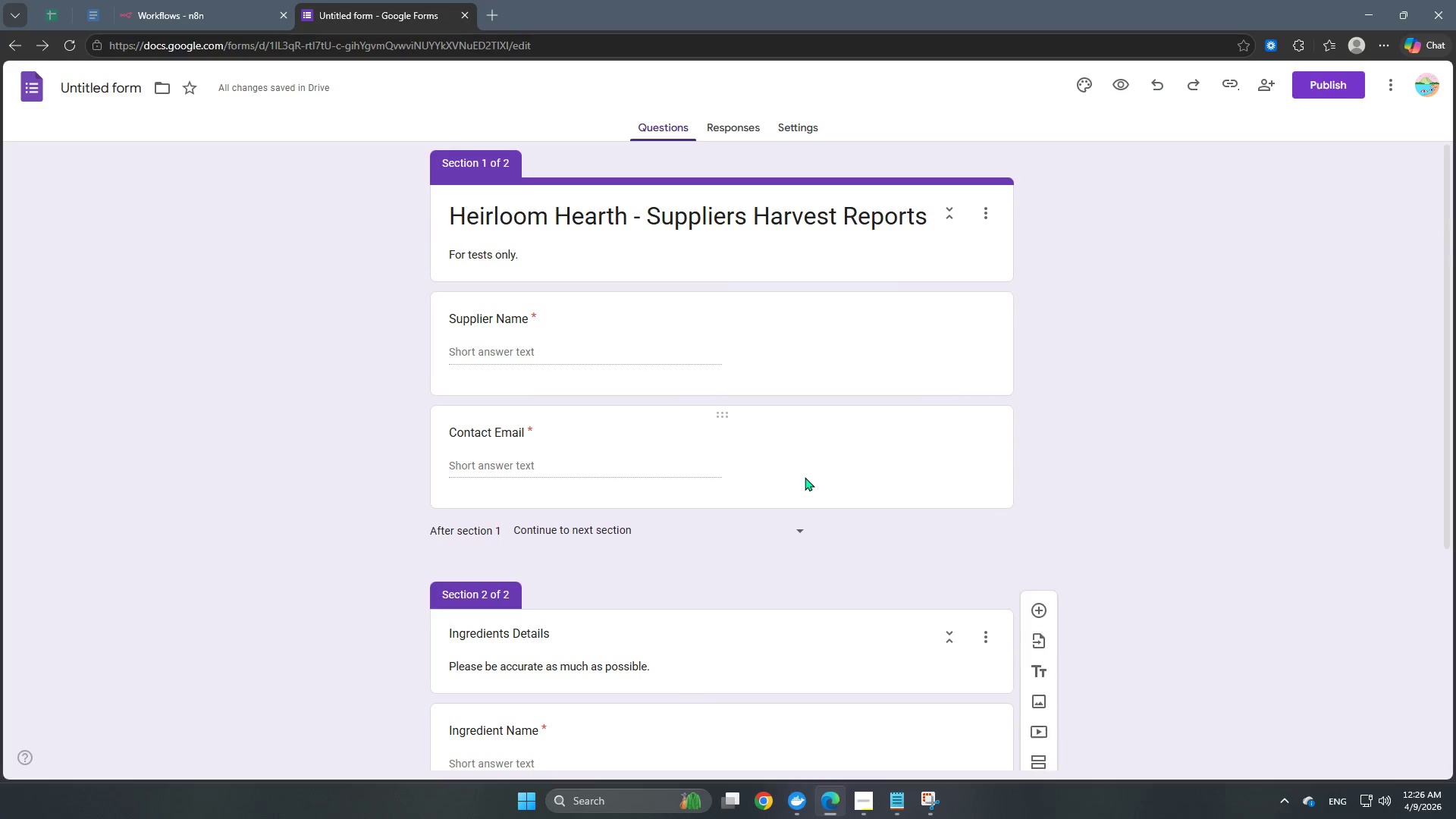 
scroll: coordinate [629, 599], scroll_direction: down, amount: 7.0
 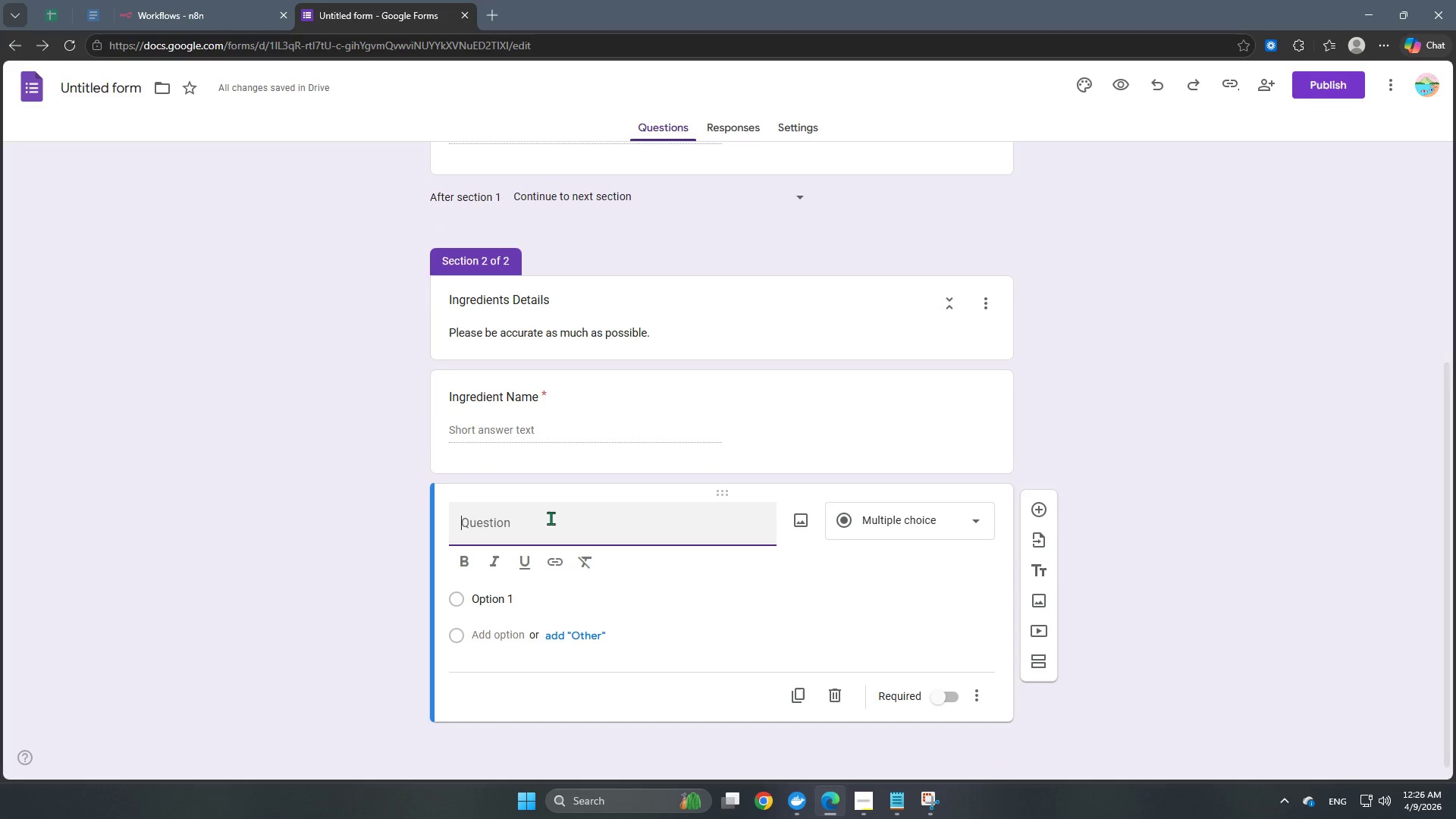 
left_click([550, 518])
 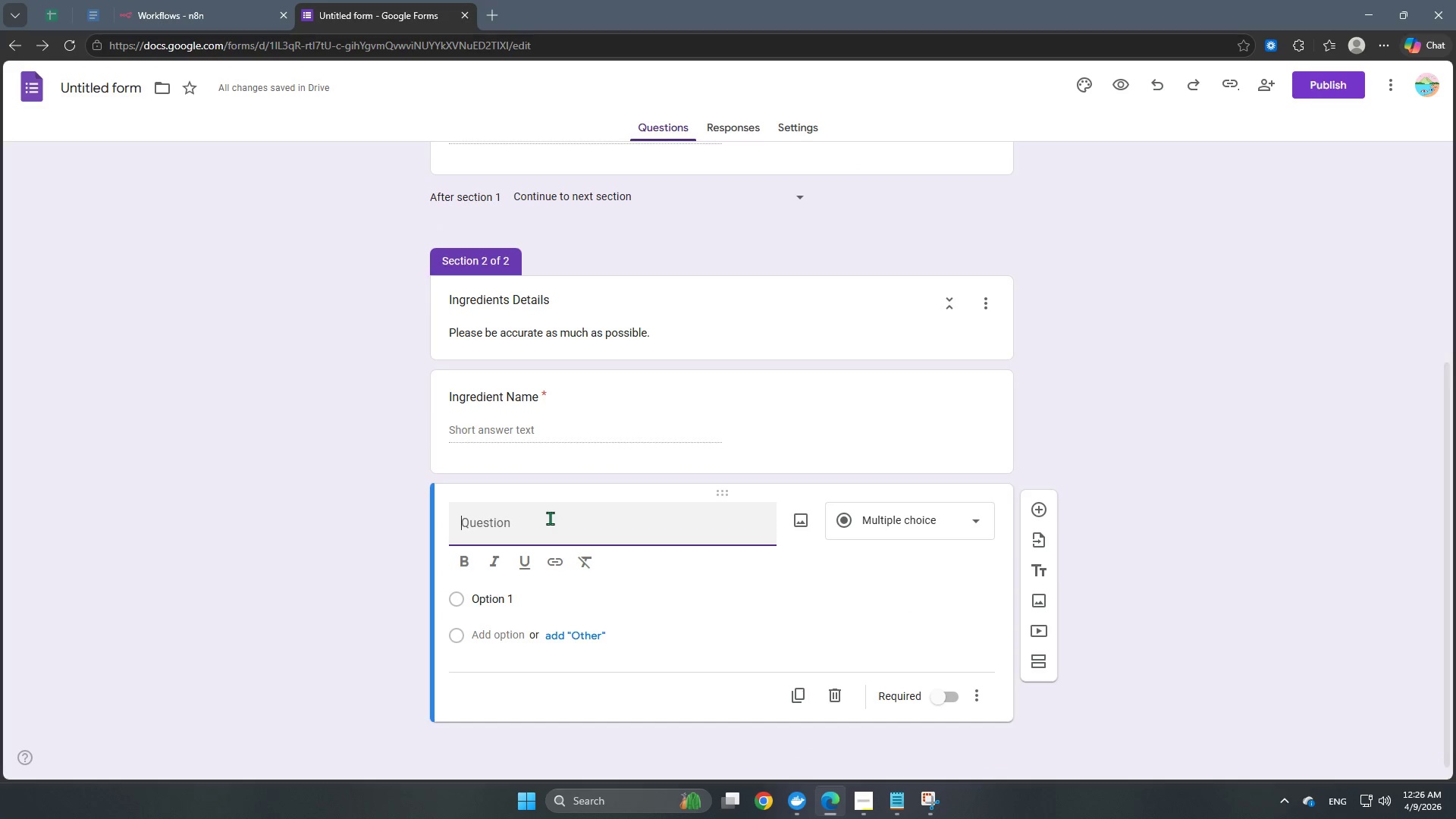 
type(Quantity)
 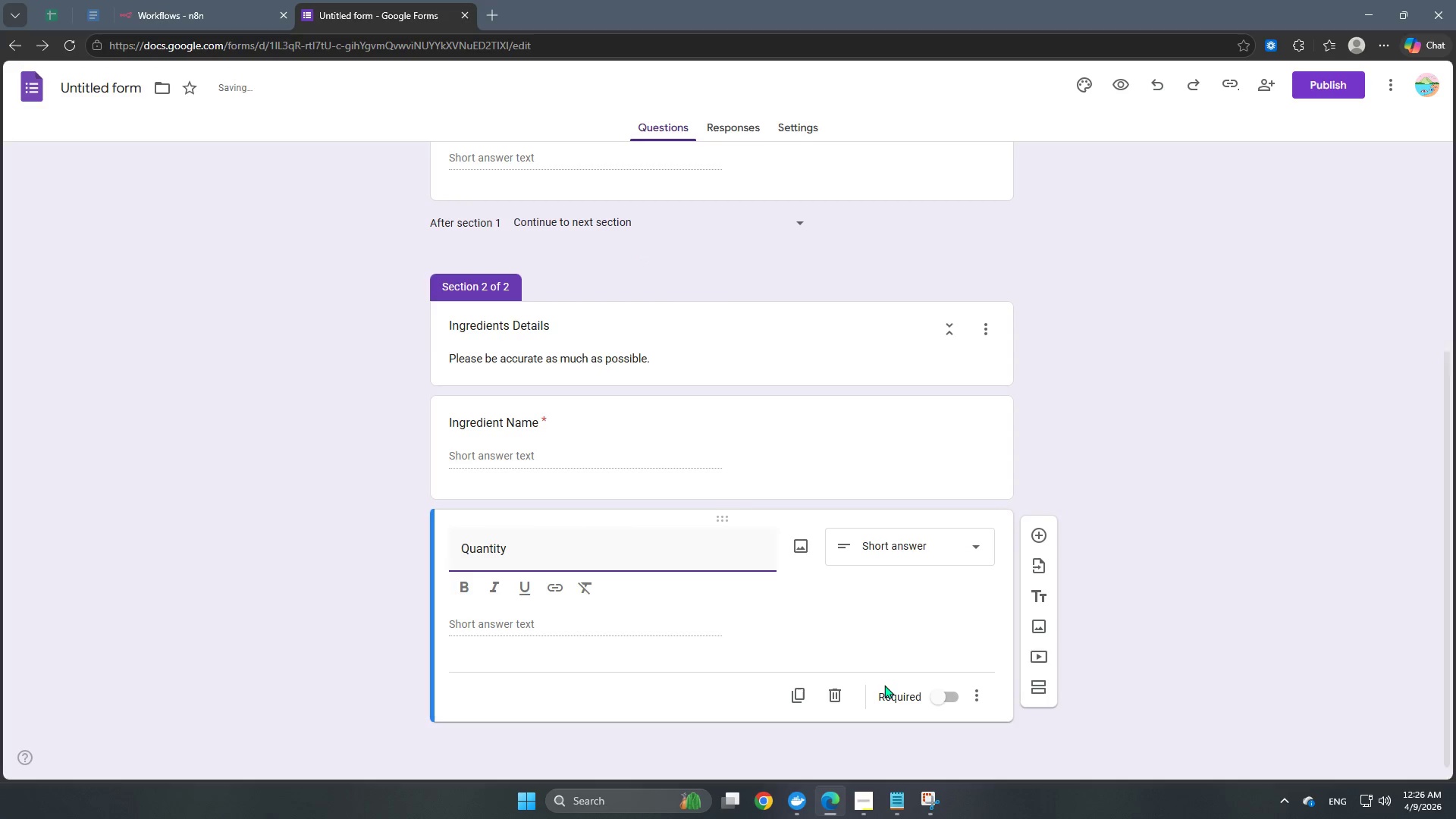 
left_click([946, 701])
 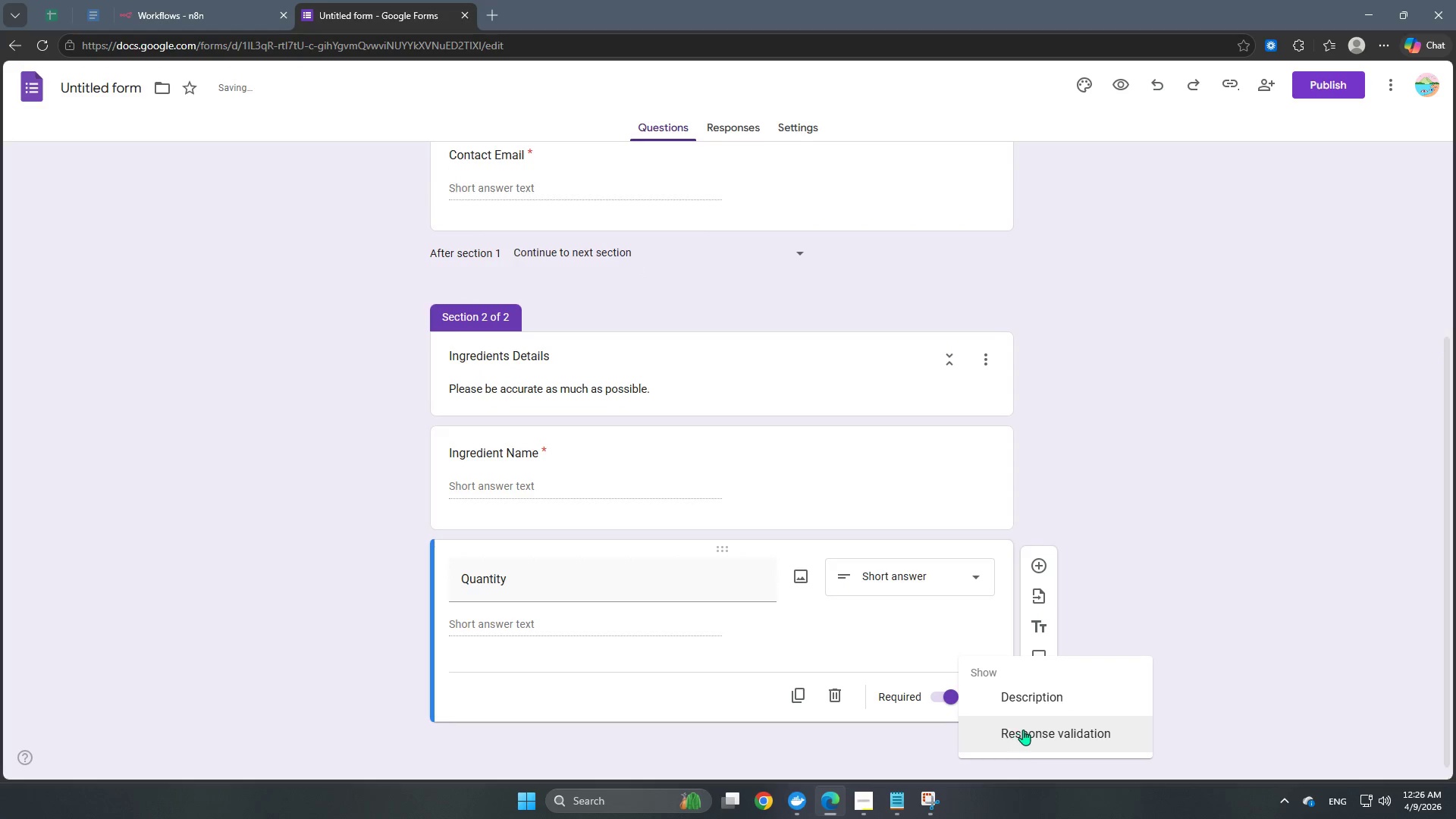 
left_click([1025, 738])
 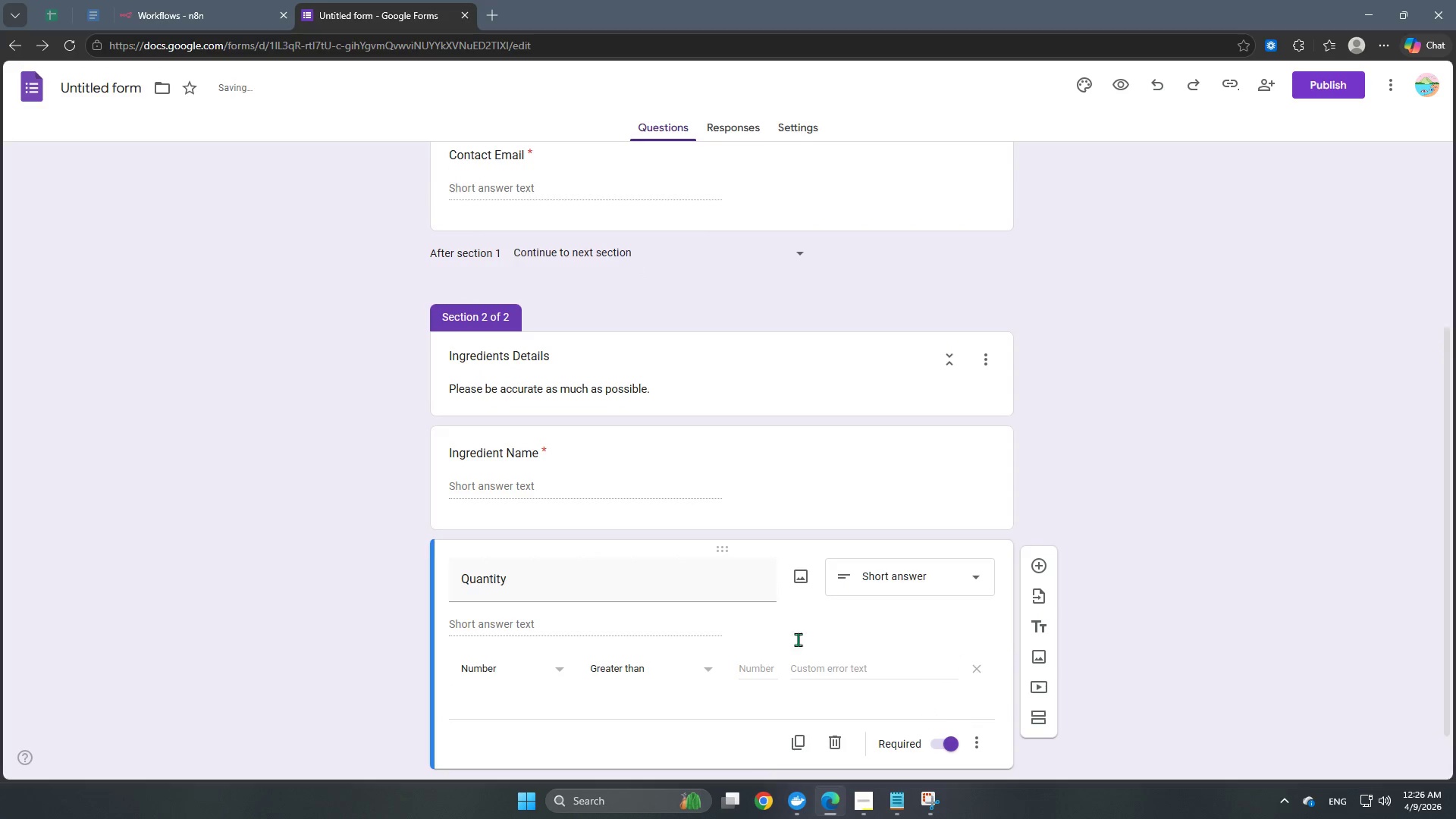 
scroll: coordinate [710, 576], scroll_direction: down, amount: 4.0
 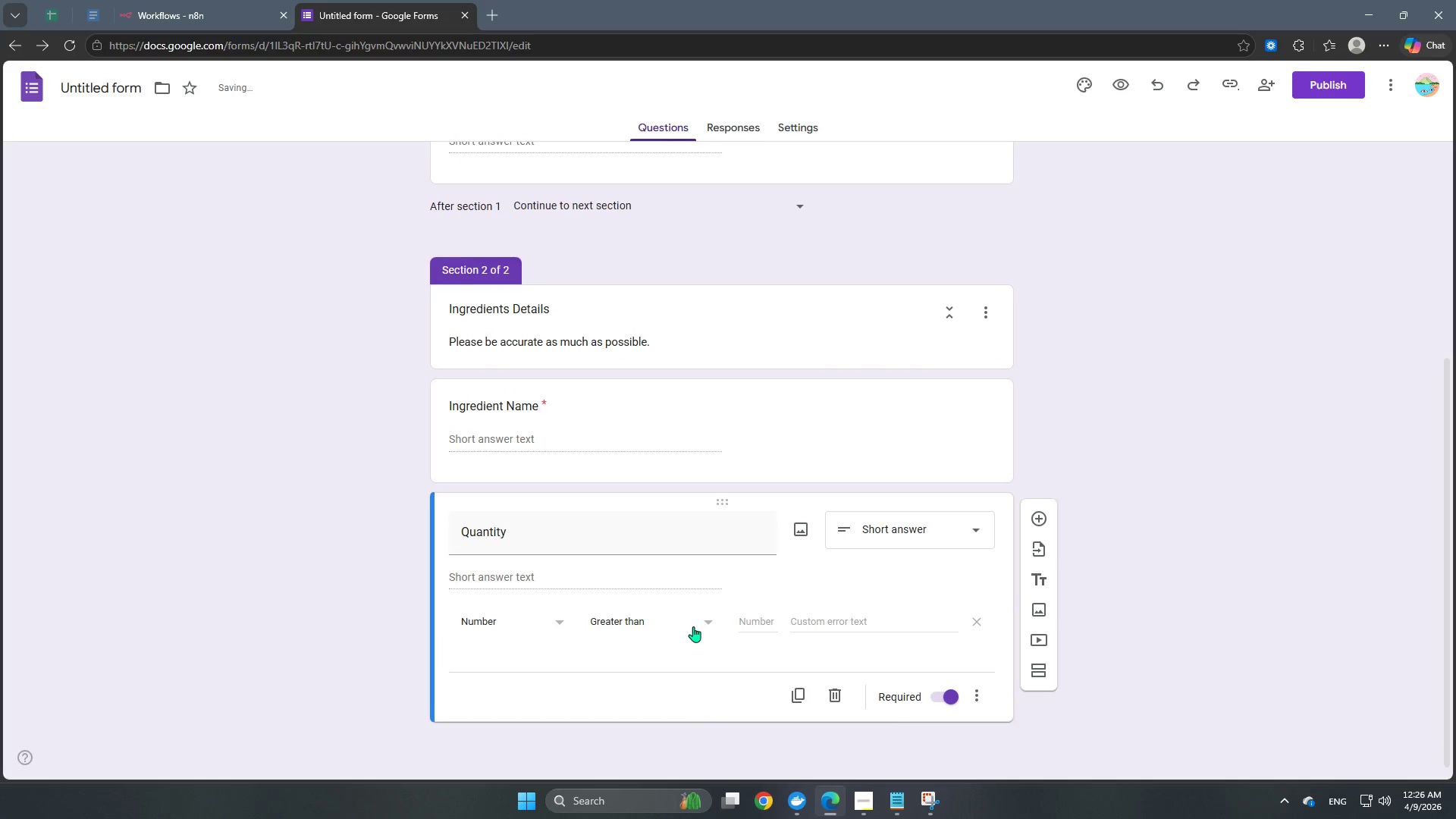 
left_click([674, 622])
 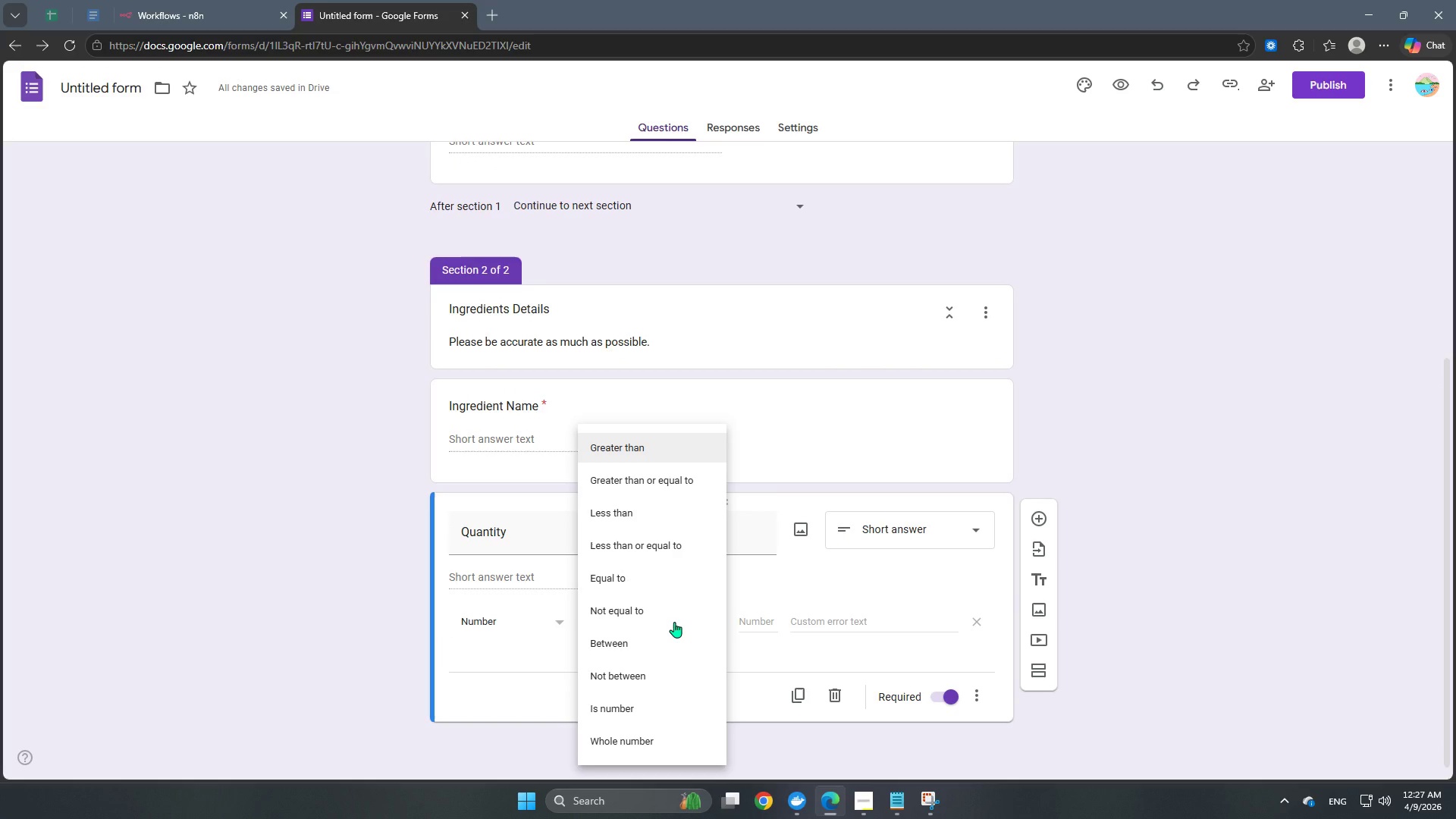 
scroll: coordinate [674, 622], scroll_direction: down, amount: 1.0
 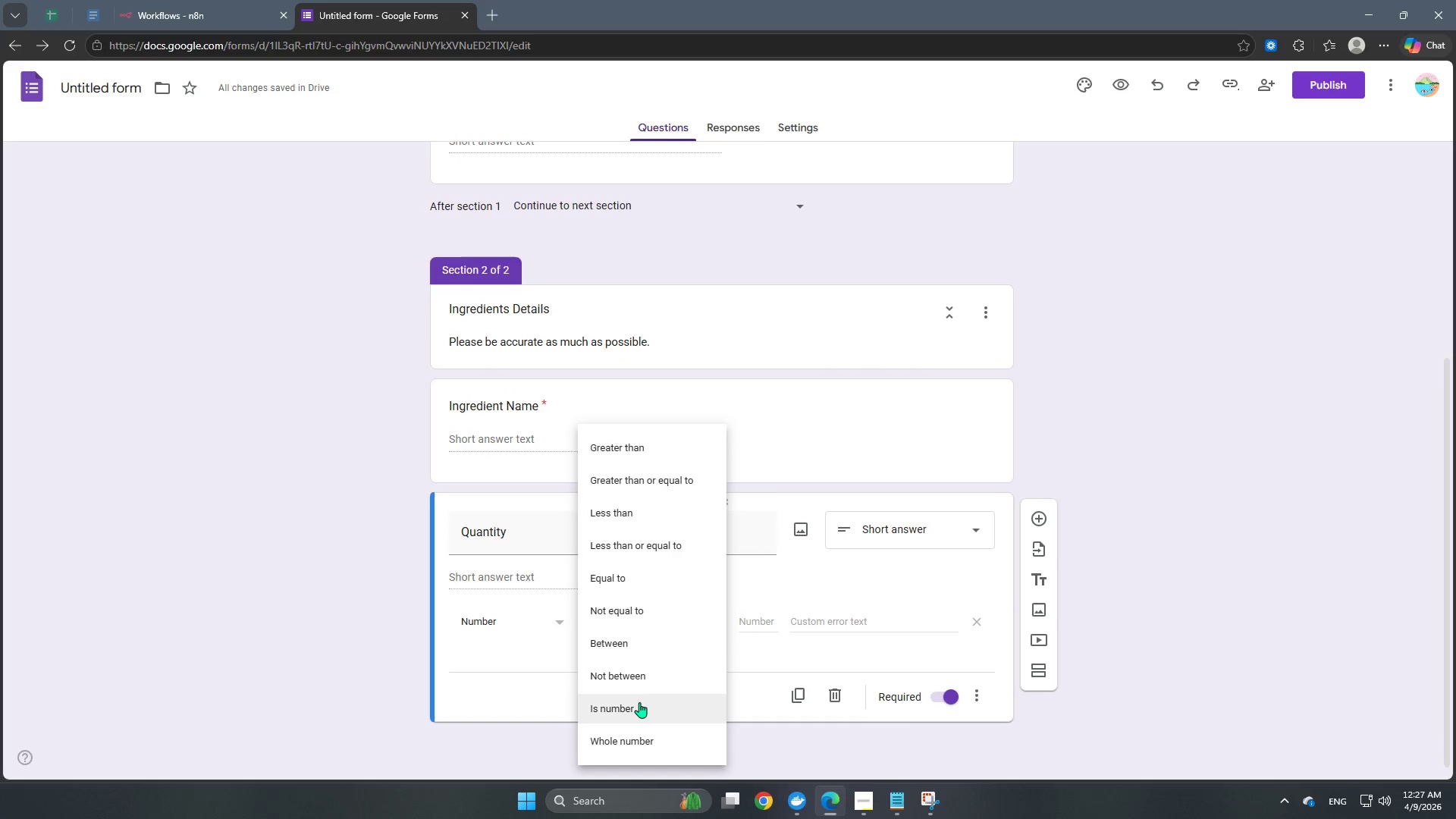 
left_click([639, 704])
 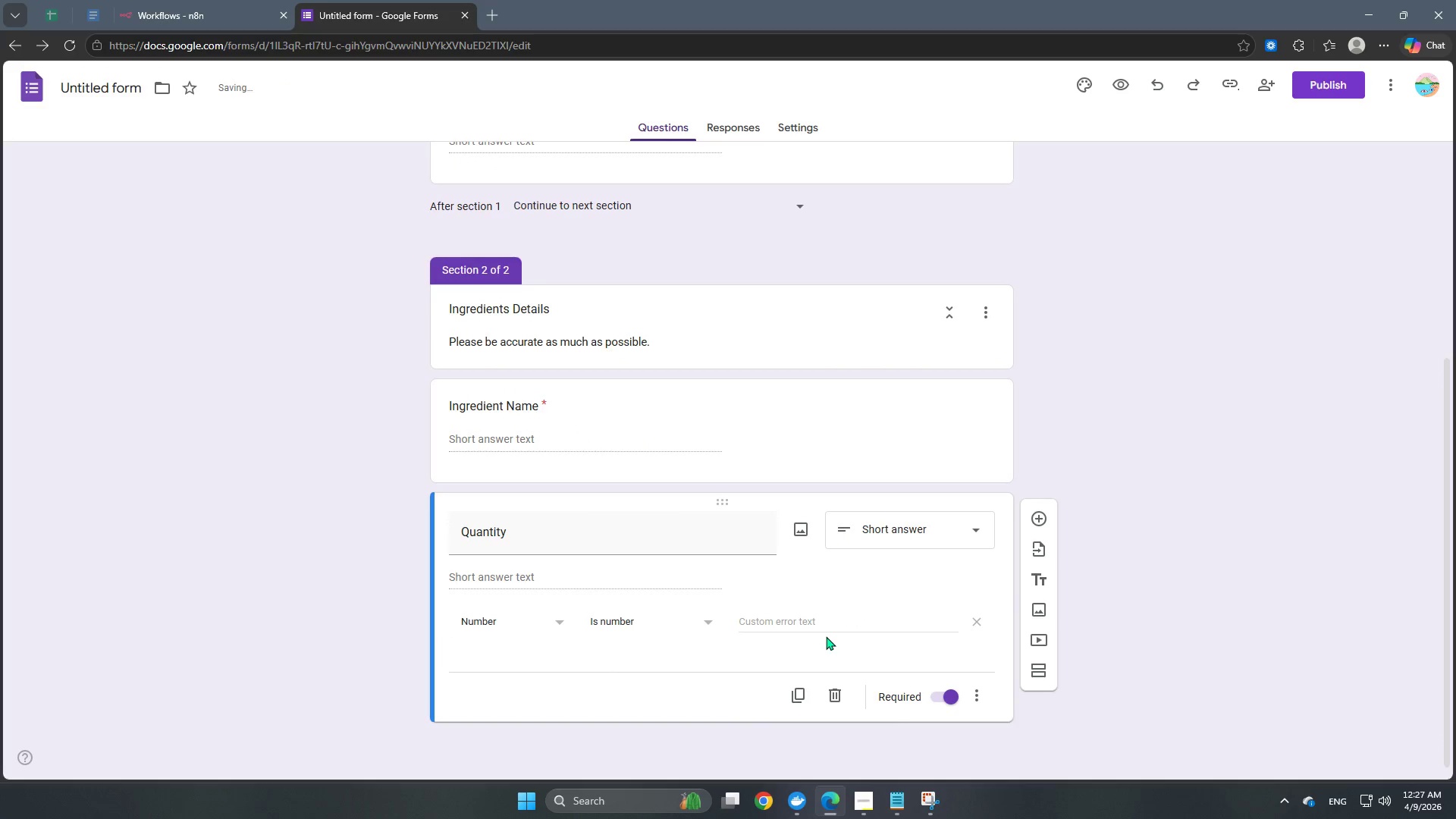 
left_click([830, 622])
 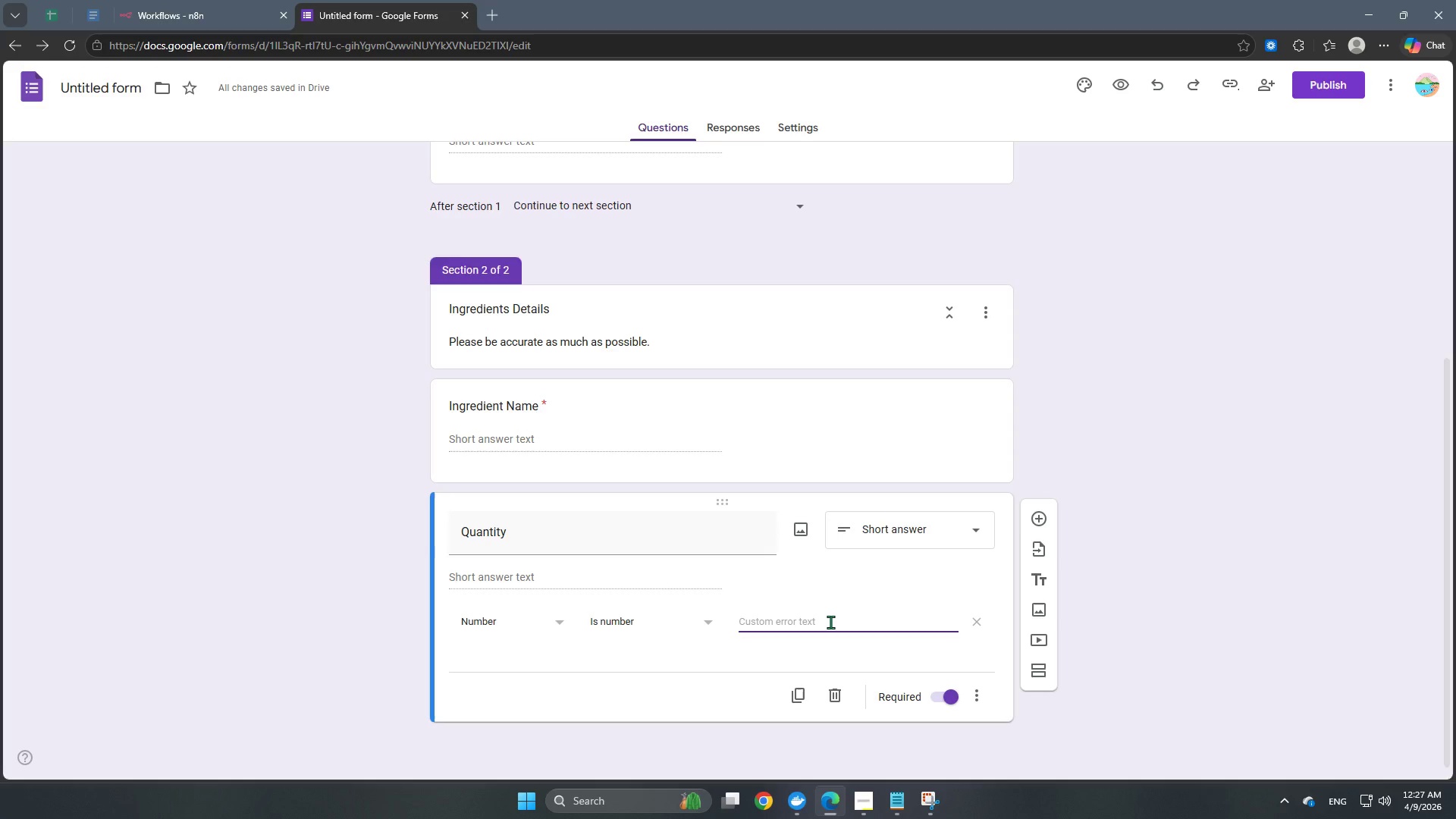 
type(Ple)
key(Backspace)
type(ase input a valid )
key(Backspace)
key(Backspace)
type(numbers onlyu)
key(Backspace)
type( without any special characters.)
 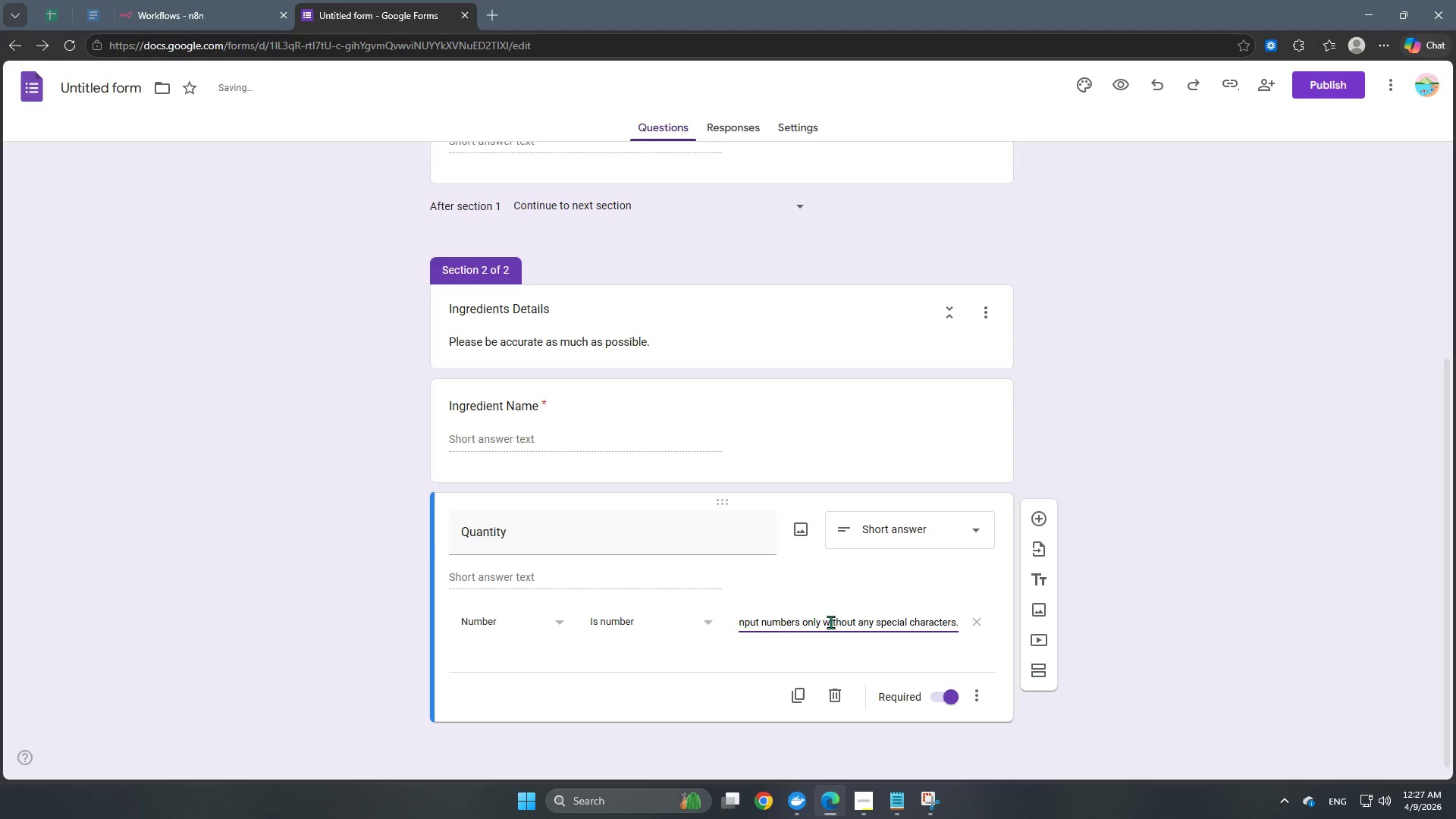 
left_click([739, 668])
 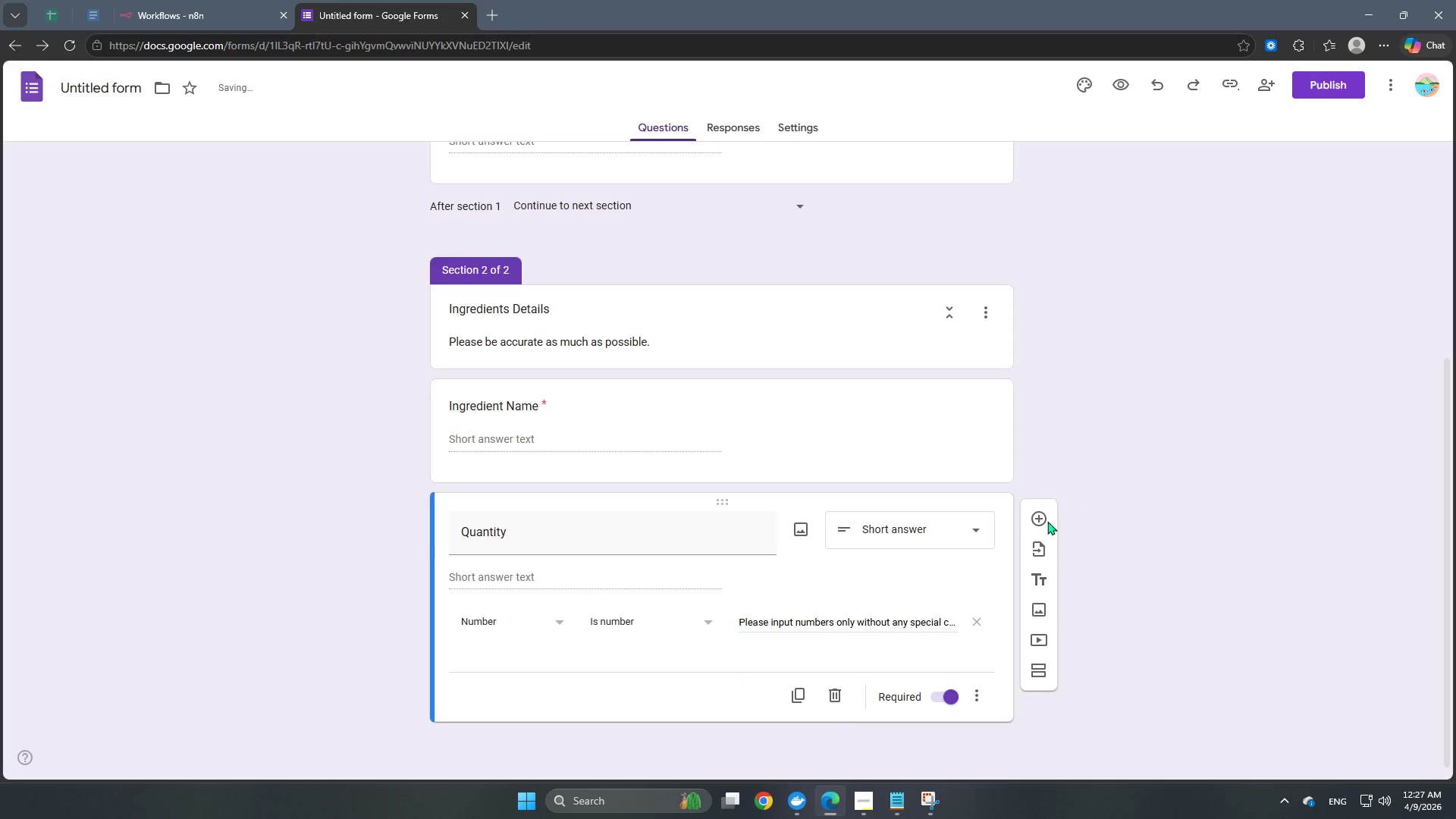 
left_click([1042, 523])
 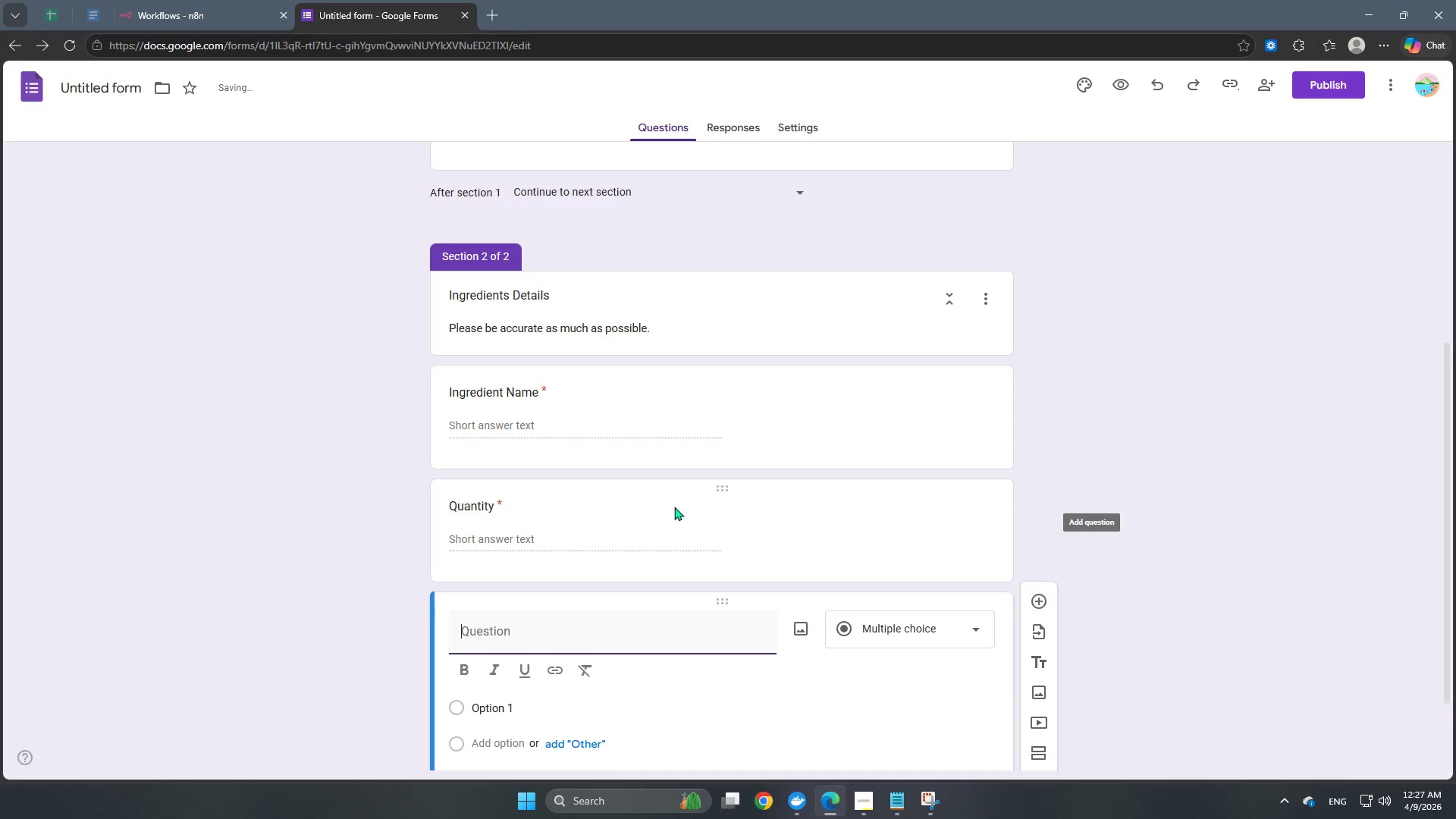 
scroll: coordinate [669, 509], scroll_direction: down, amount: 7.0
 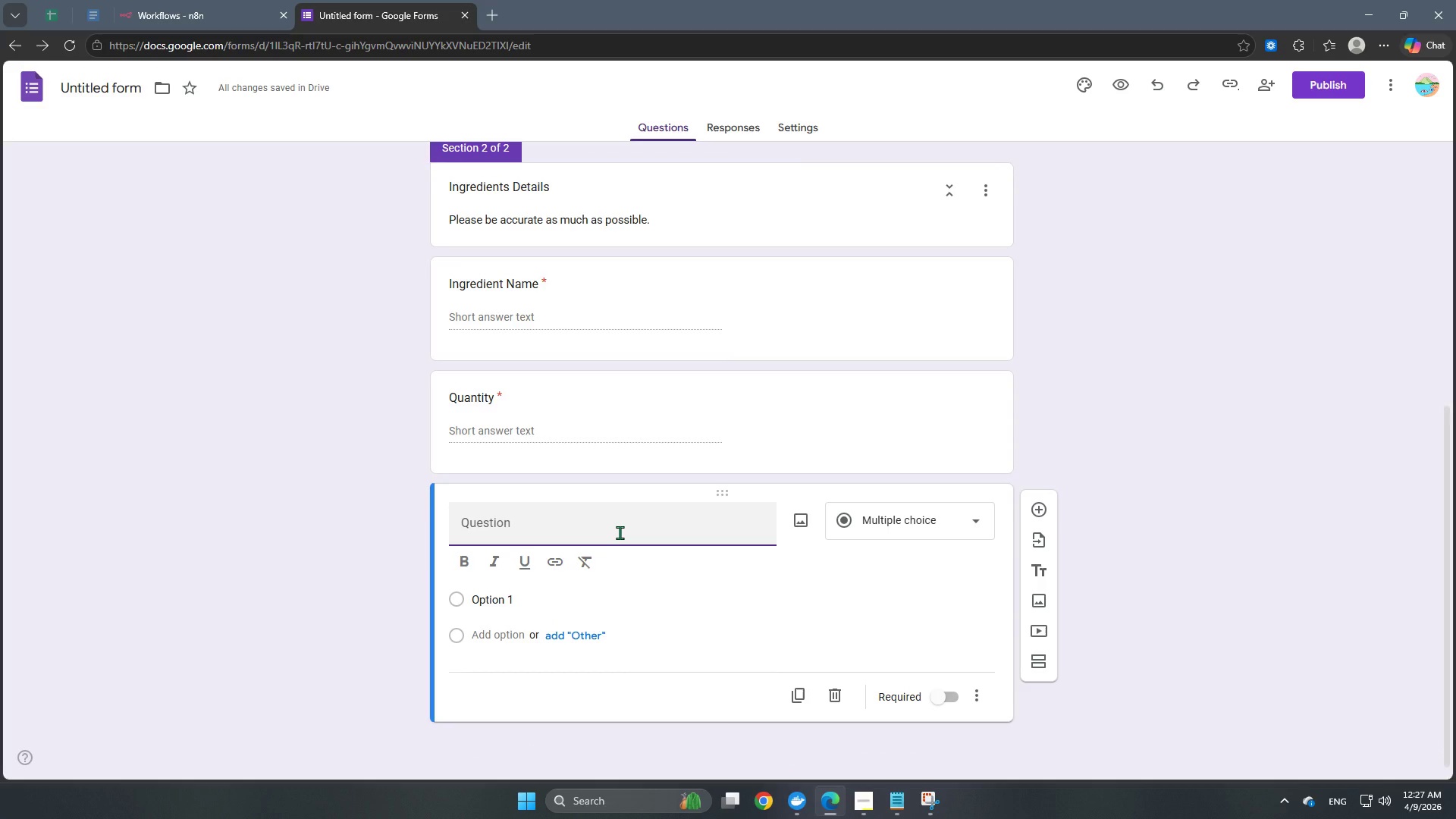 
type(Unit)
 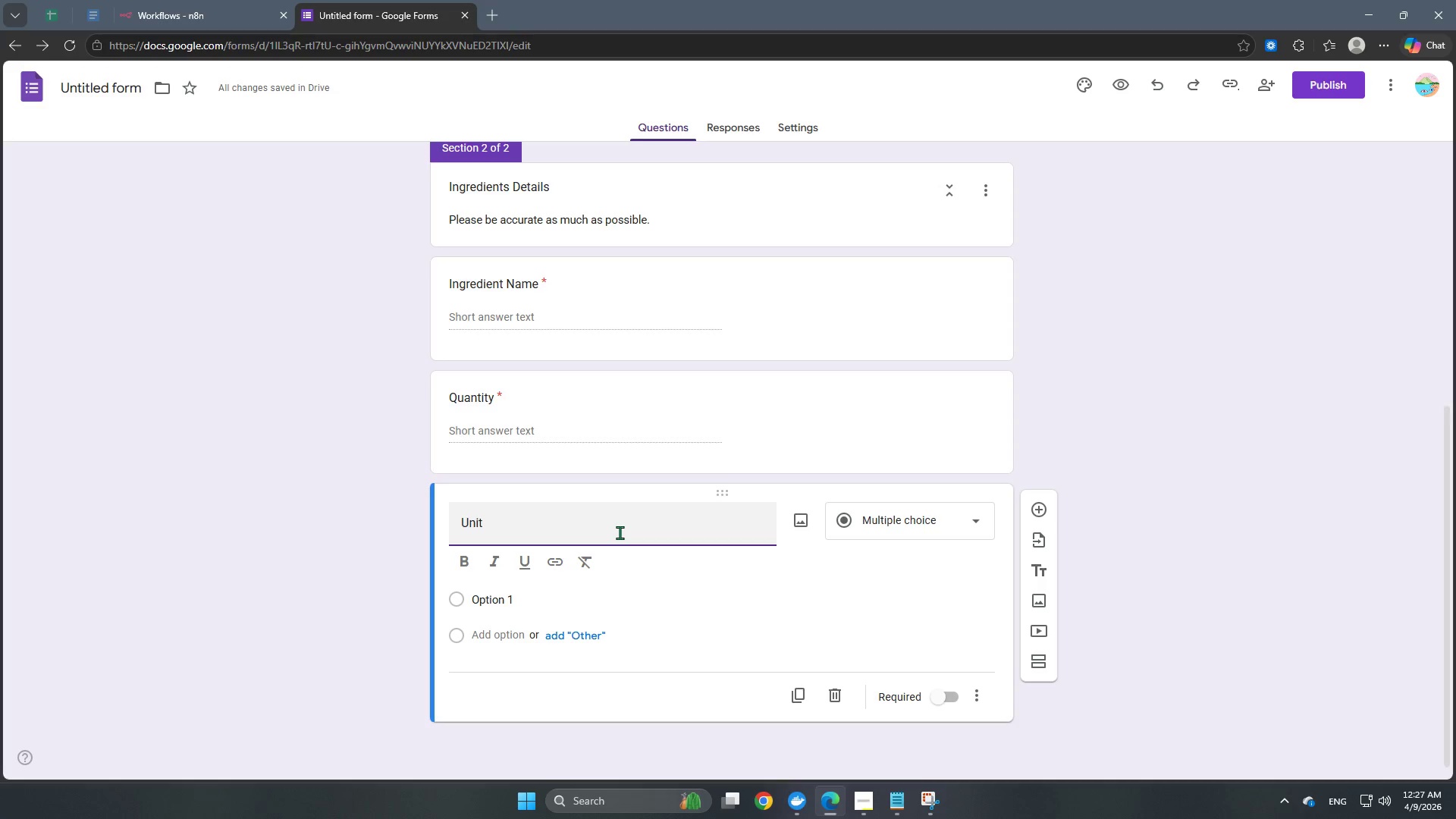 
wait(6.62)
 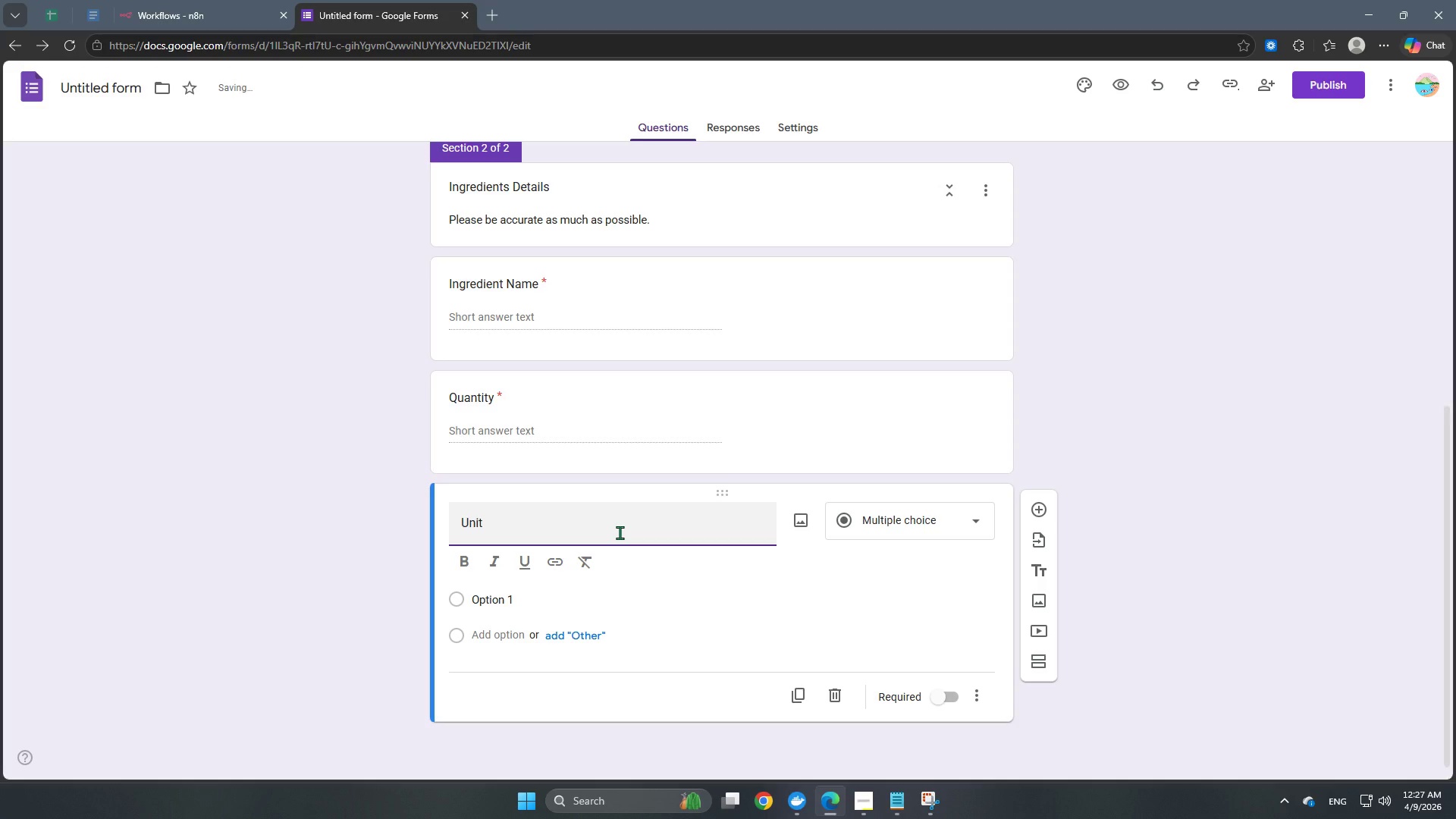 
left_click([885, 526])
 